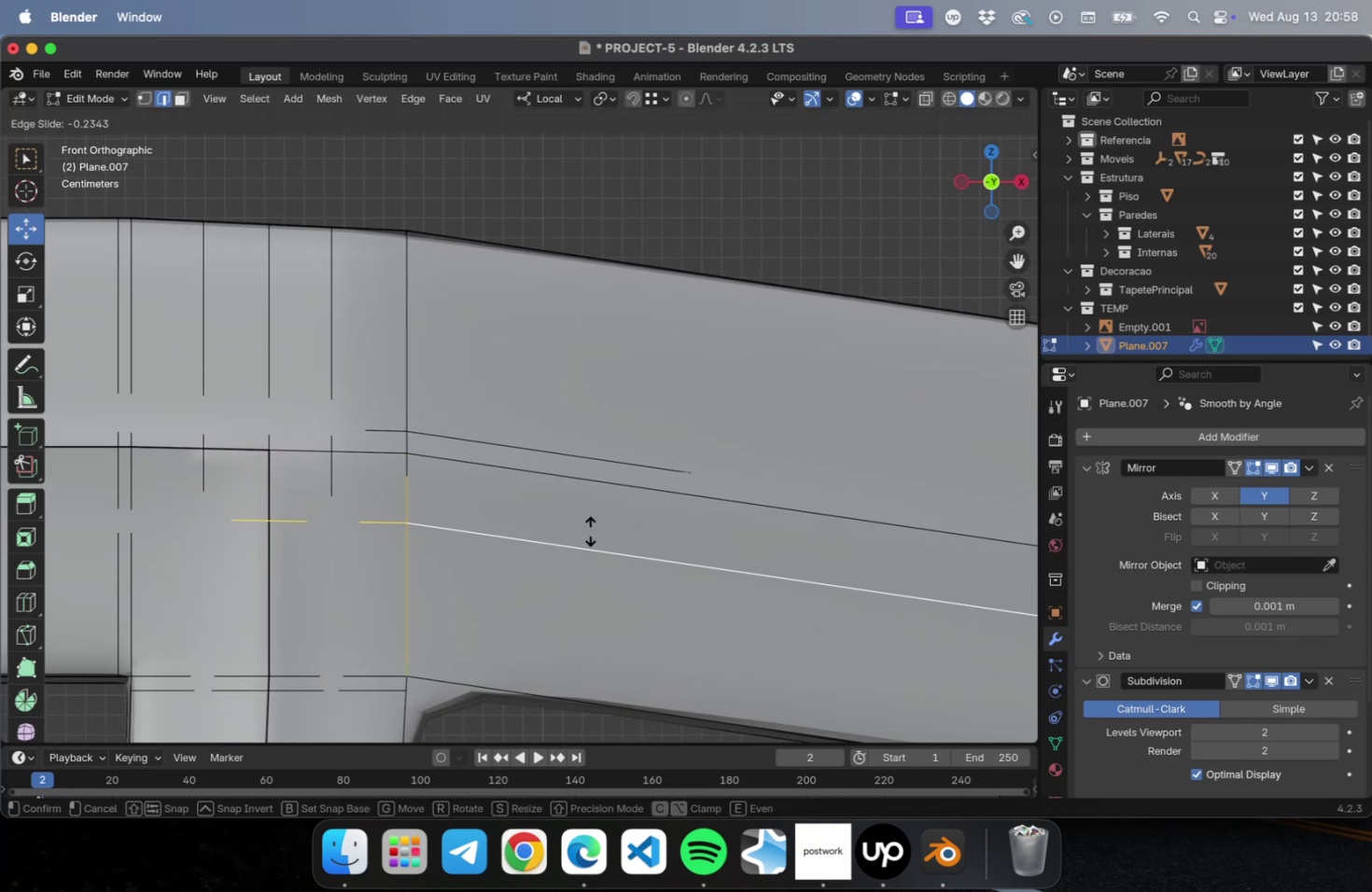 
left_click([590, 530])
 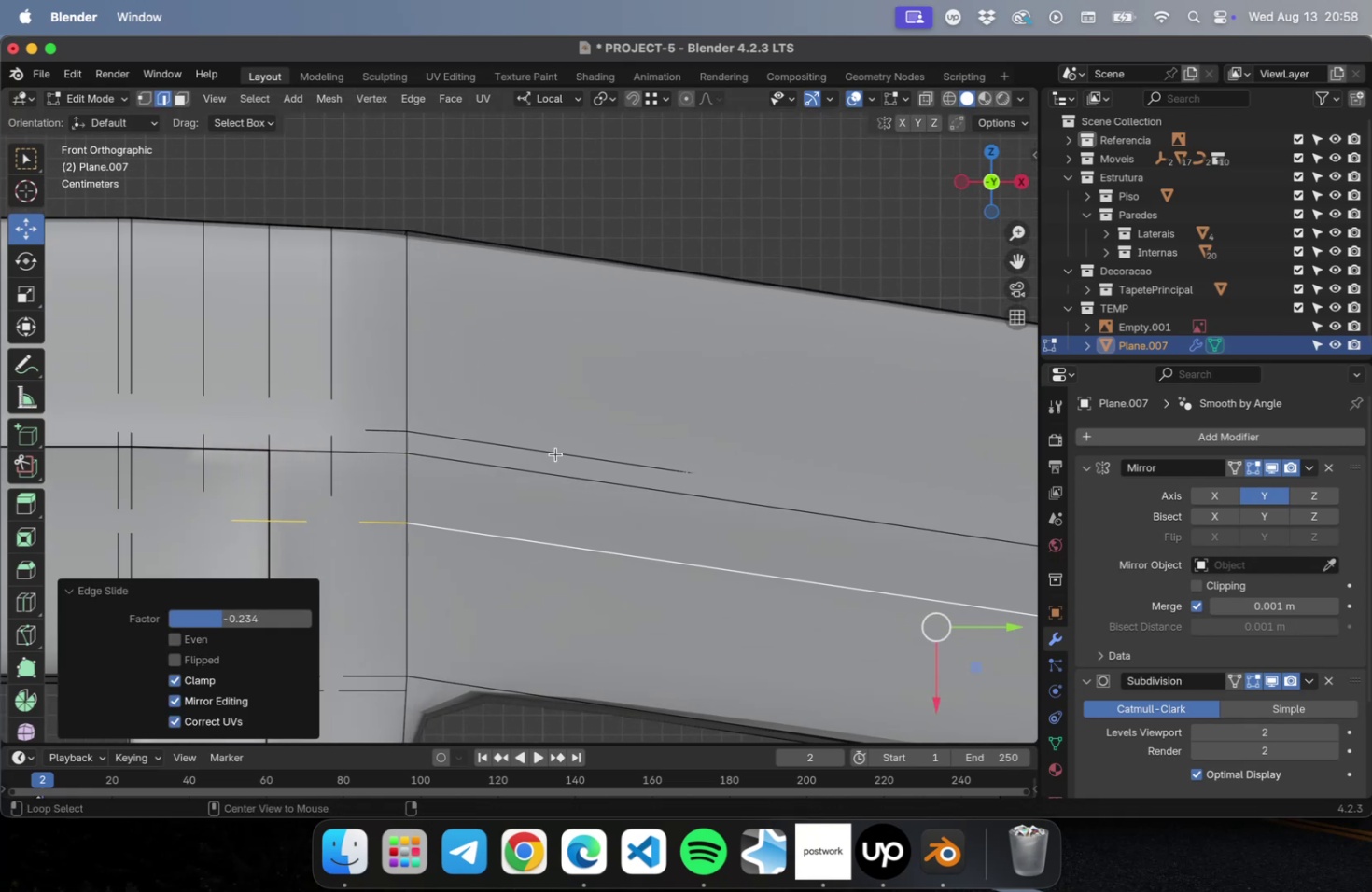 
hold_key(key=OptionLeft, duration=0.69)
double_click([555, 453])
 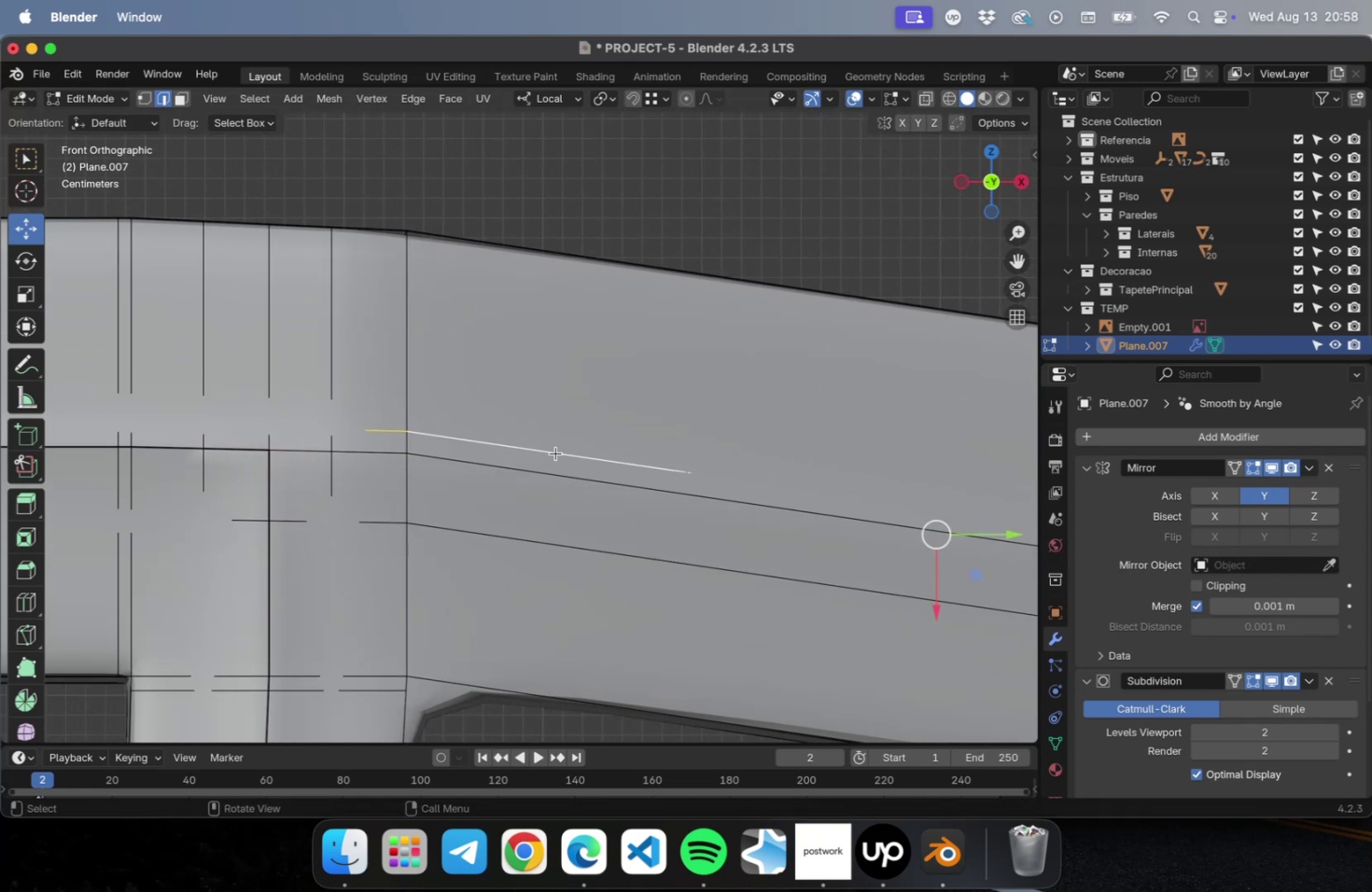 
type(gg)
 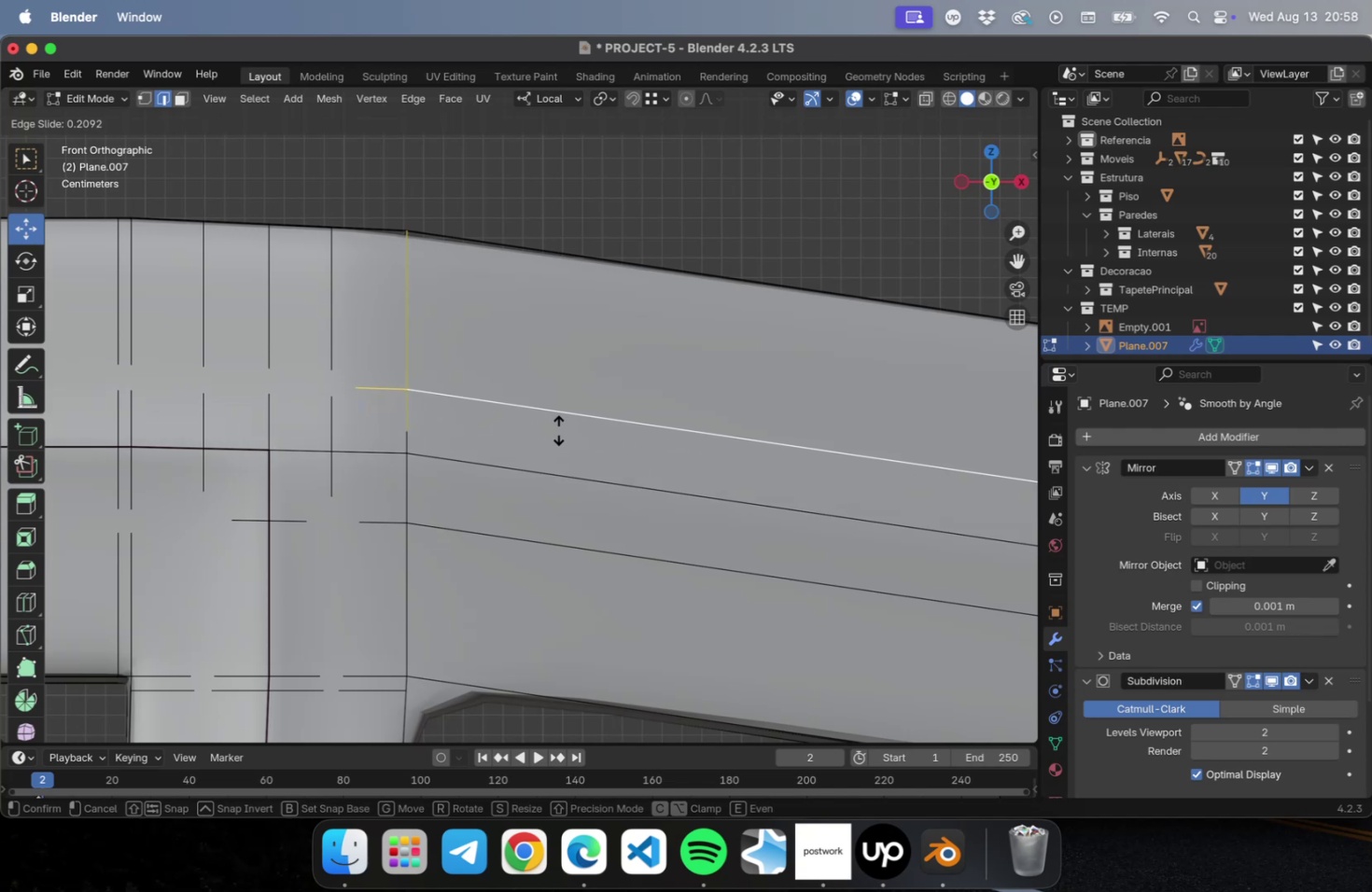 
left_click([558, 429])
 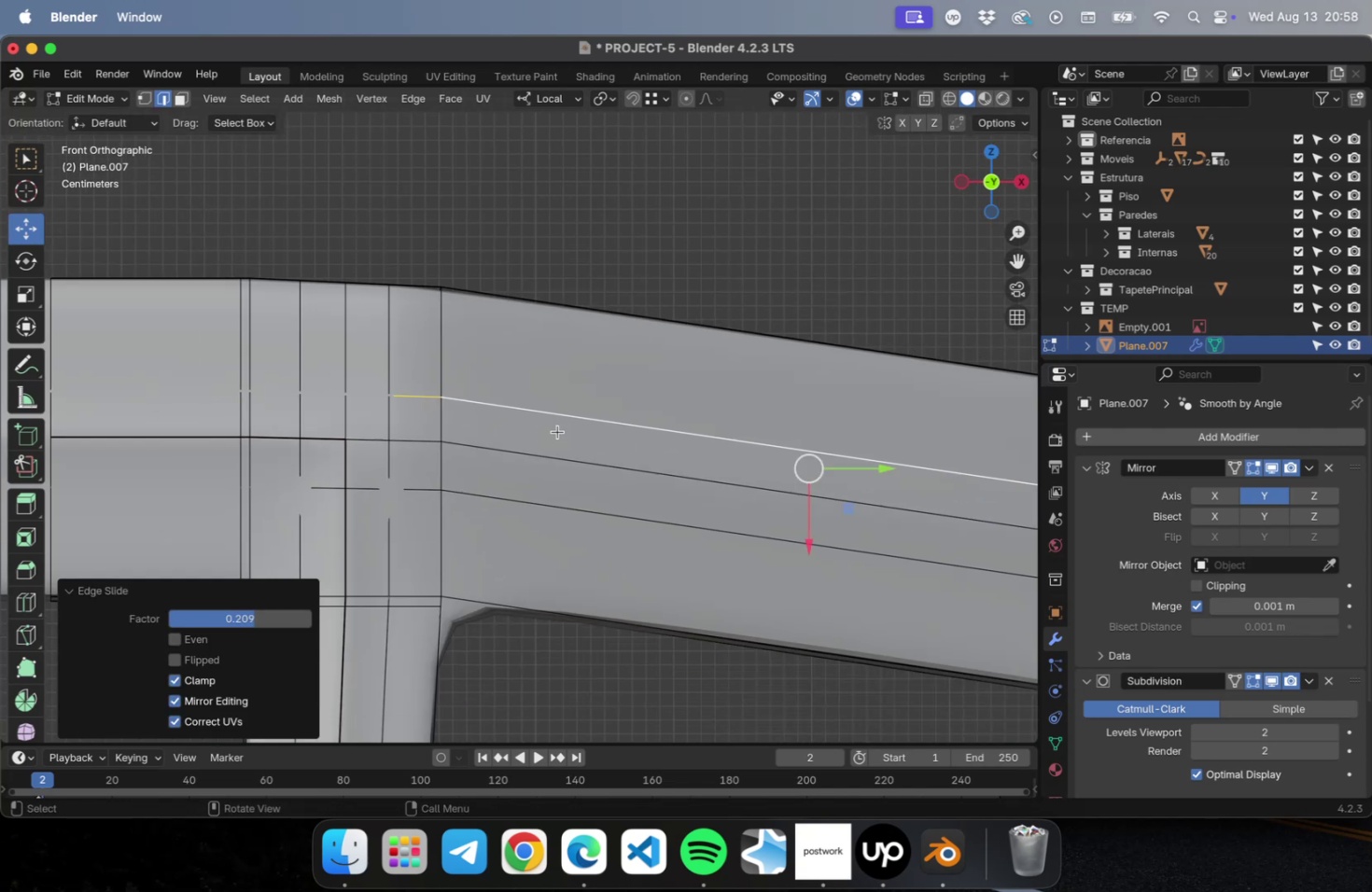 
scroll: coordinate [557, 432], scroll_direction: down, amount: 16.0
 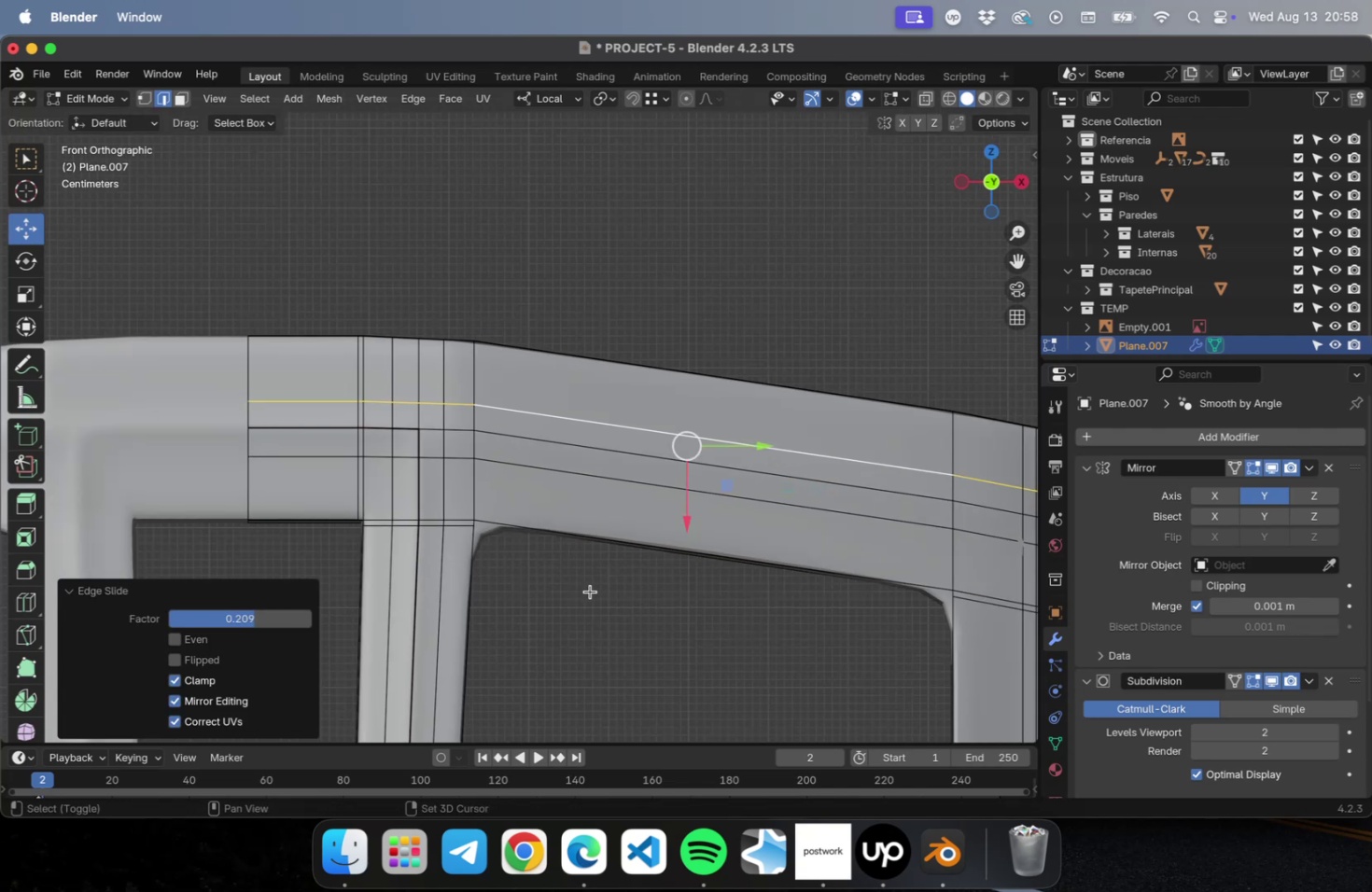 
hold_key(key=ShiftLeft, duration=0.45)
 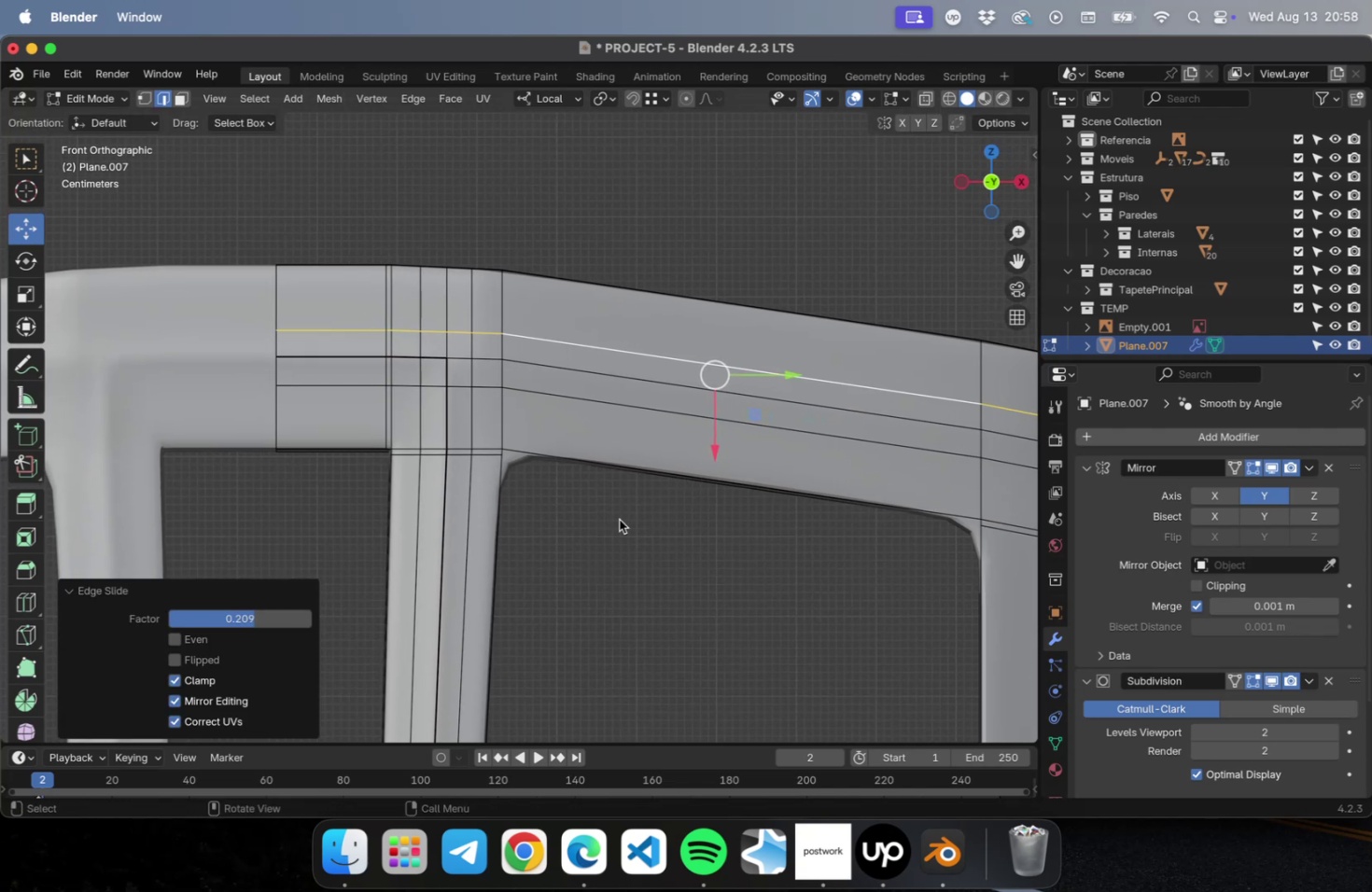 
key(Tab)
 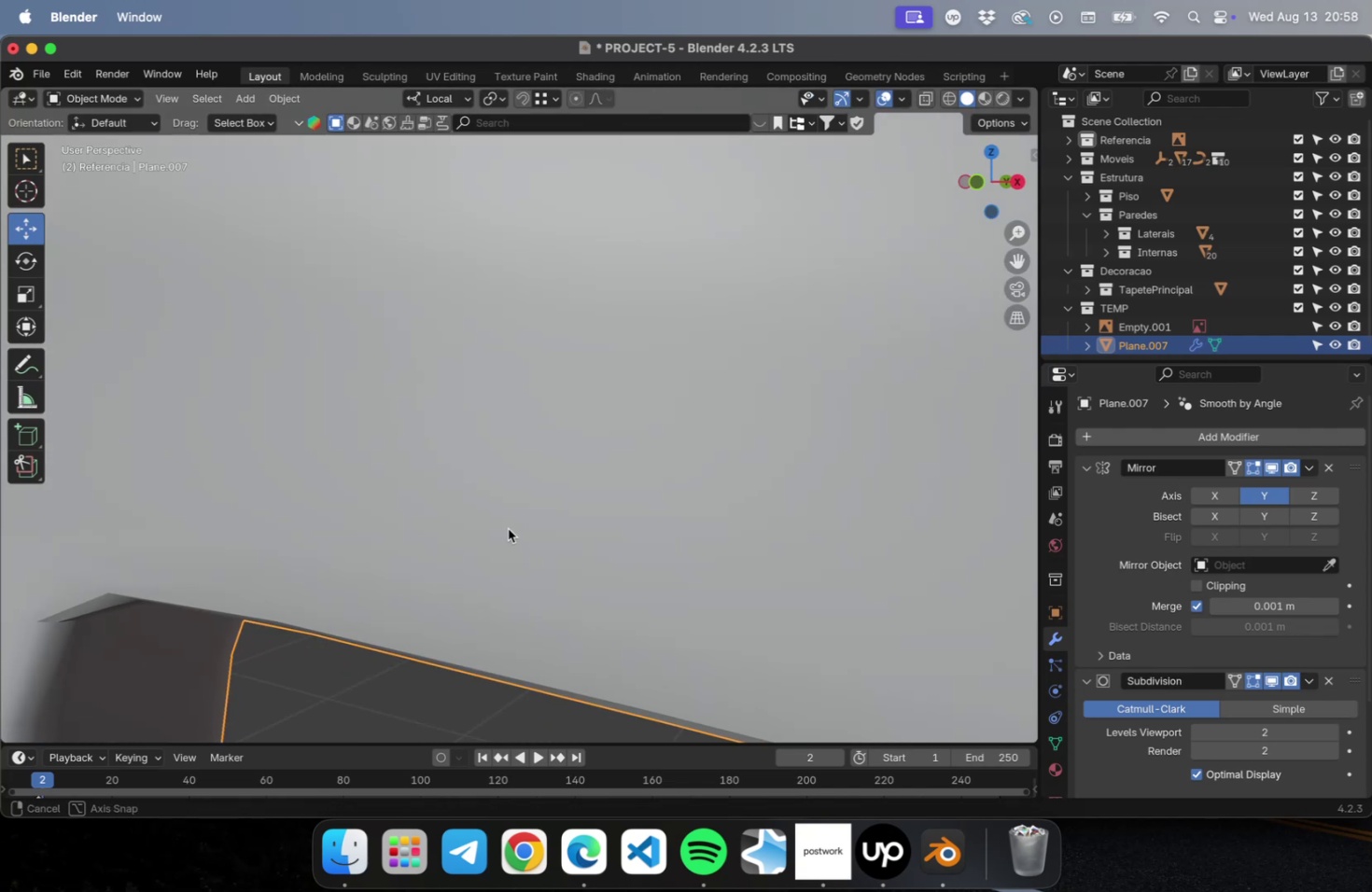 
scroll: coordinate [623, 534], scroll_direction: down, amount: 9.0
 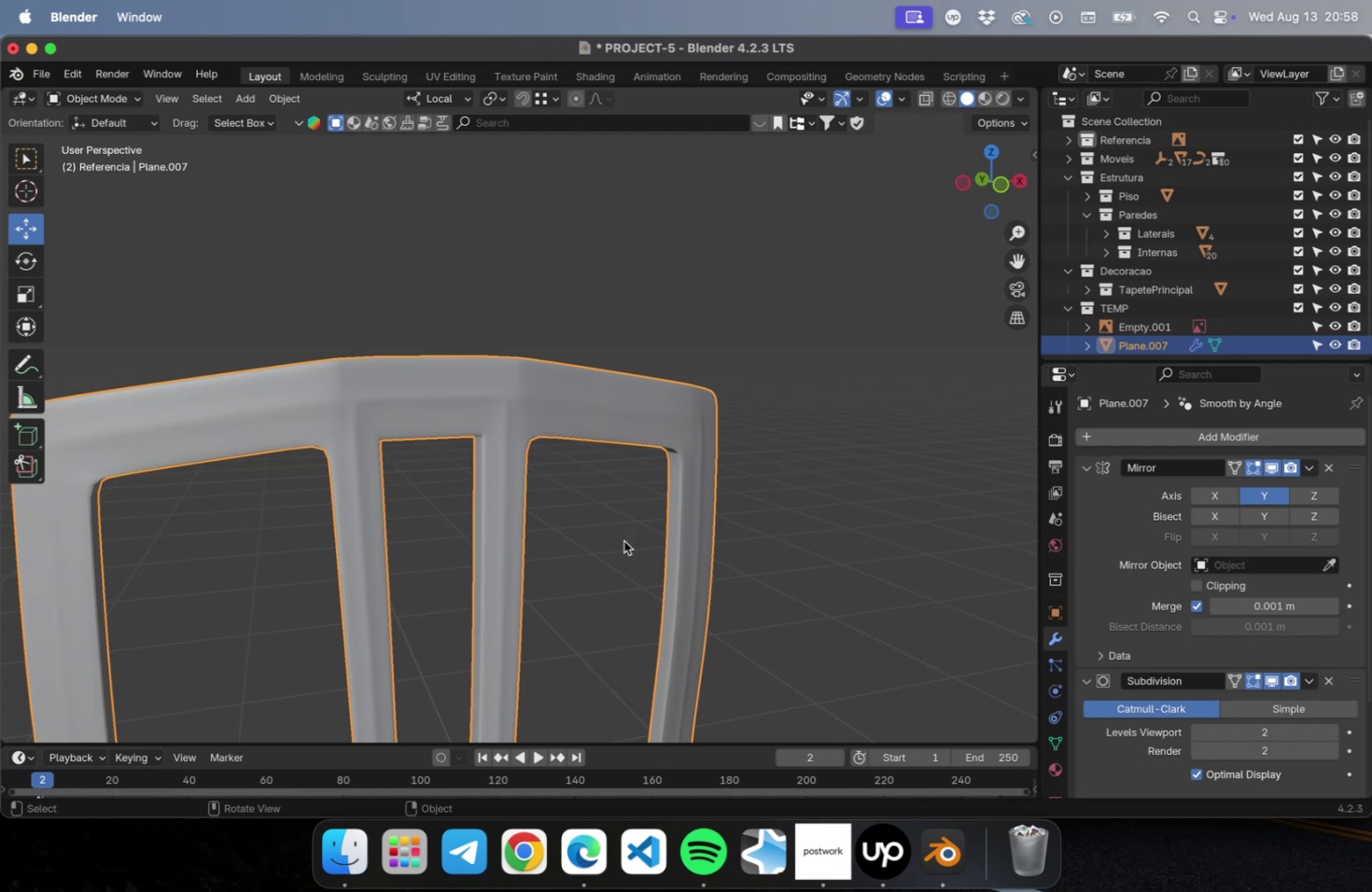 
hold_key(key=ShiftLeft, duration=1.01)
 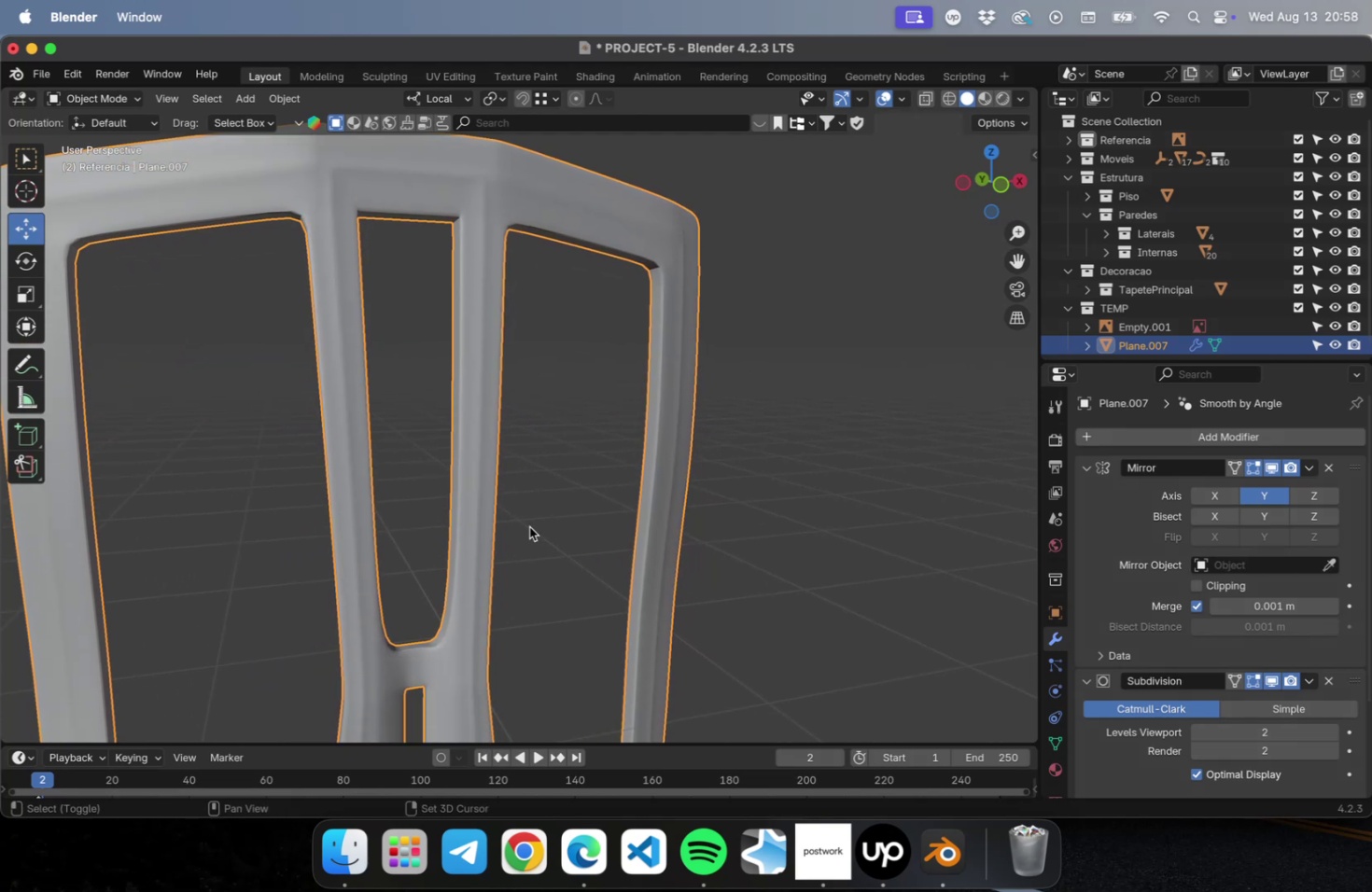 
hold_key(key=ShiftLeft, duration=0.97)
 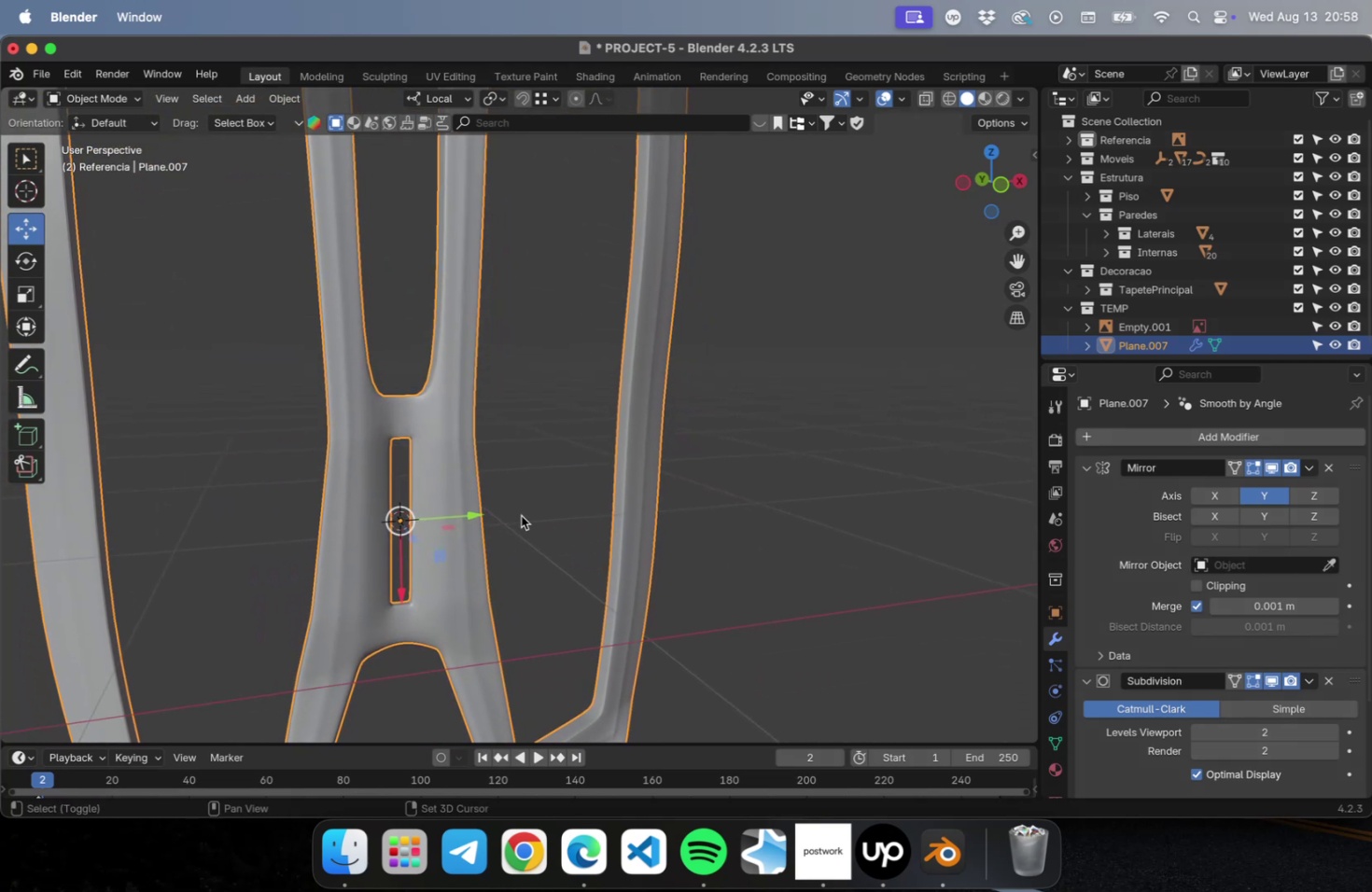 
hold_key(key=ShiftLeft, duration=0.5)
 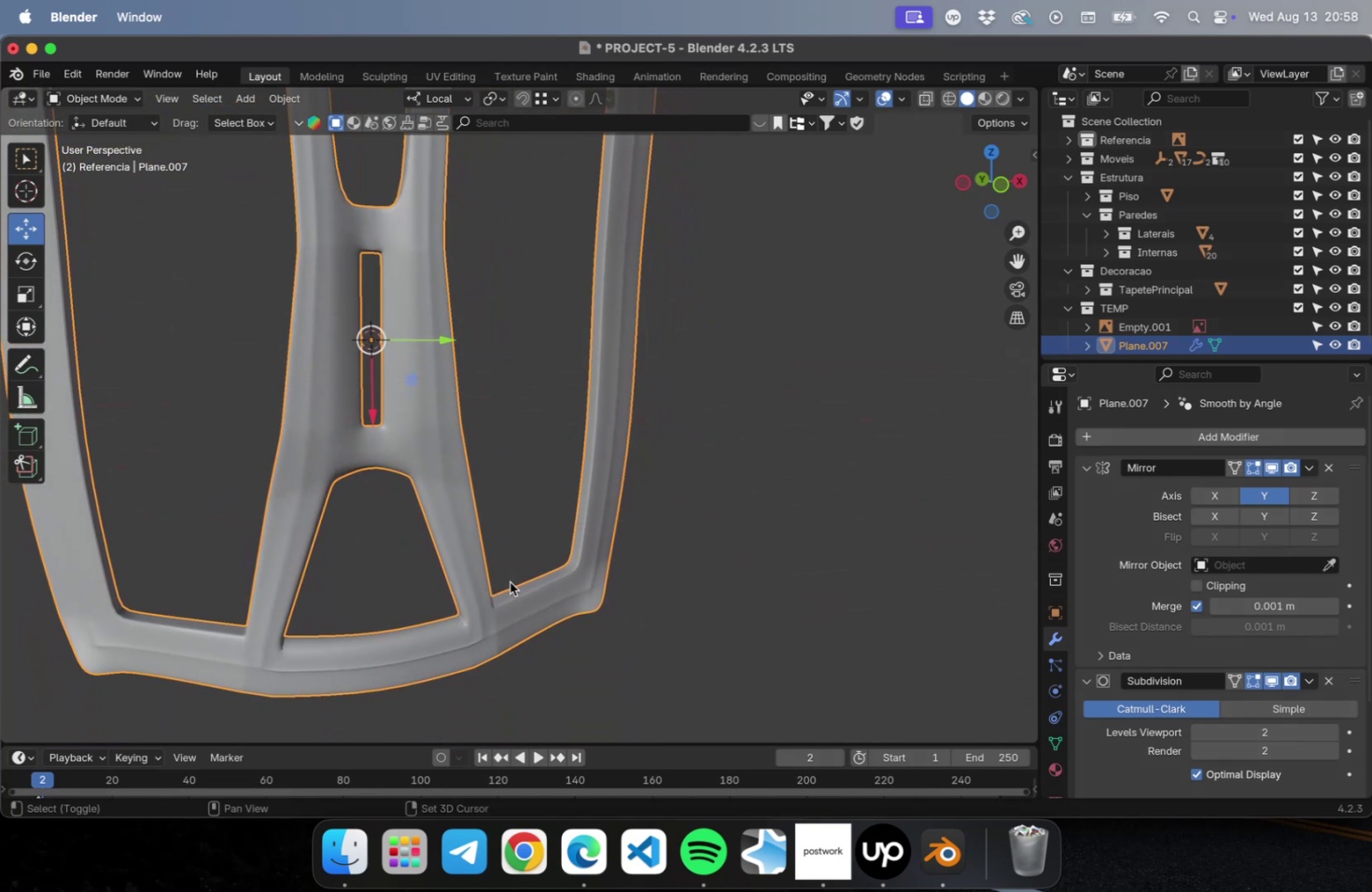 
hold_key(key=ShiftLeft, duration=0.6)
 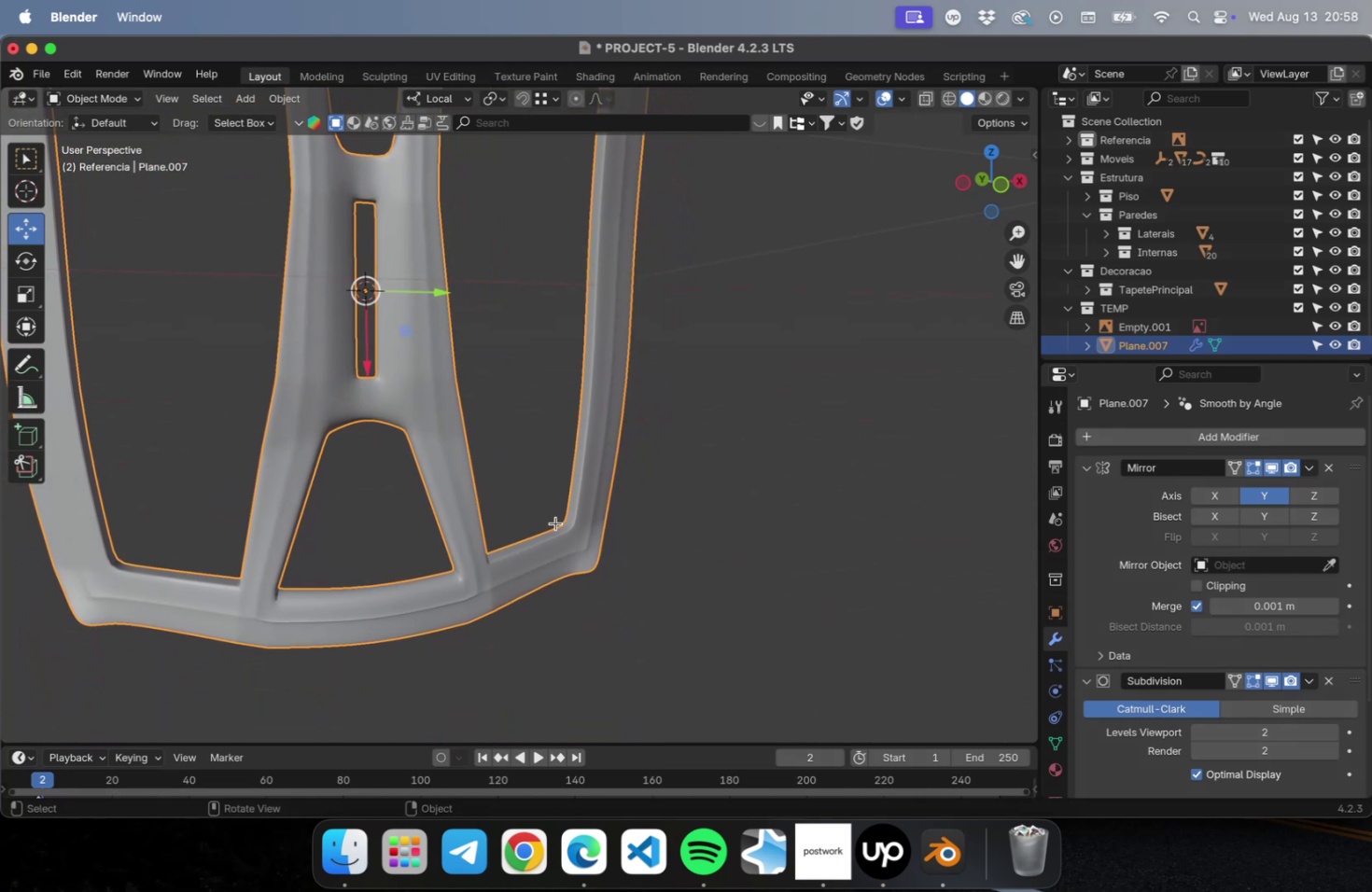 
key(Tab)
 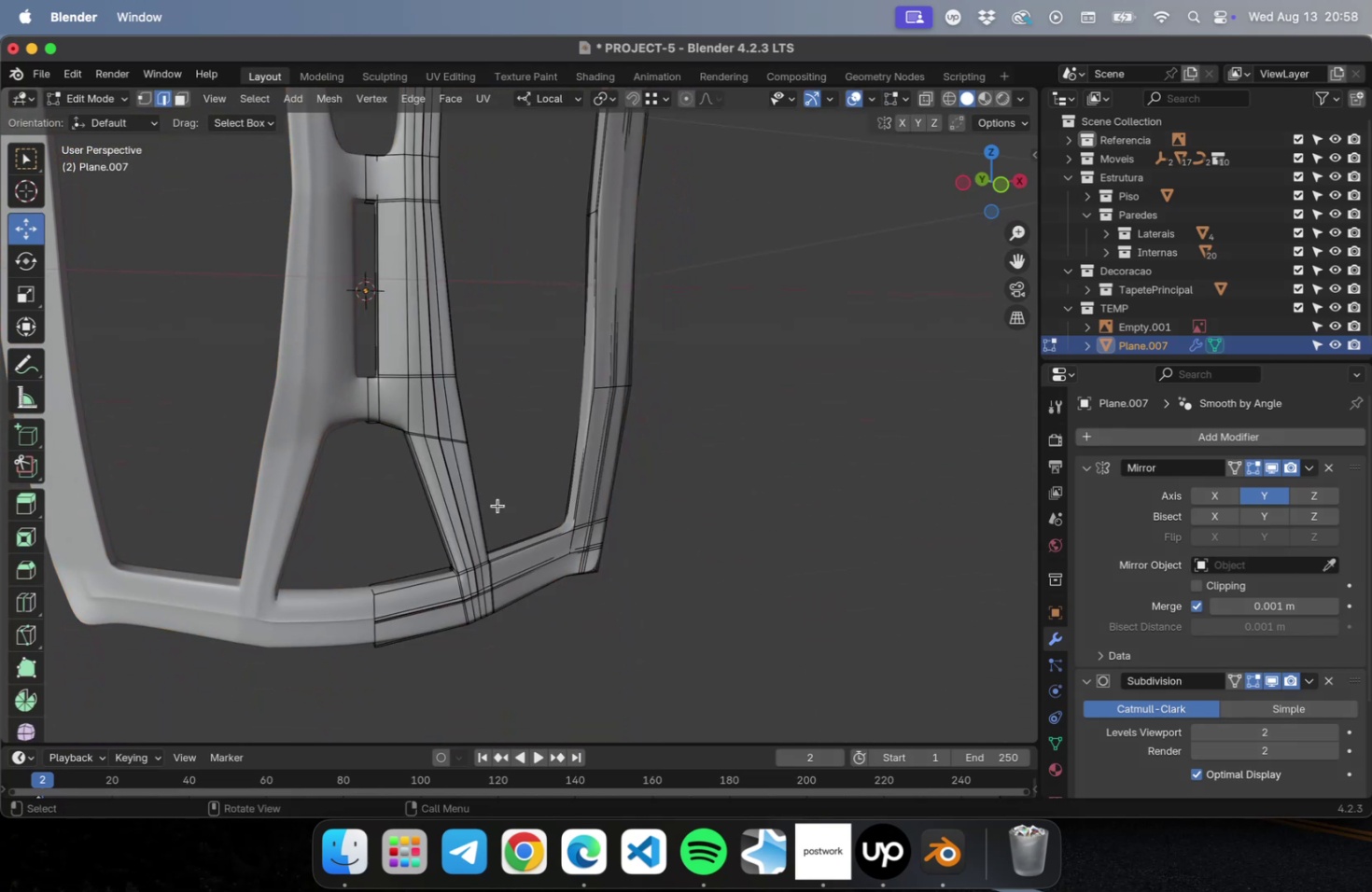 
hold_key(key=ShiftLeft, duration=0.39)
 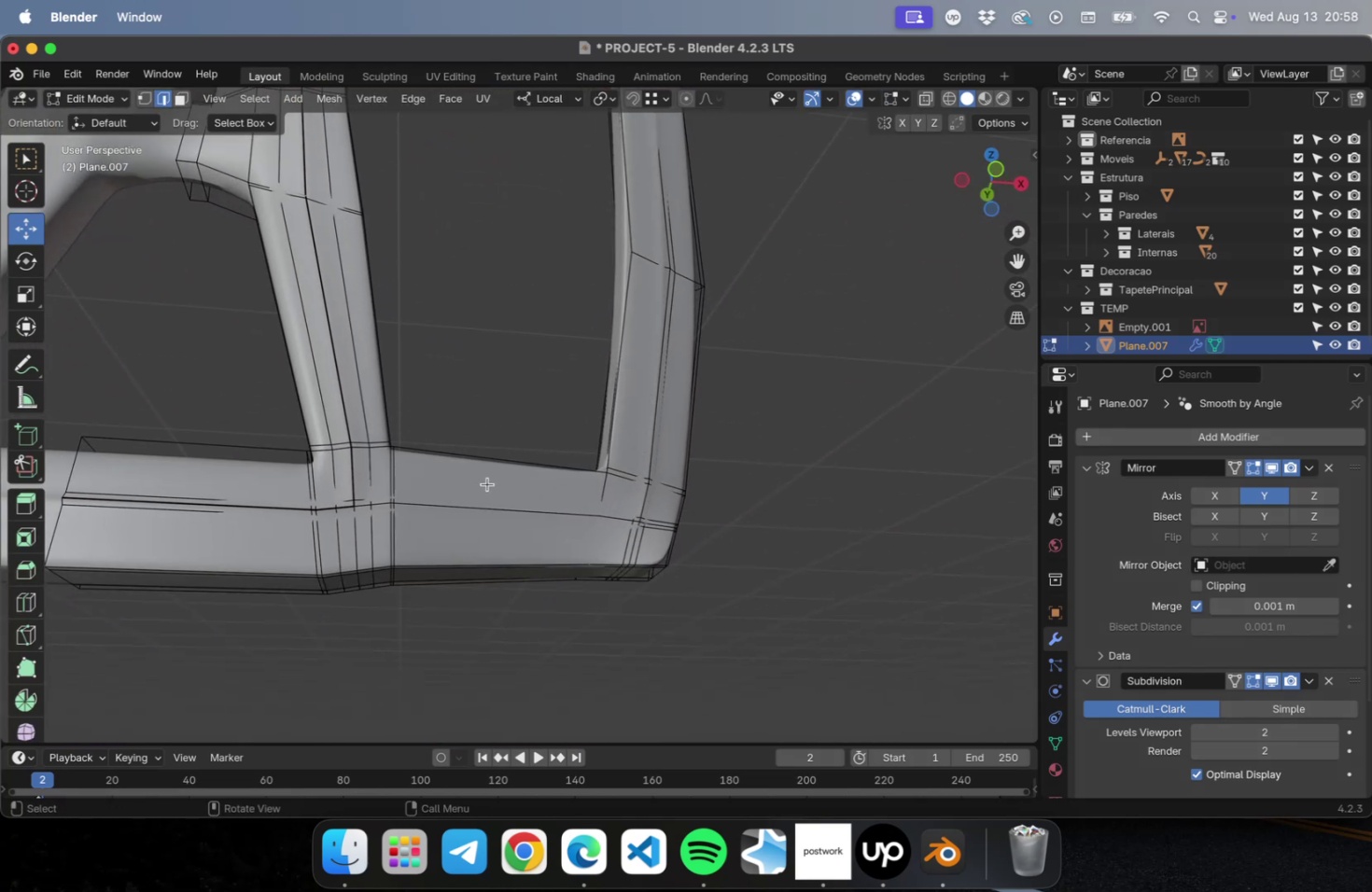 
scroll: coordinate [486, 482], scroll_direction: up, amount: 1.0
 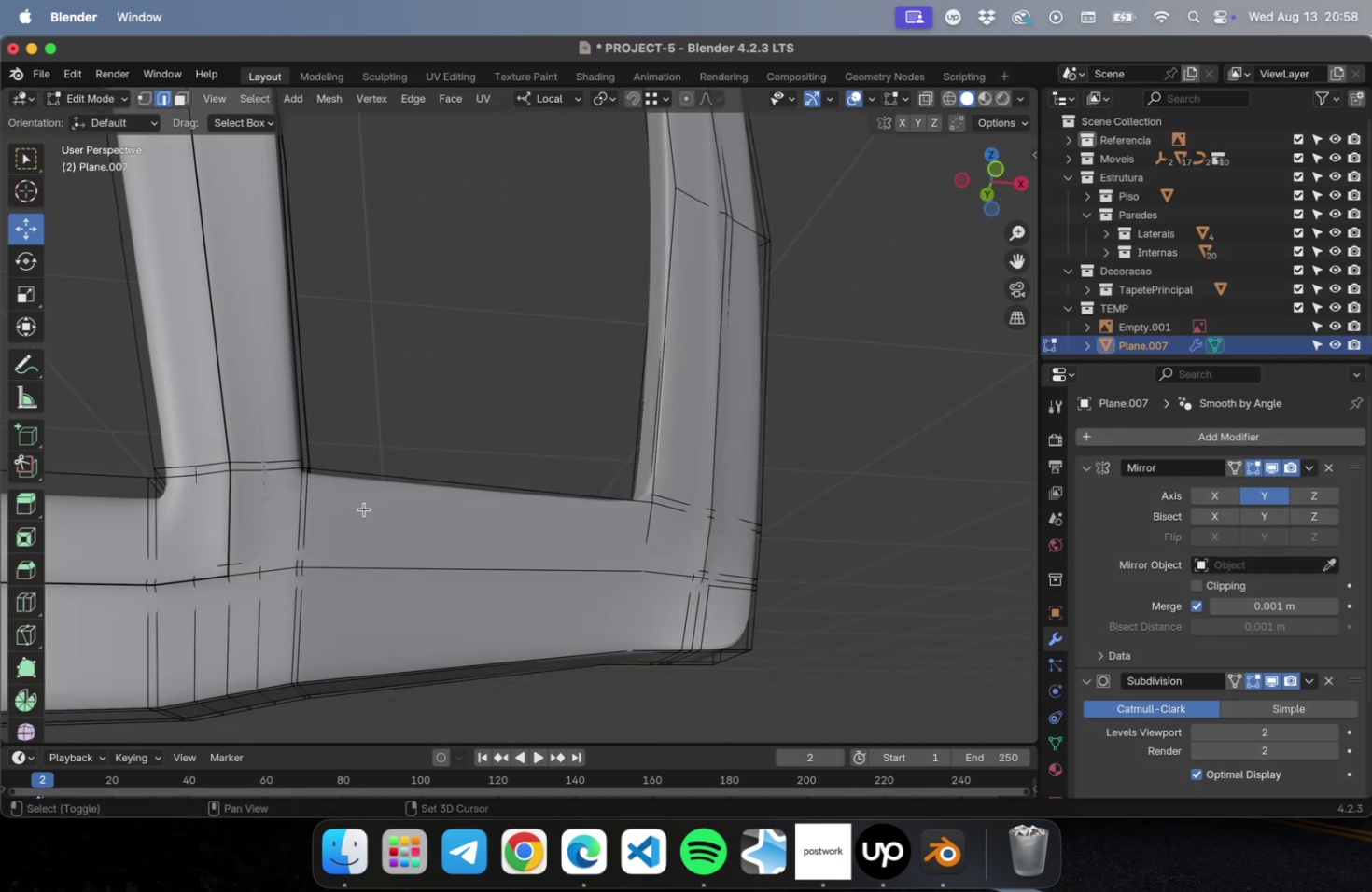 
hold_key(key=ShiftLeft, duration=0.7)
 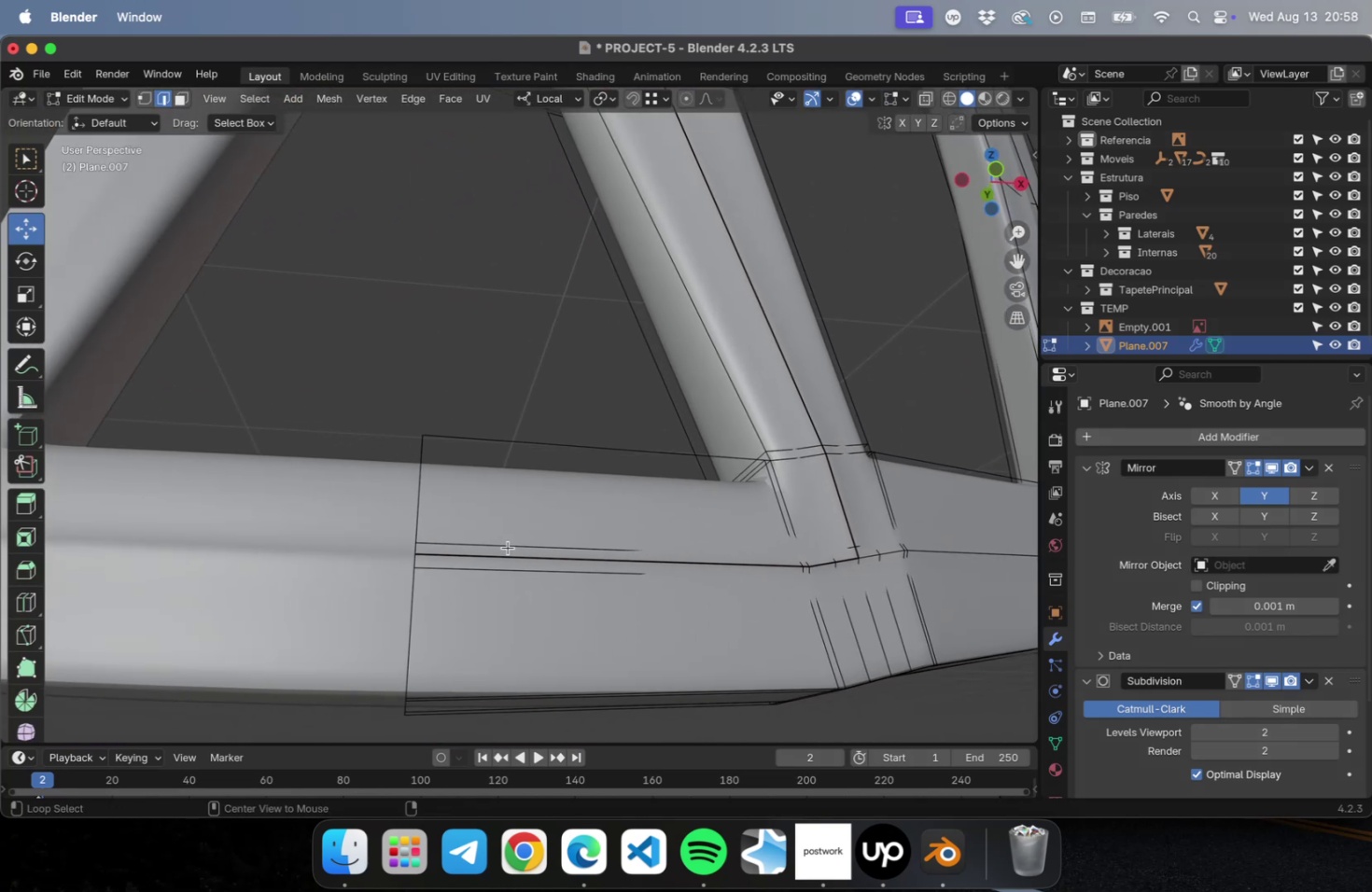 
hold_key(key=OptionLeft, duration=1.25)
 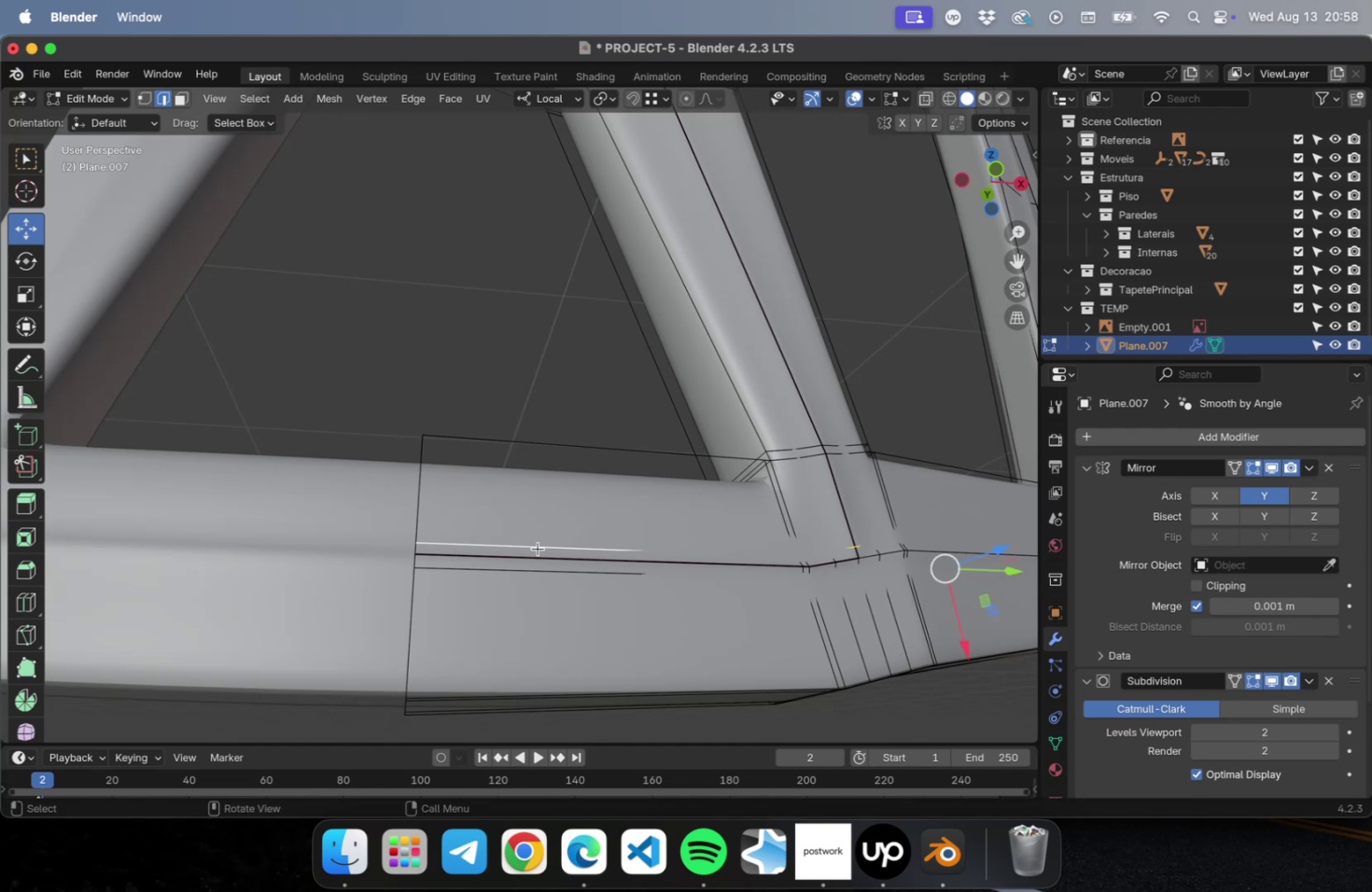 
hold_key(key=ShiftLeft, duration=0.37)
 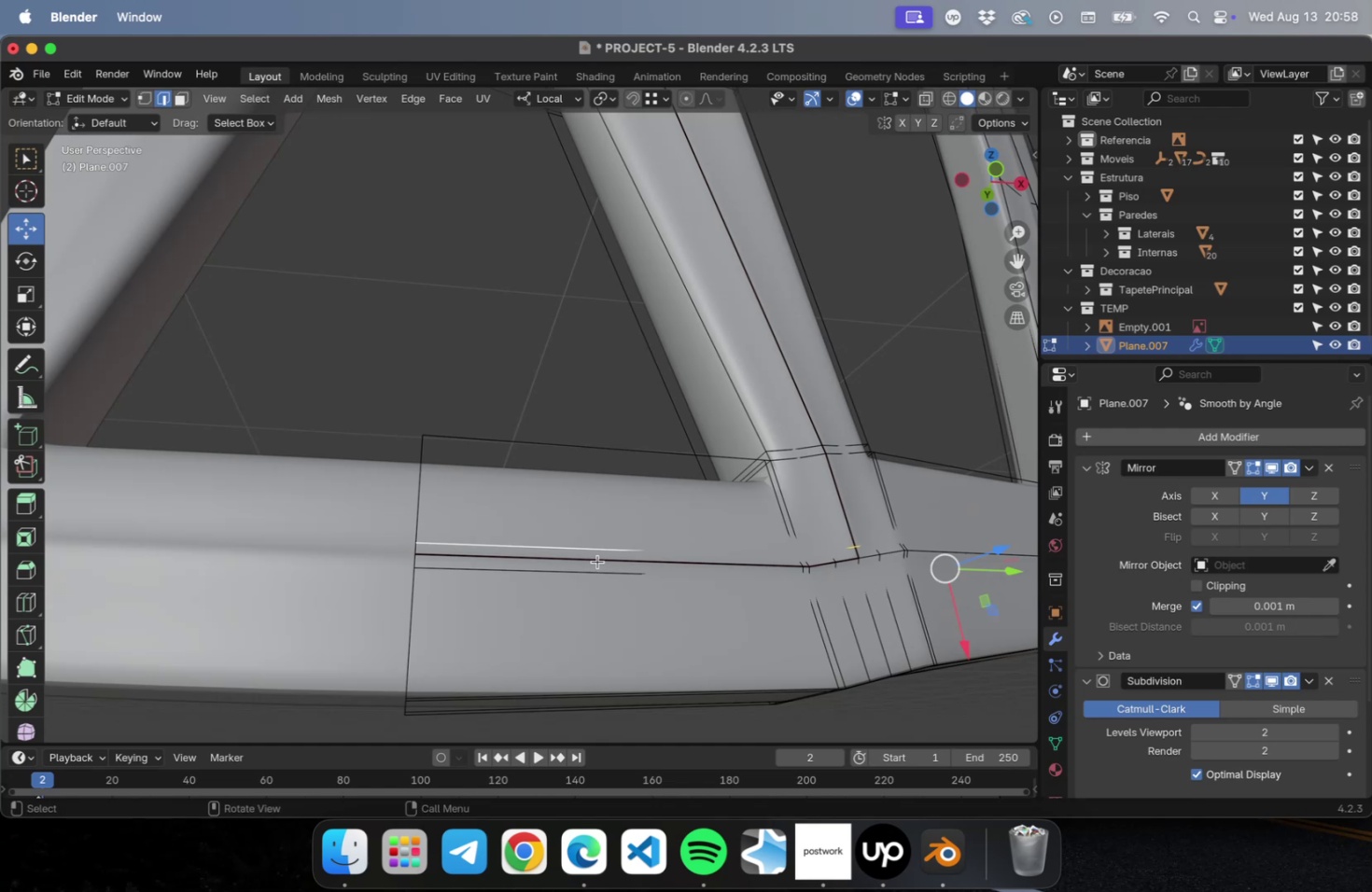 
type(gg)
 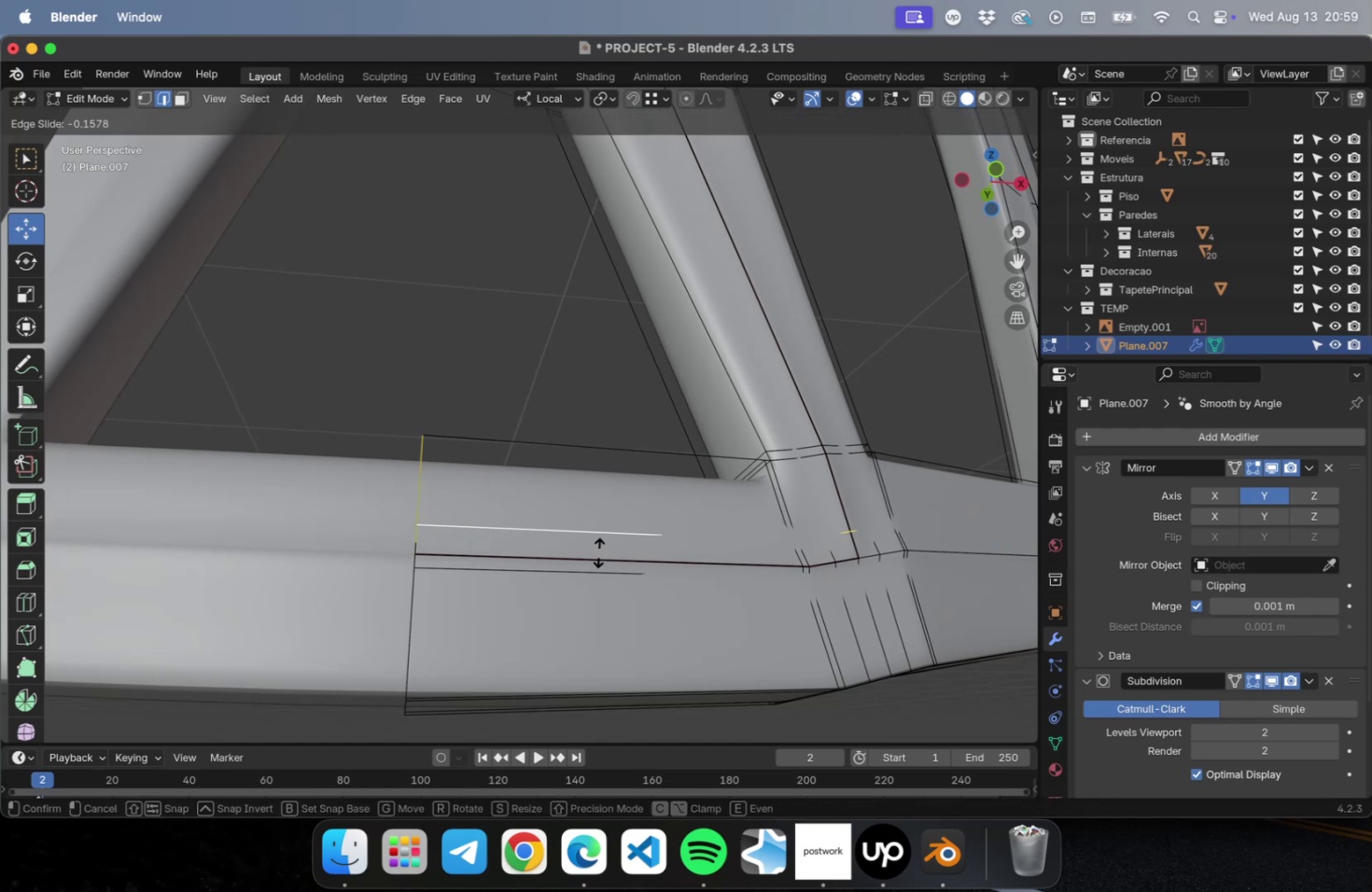 
left_click([598, 551])
 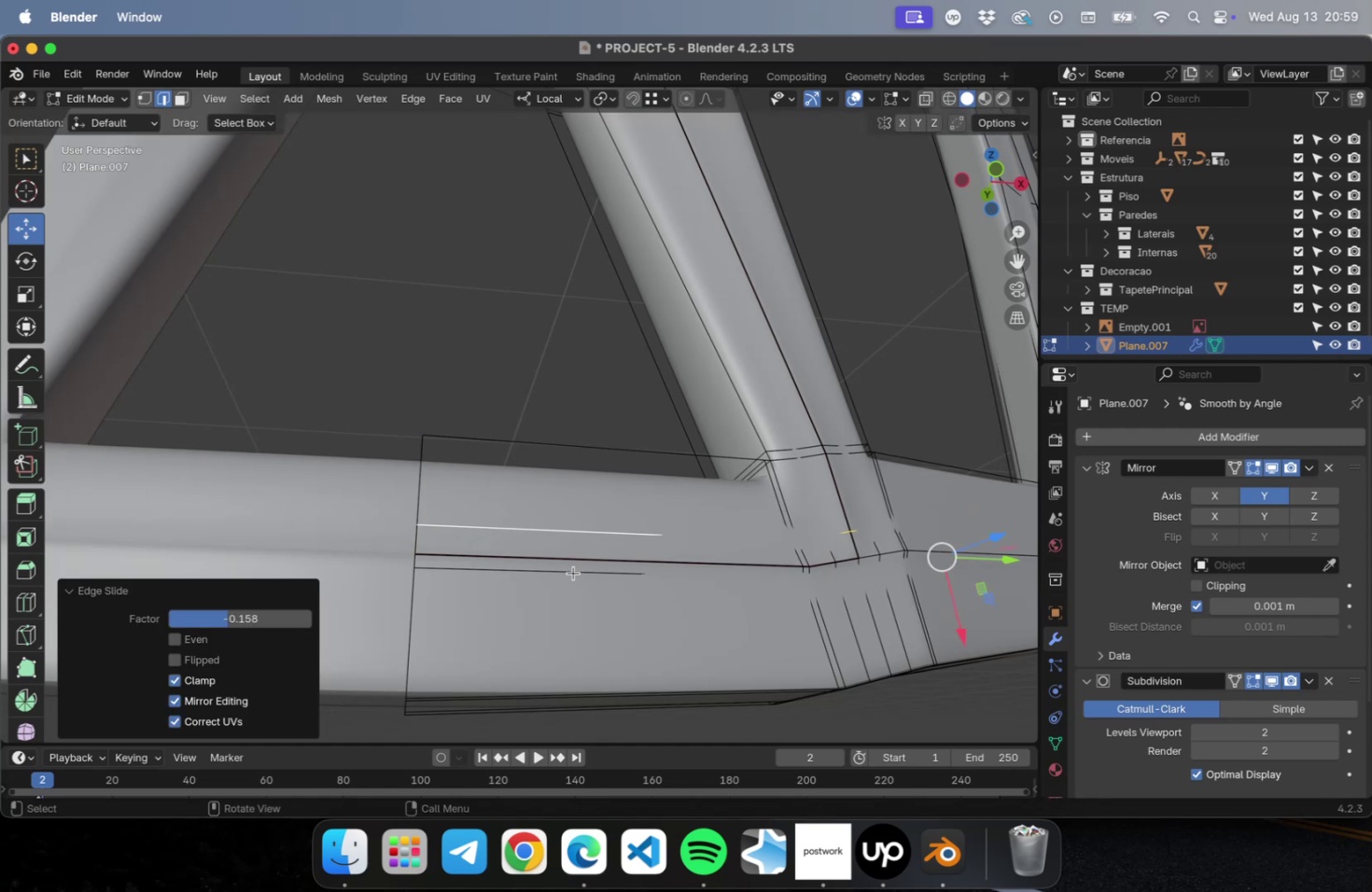 
hold_key(key=OptionLeft, duration=0.99)
double_click([573, 572])
 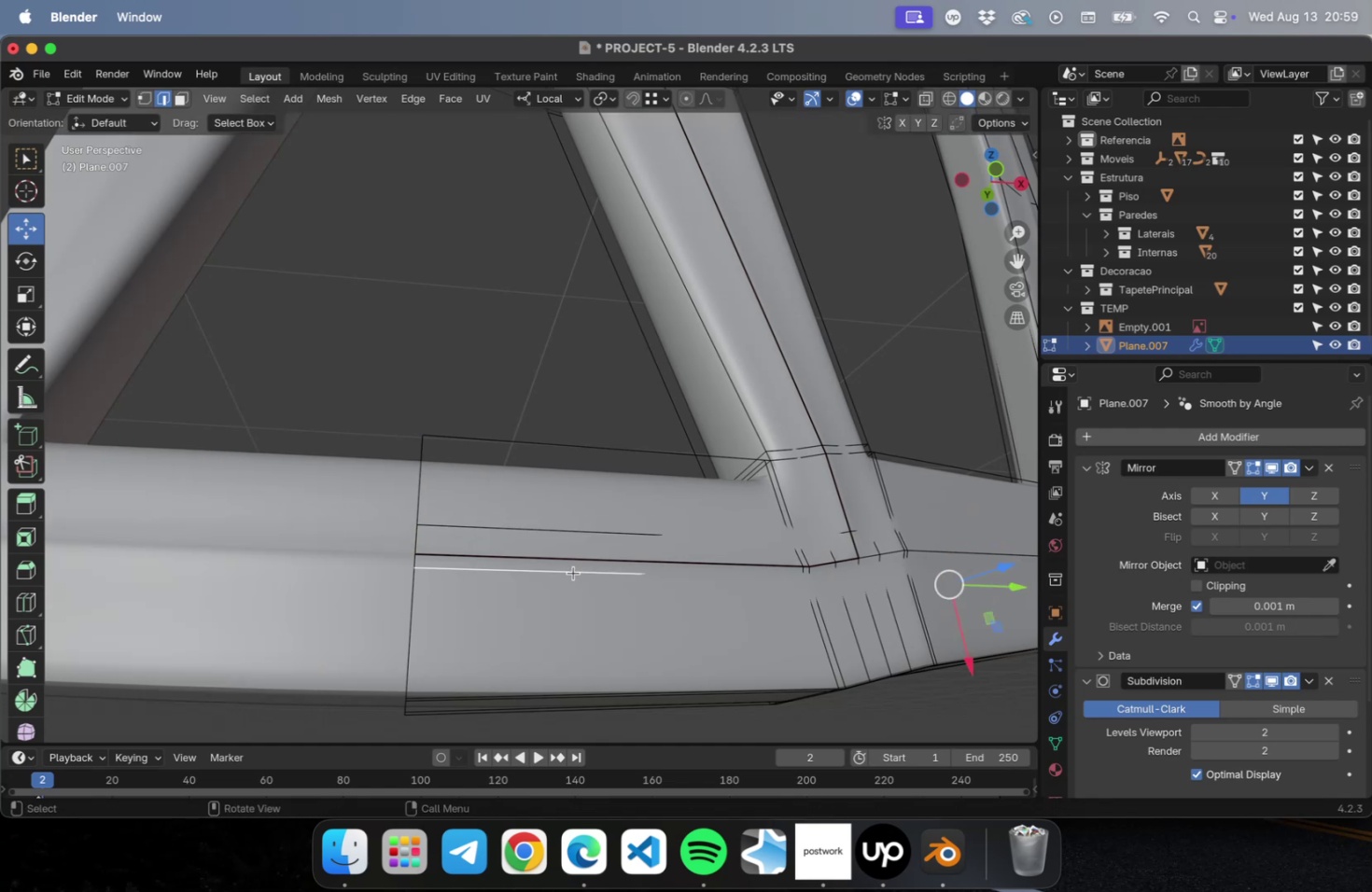 
hold_key(key=CommandLeft, duration=0.96)
double_click([573, 572])
 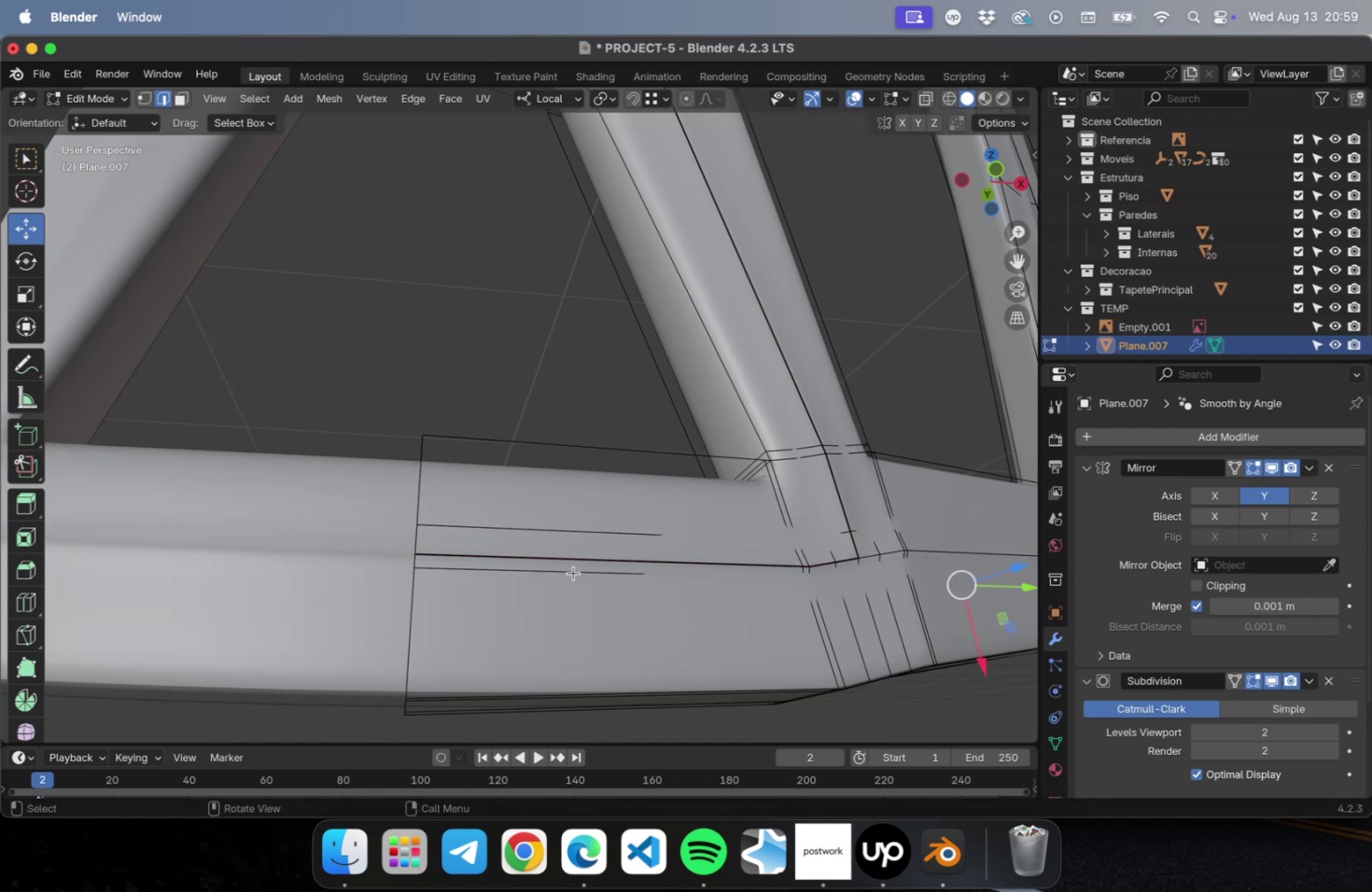 
left_click([573, 572])
 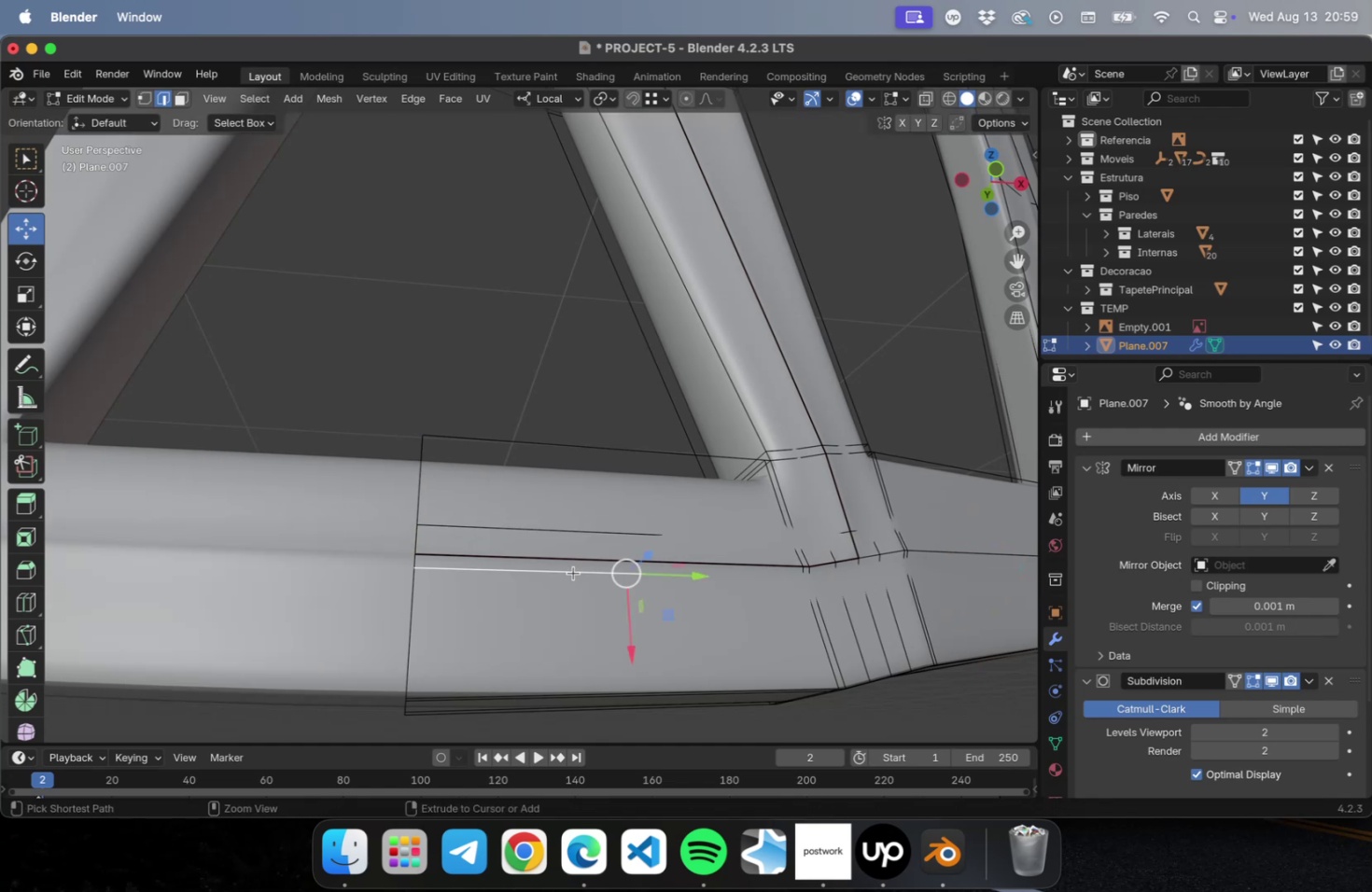 
hold_key(key=CommandLeft, duration=0.83)
double_click([573, 572])
 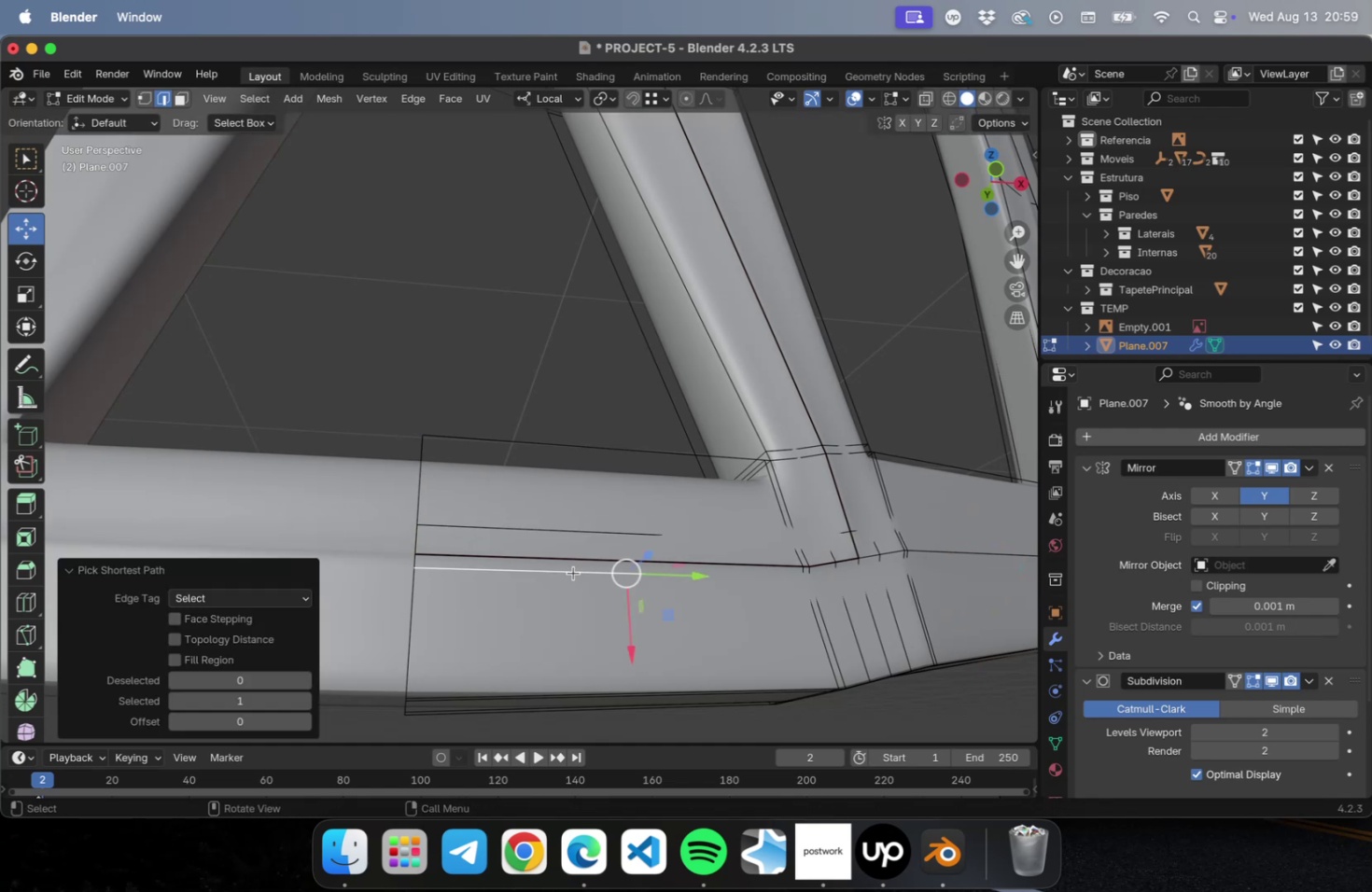 
hold_key(key=OptionLeft, duration=0.72)
double_click([573, 572])
 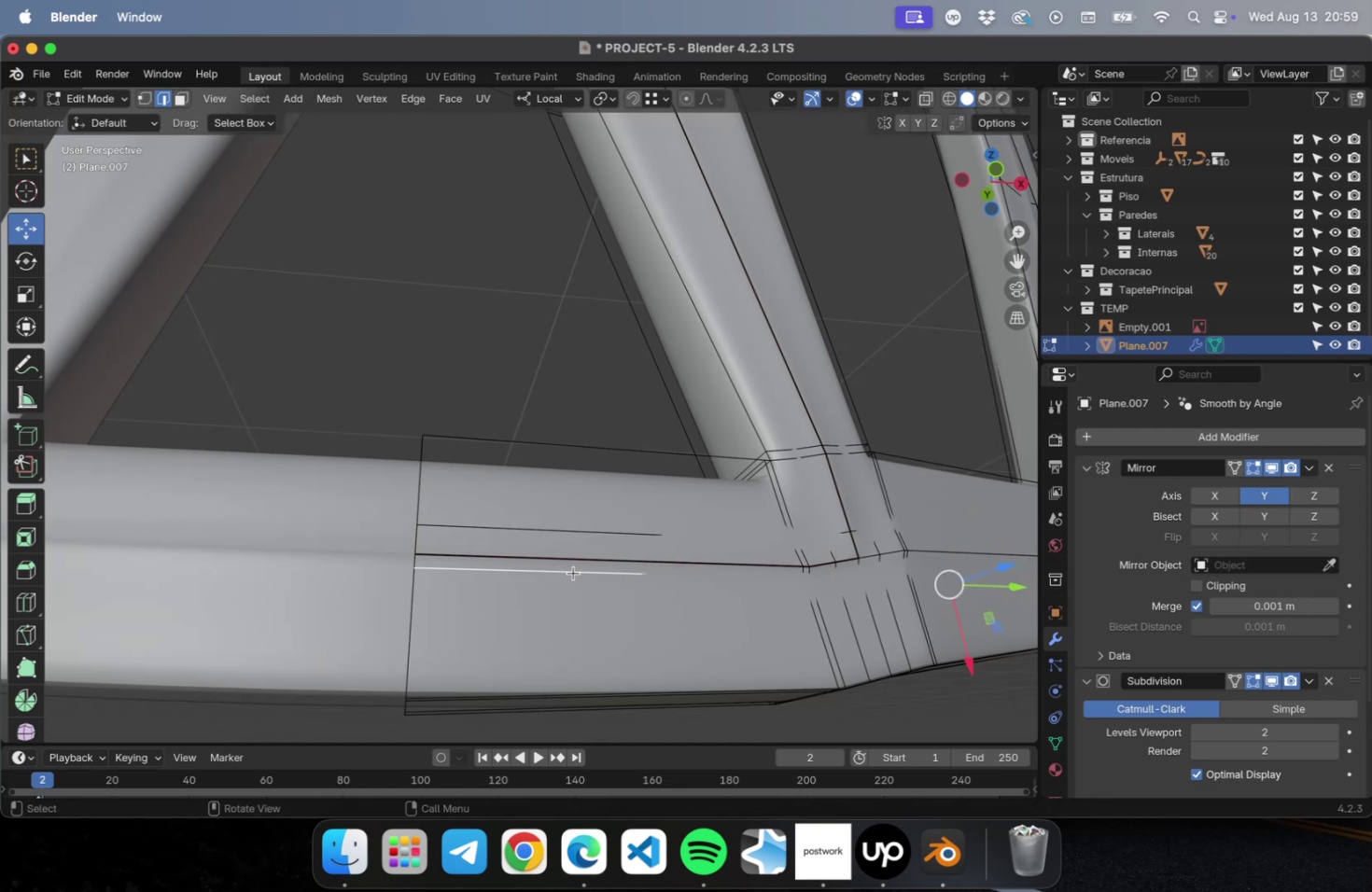 
type(gg)
 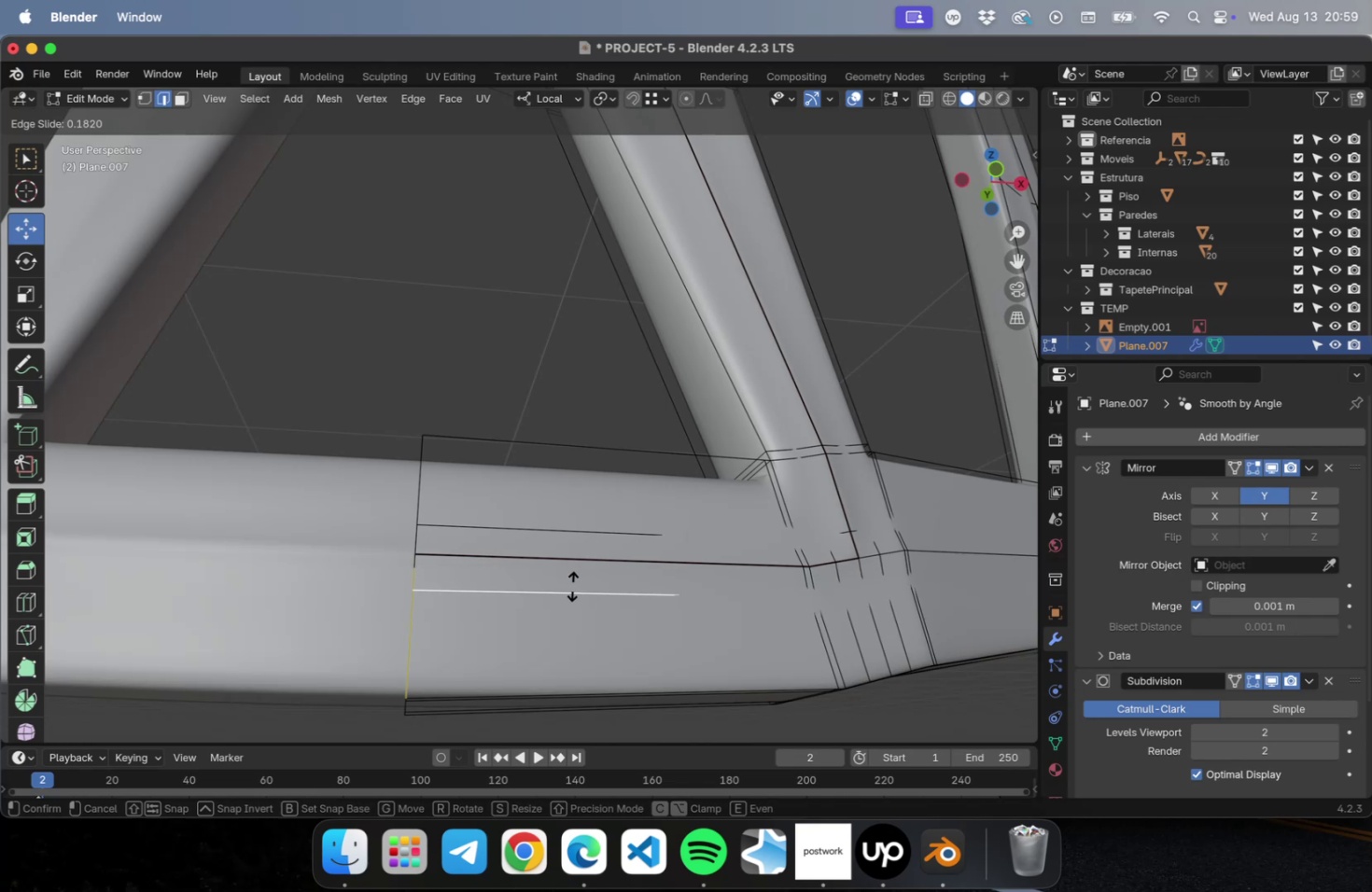 
left_click([572, 585])
 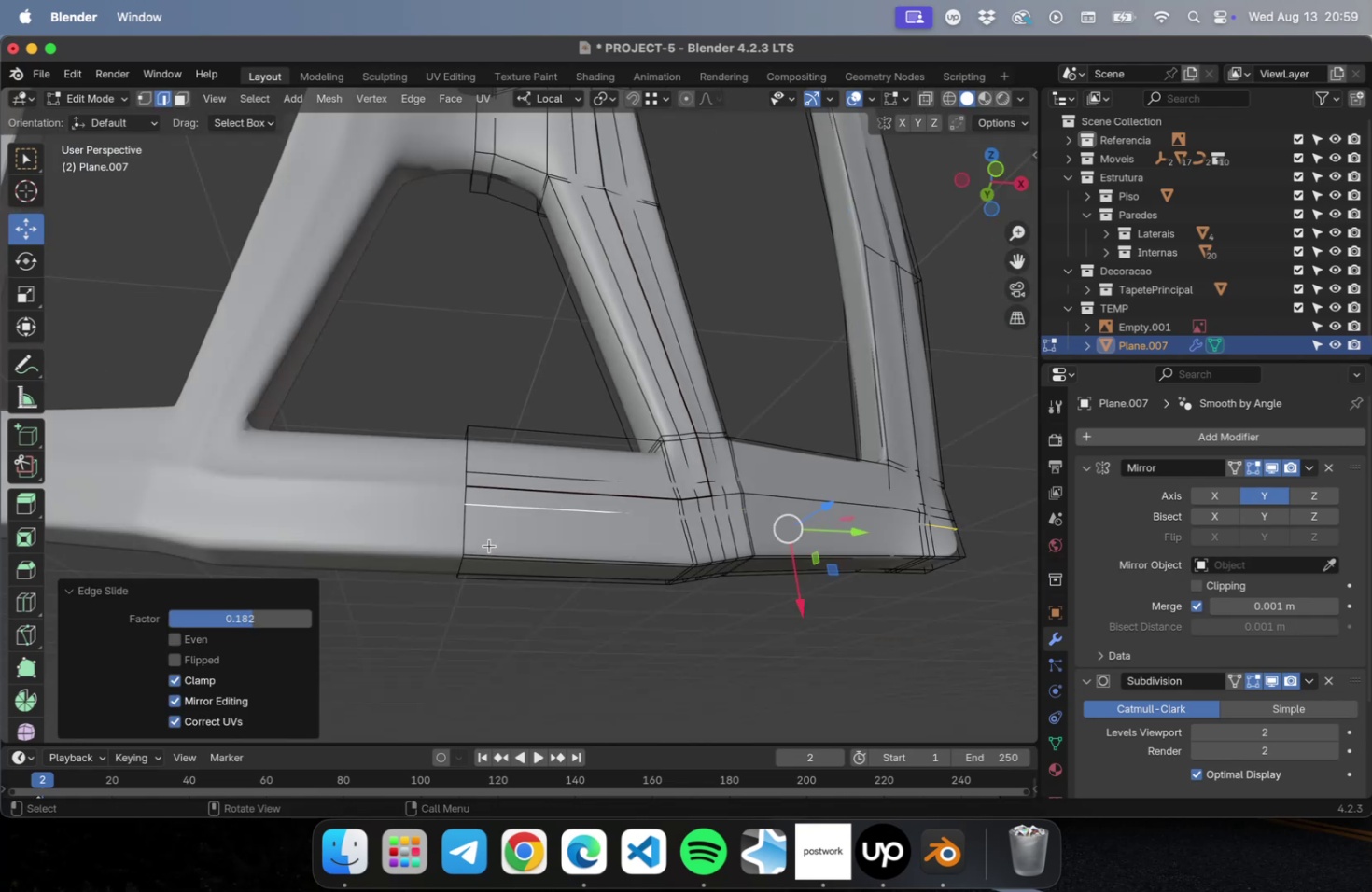 
scroll: coordinate [489, 544], scroll_direction: down, amount: 1.0
 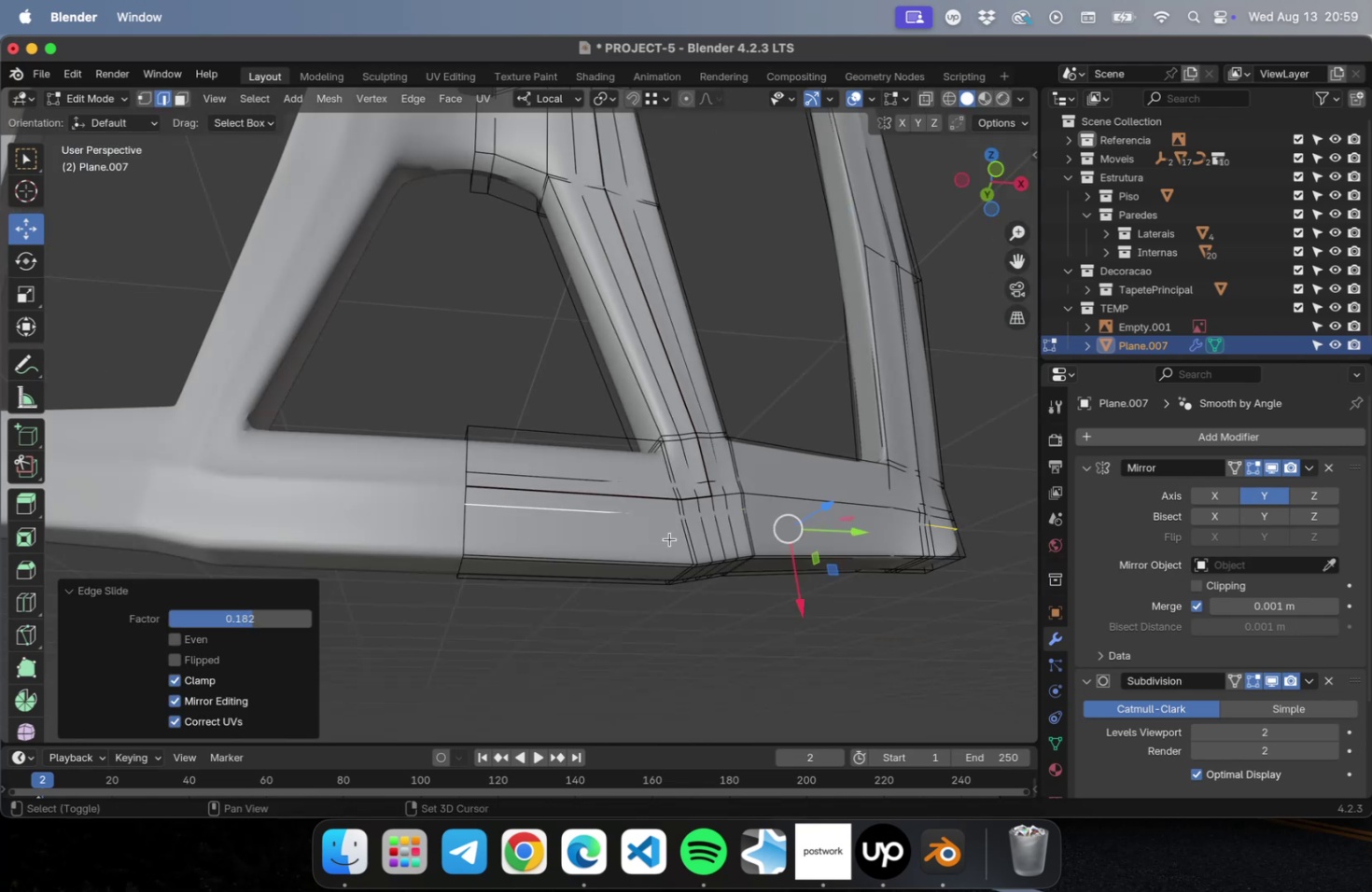 
hold_key(key=ShiftLeft, duration=0.54)
 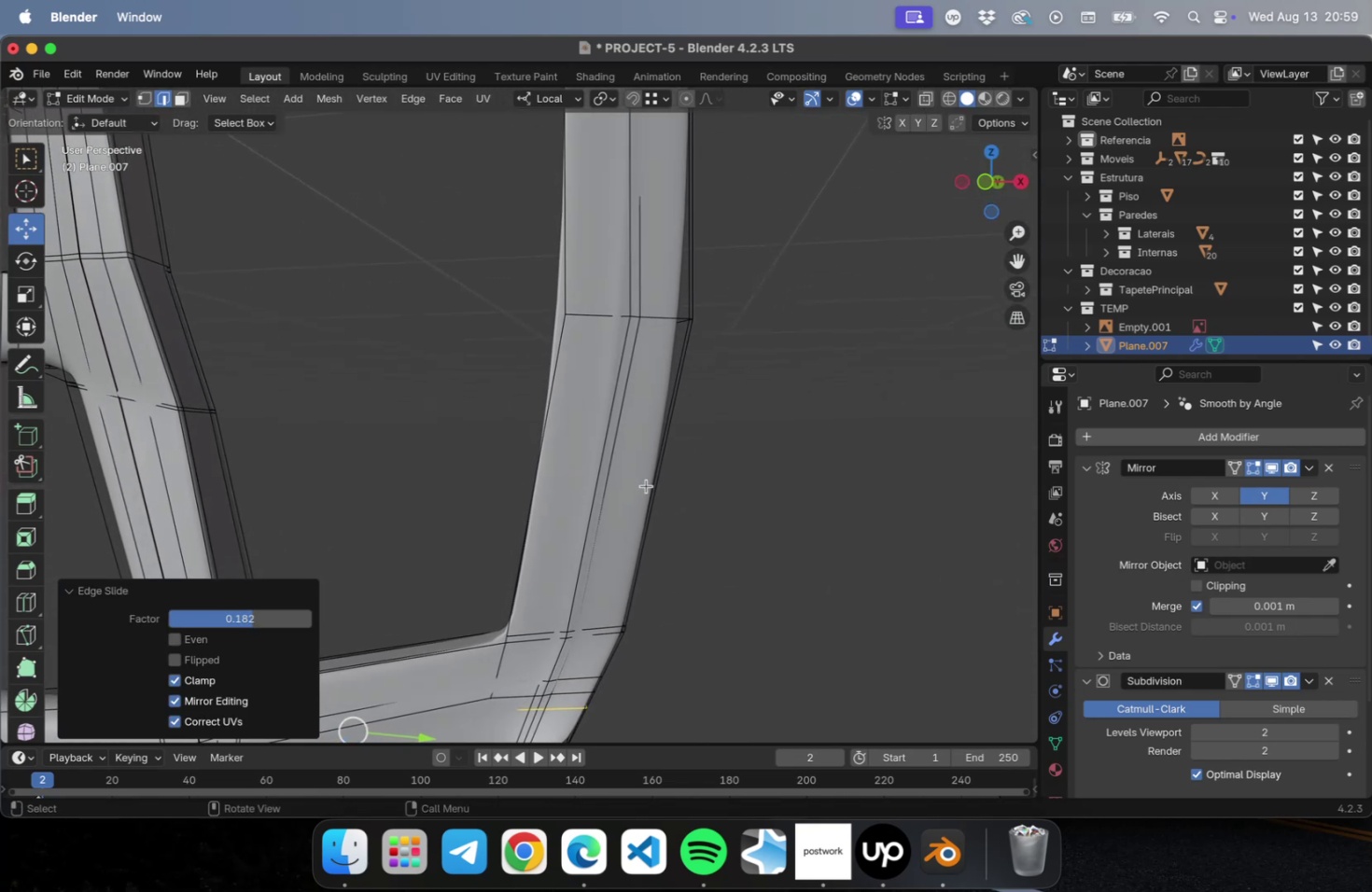 
hold_key(key=OptionLeft, duration=1.27)
left_click([608, 486])
 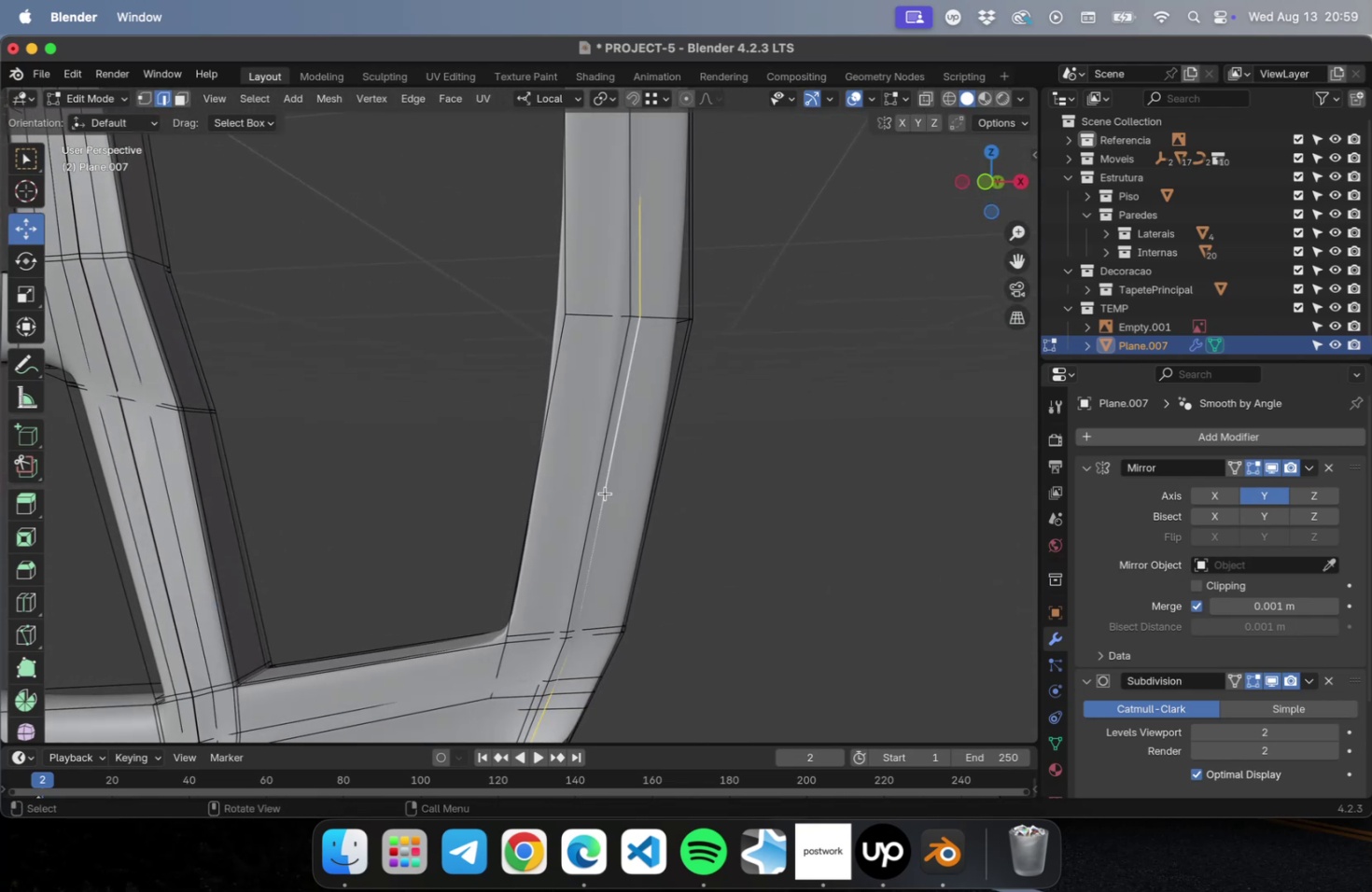 
type(gg)
 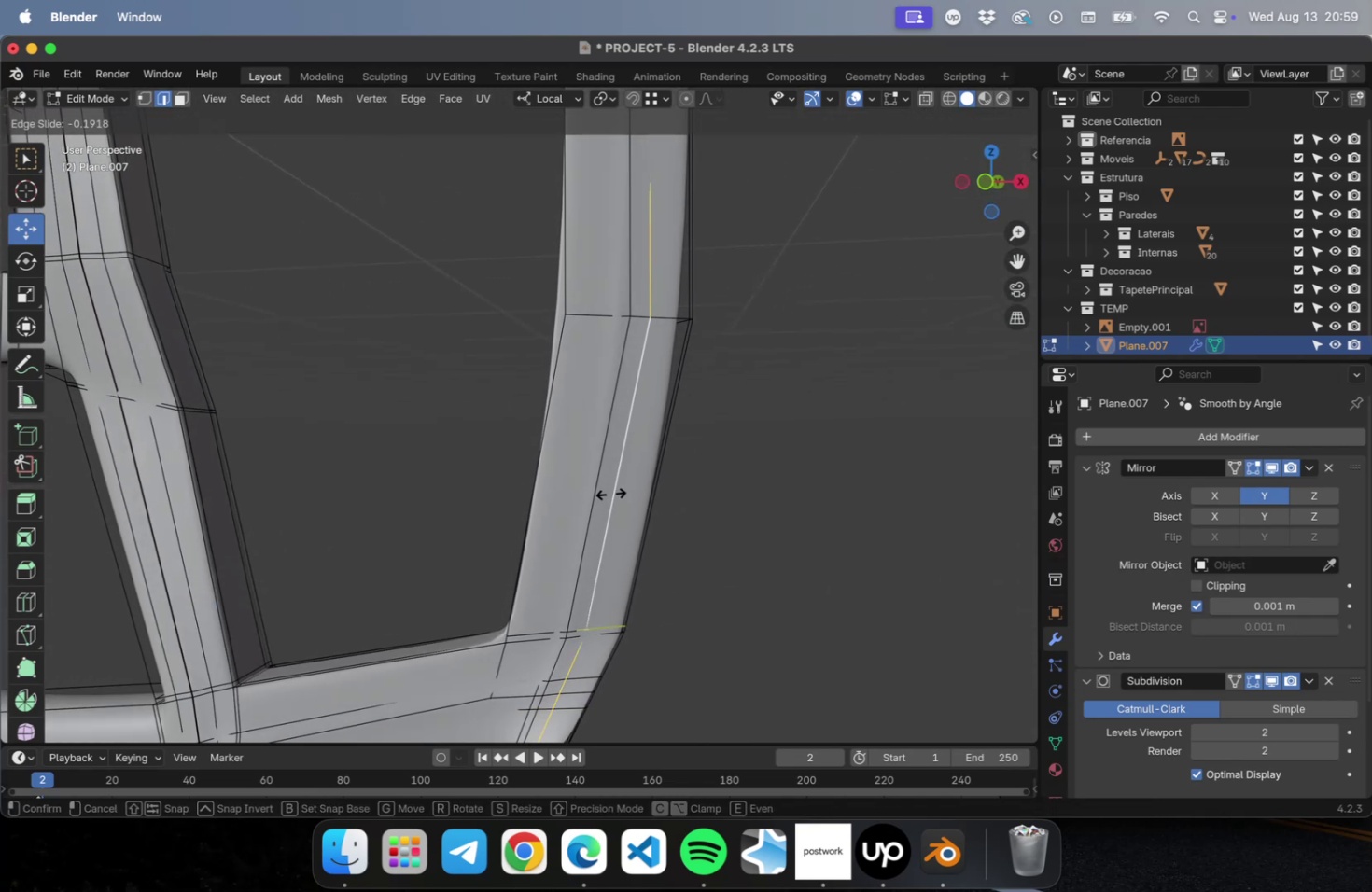 
left_click([611, 493])
 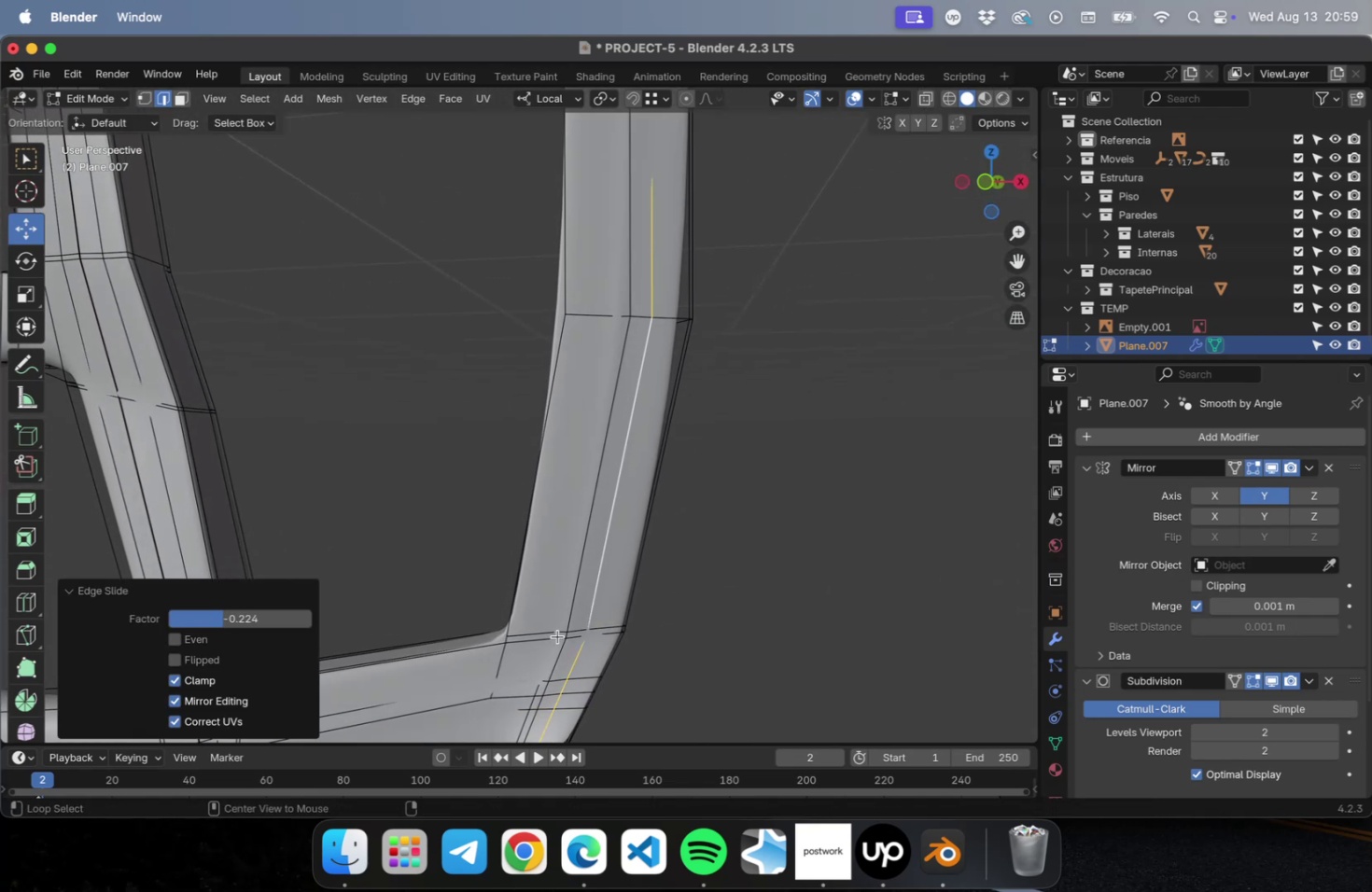 
hold_key(key=OptionLeft, duration=1.59)
left_click([527, 716])
 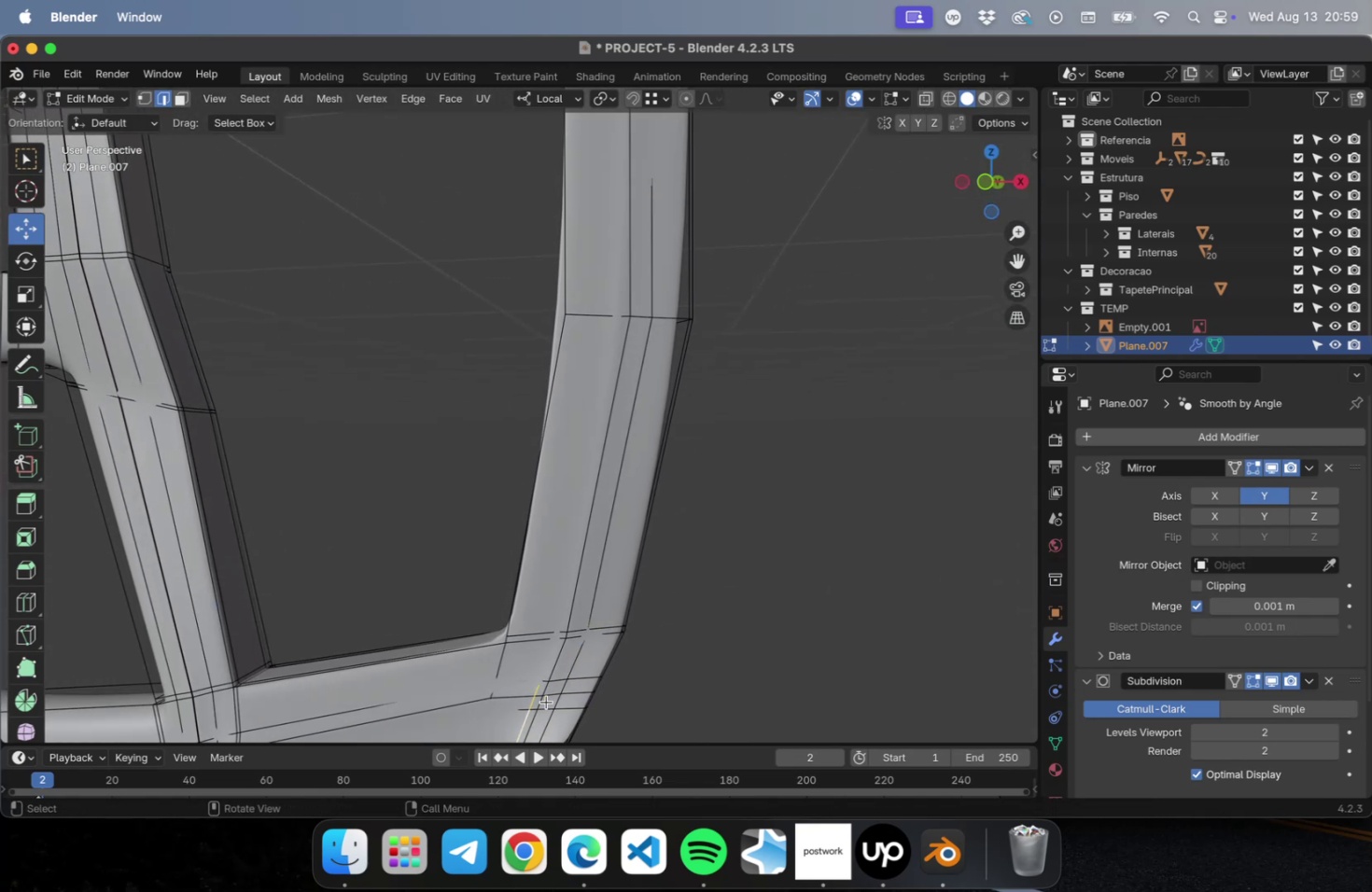 
hold_key(key=ShiftLeft, duration=0.87)
 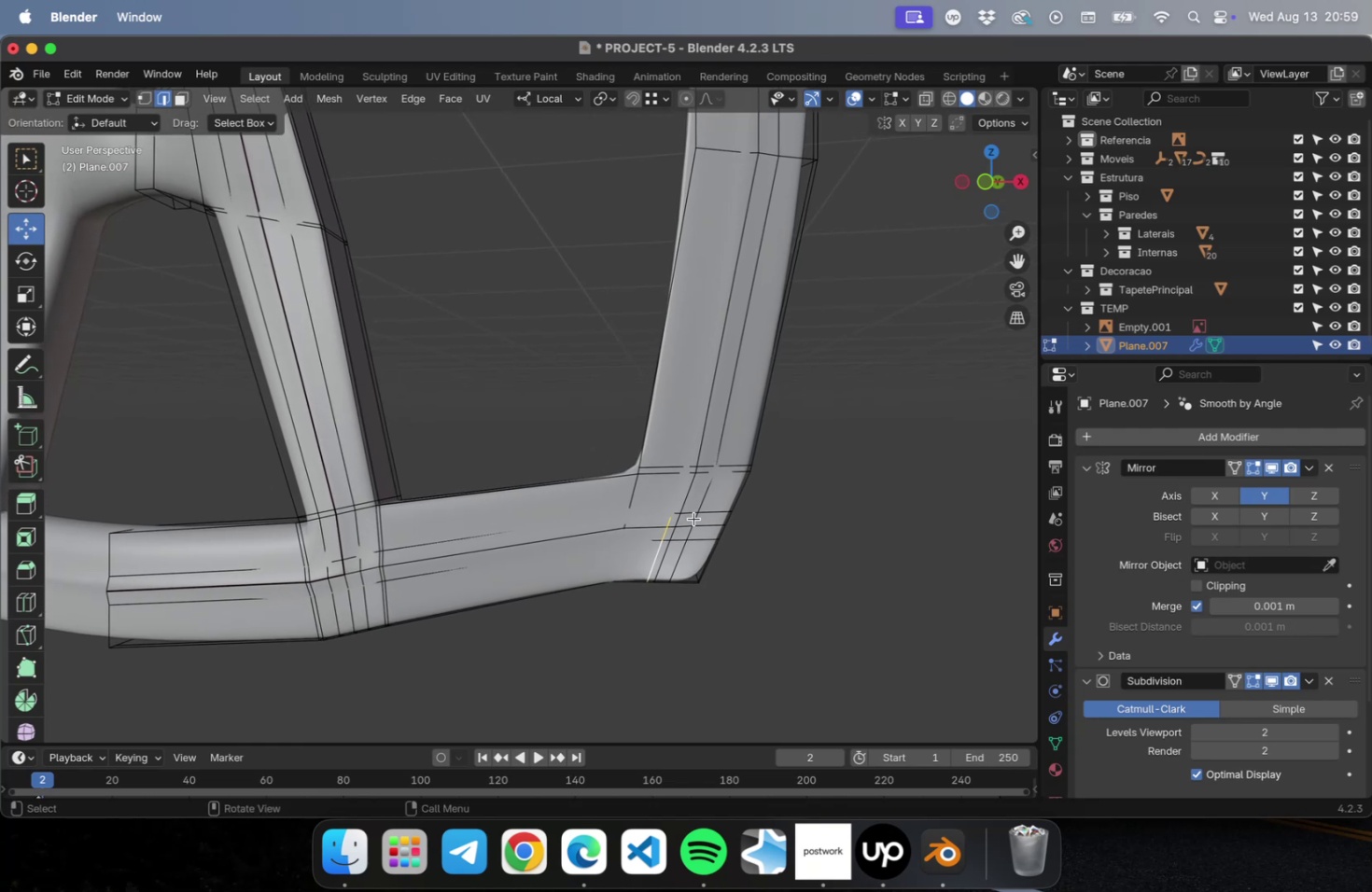 
type(gg)
 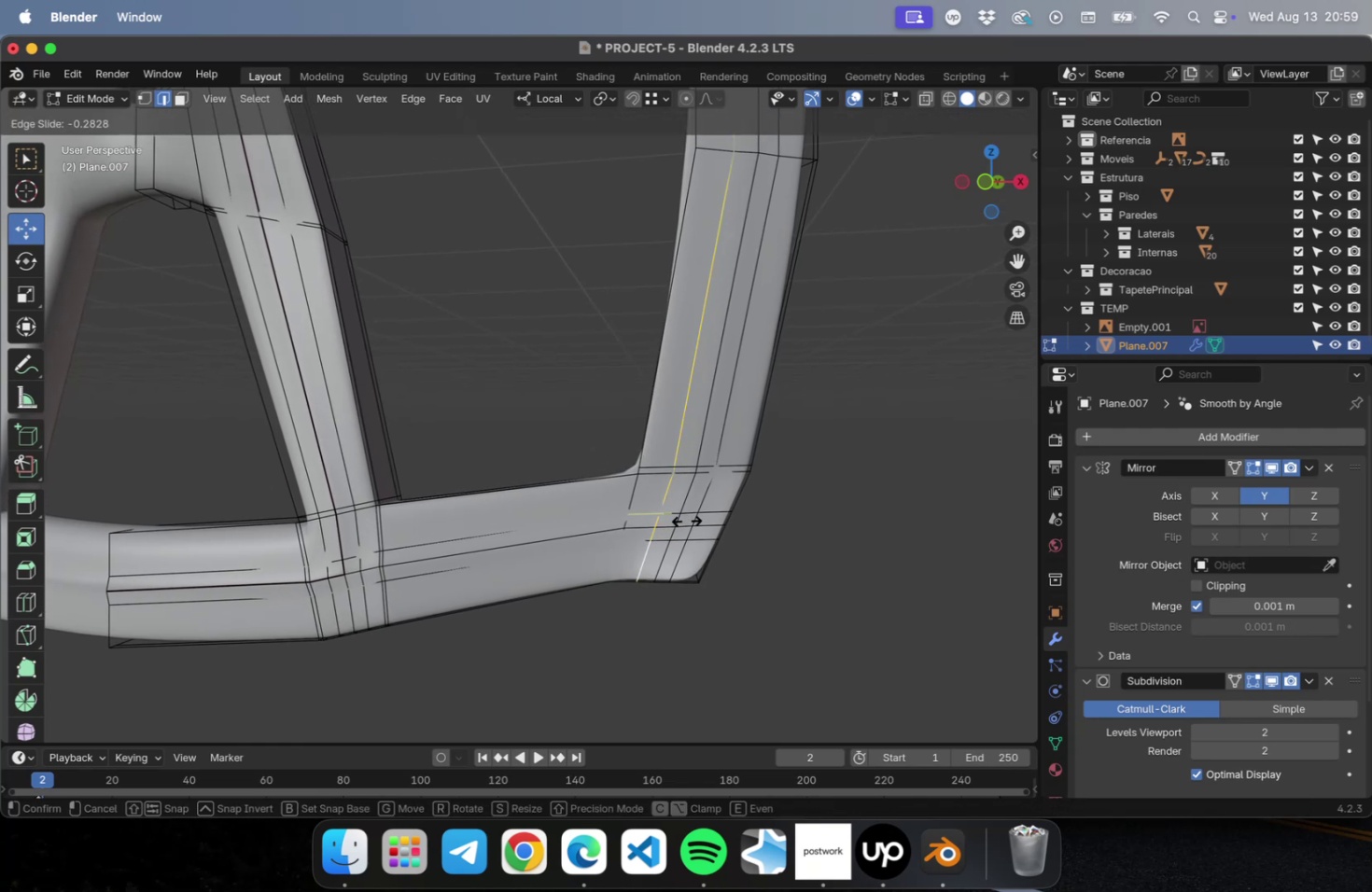 
left_click([686, 520])
 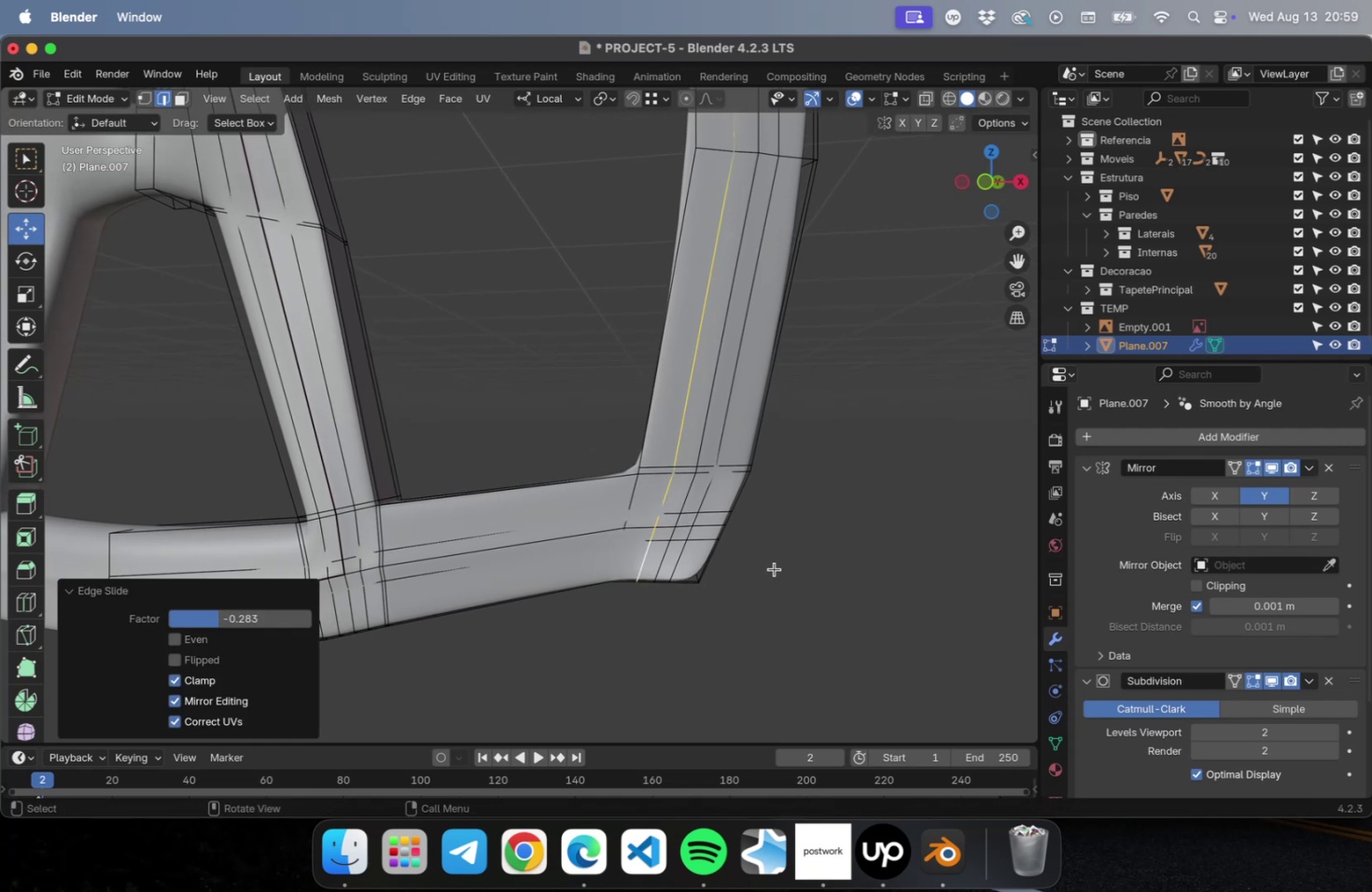 
key(Tab)
 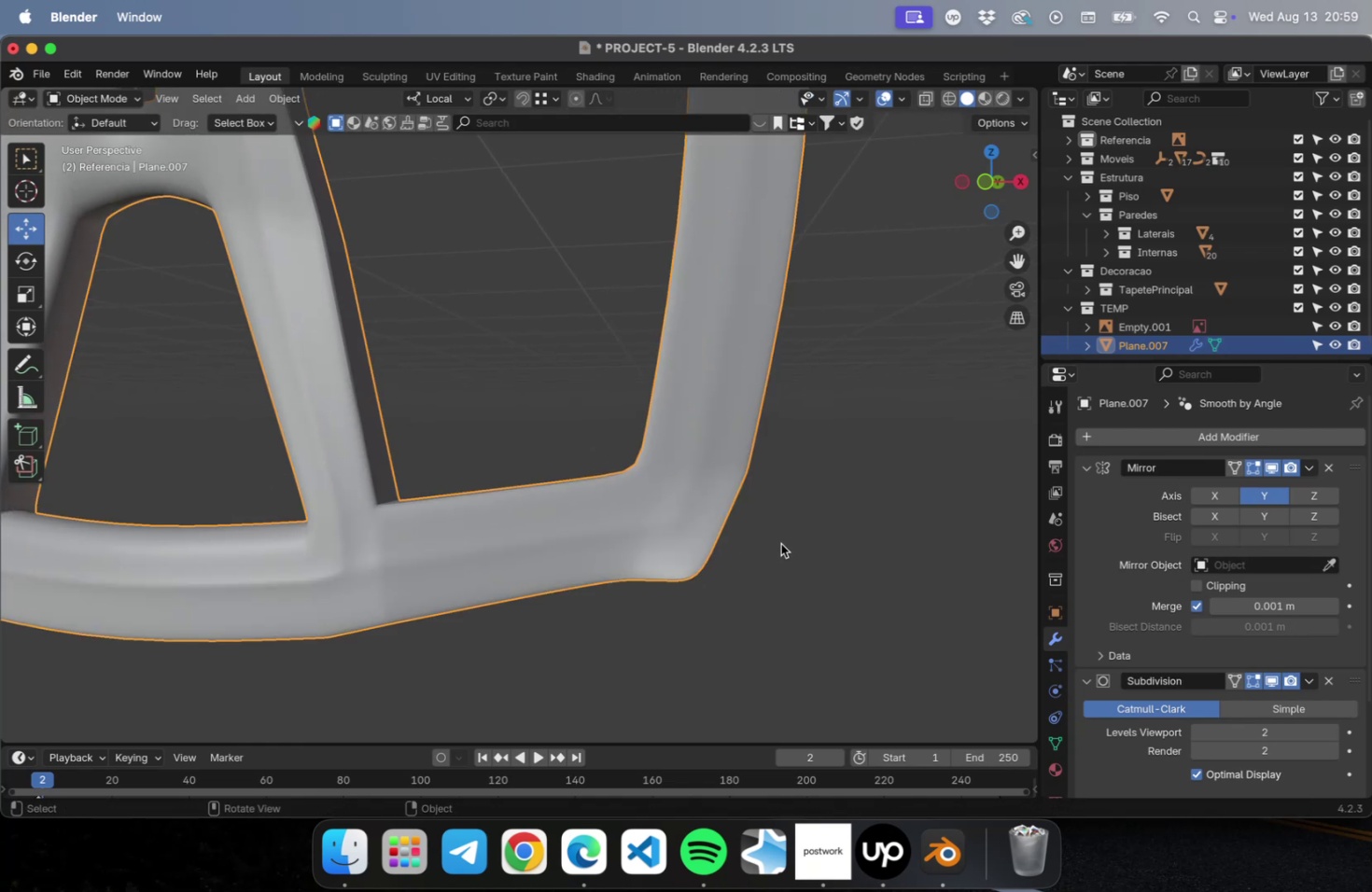 
scroll: coordinate [780, 544], scroll_direction: down, amount: 4.0
 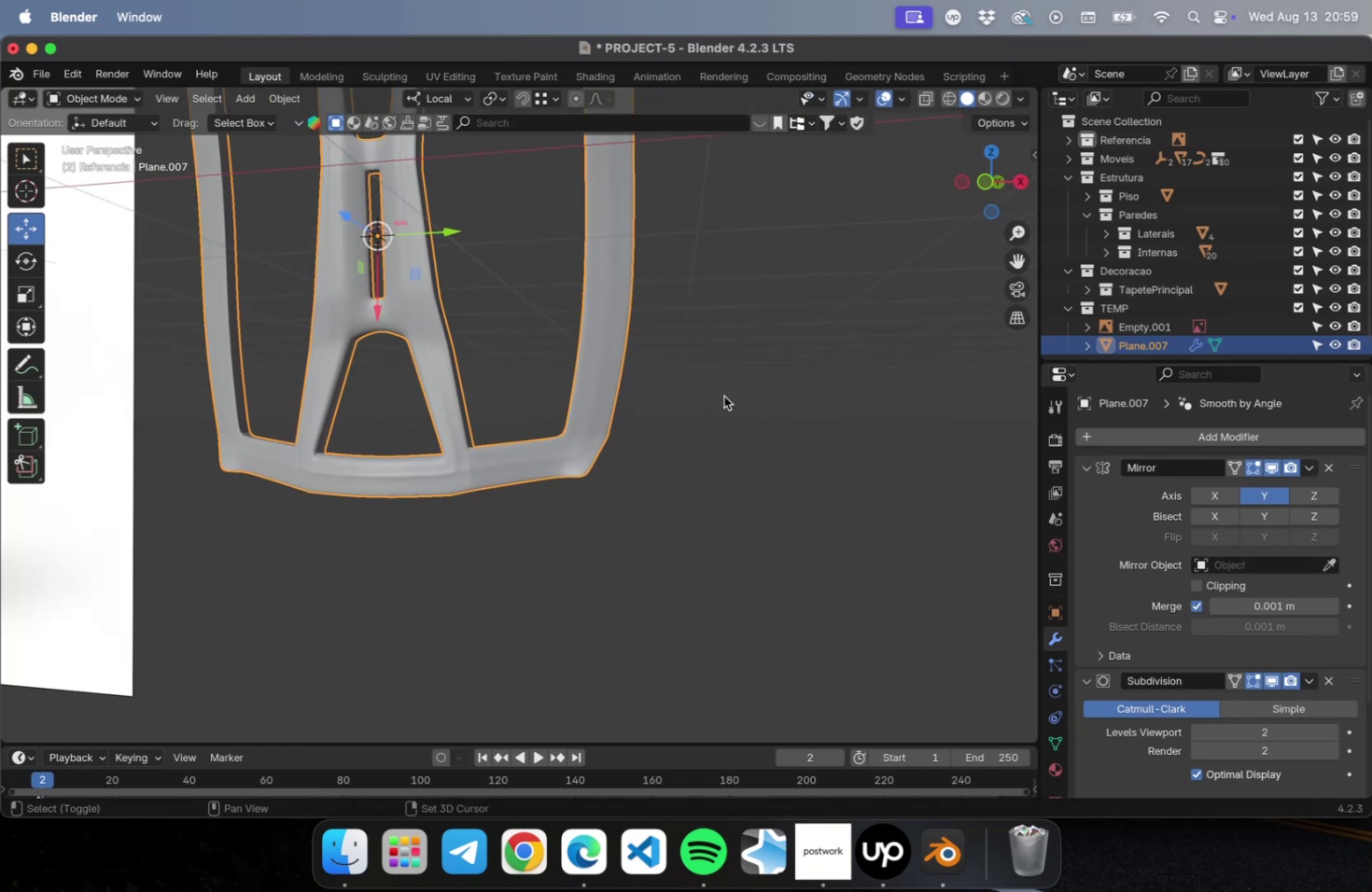 
hold_key(key=ShiftLeft, duration=0.41)
 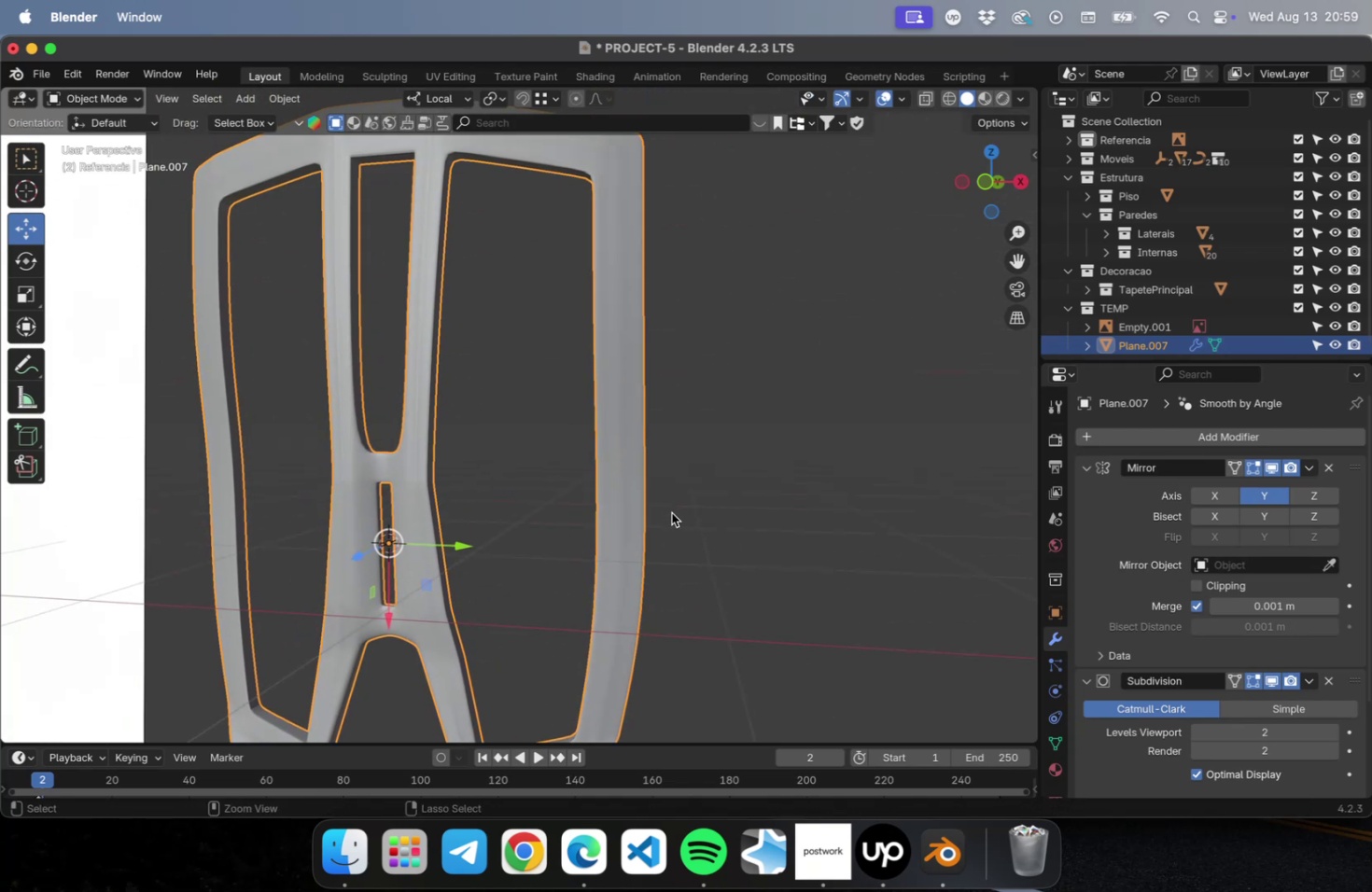 
key(Meta+S)
 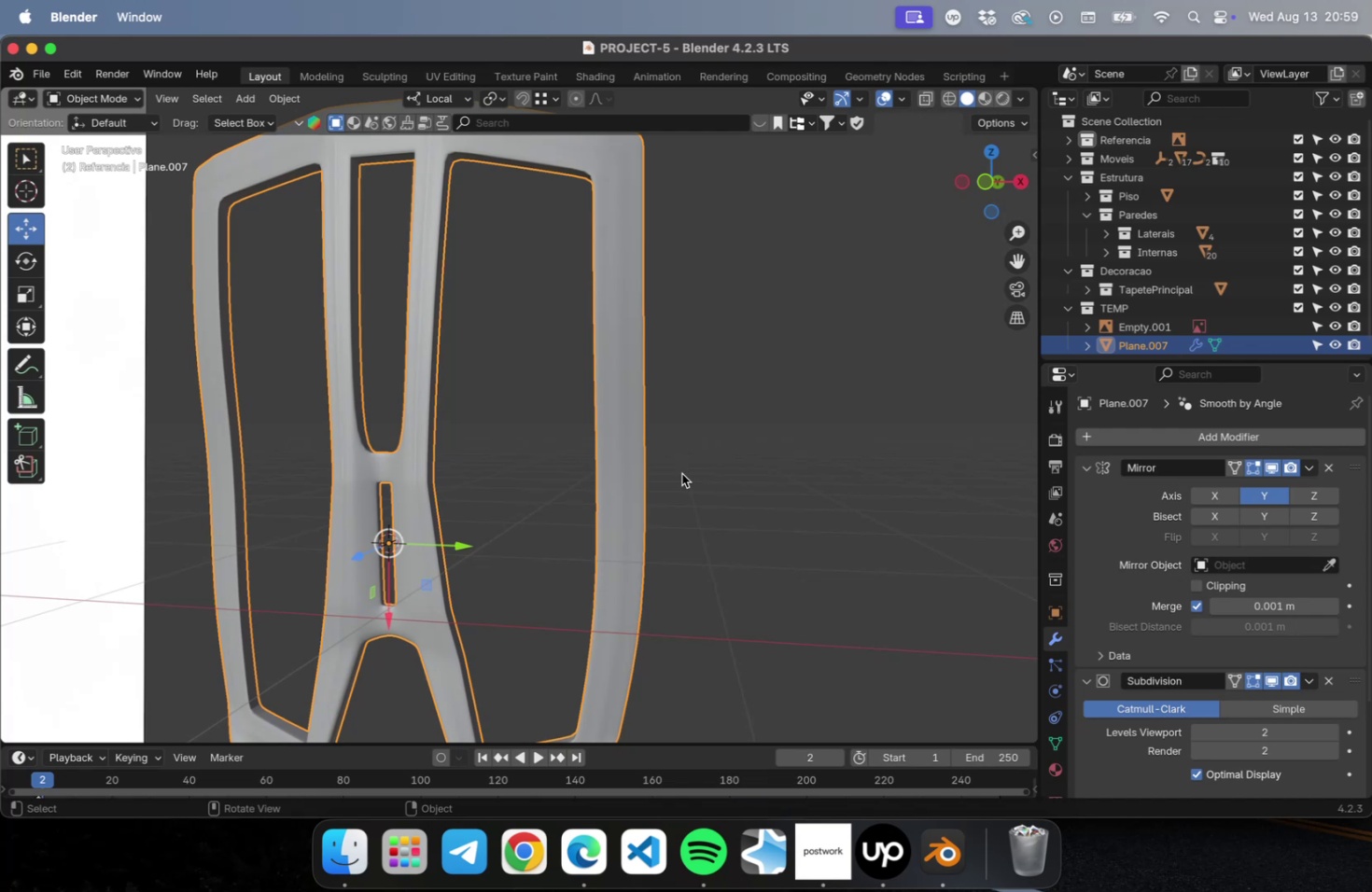 
wait(10.73)
 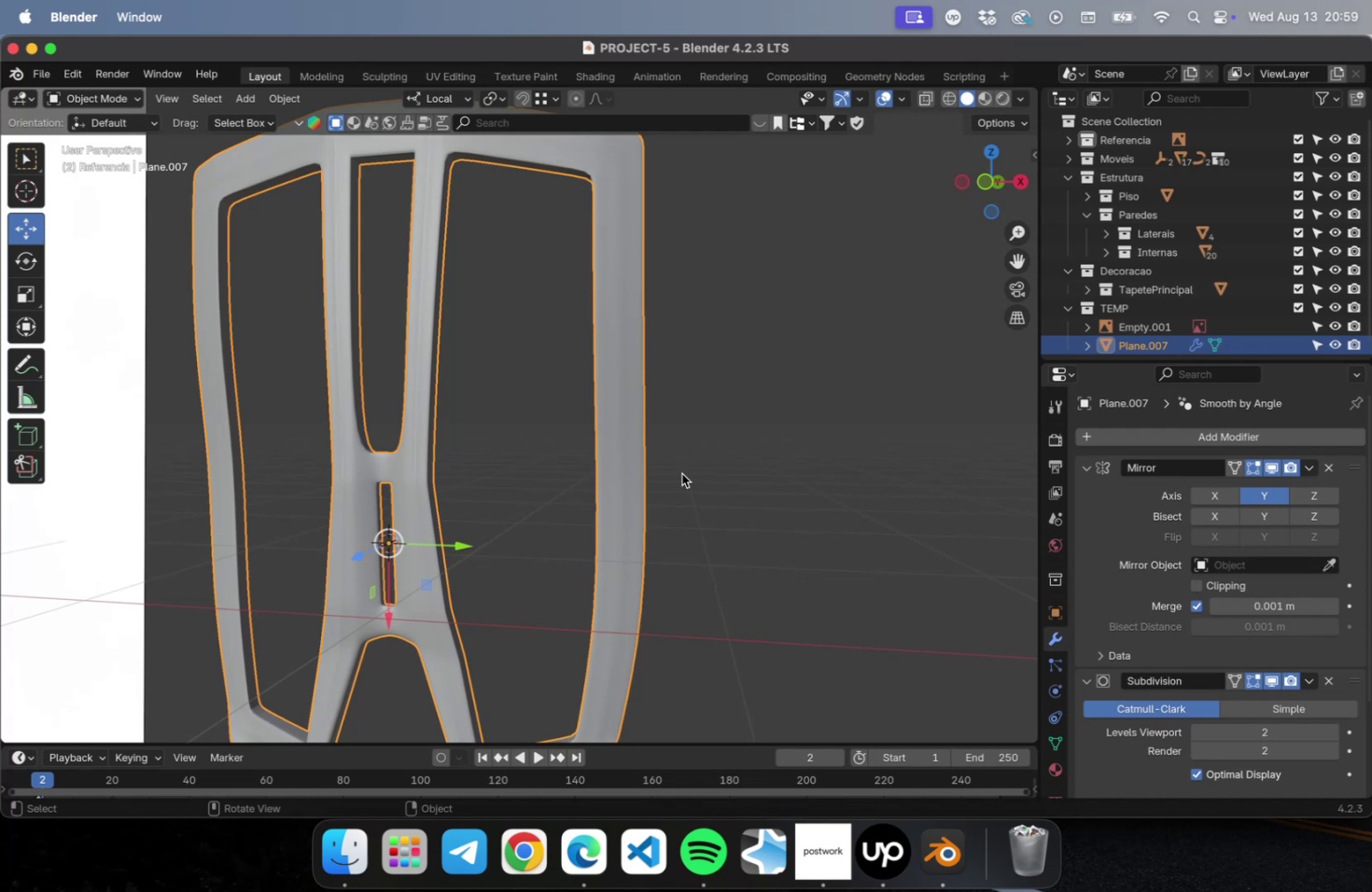 
hold_key(key=ShiftLeft, duration=0.47)
 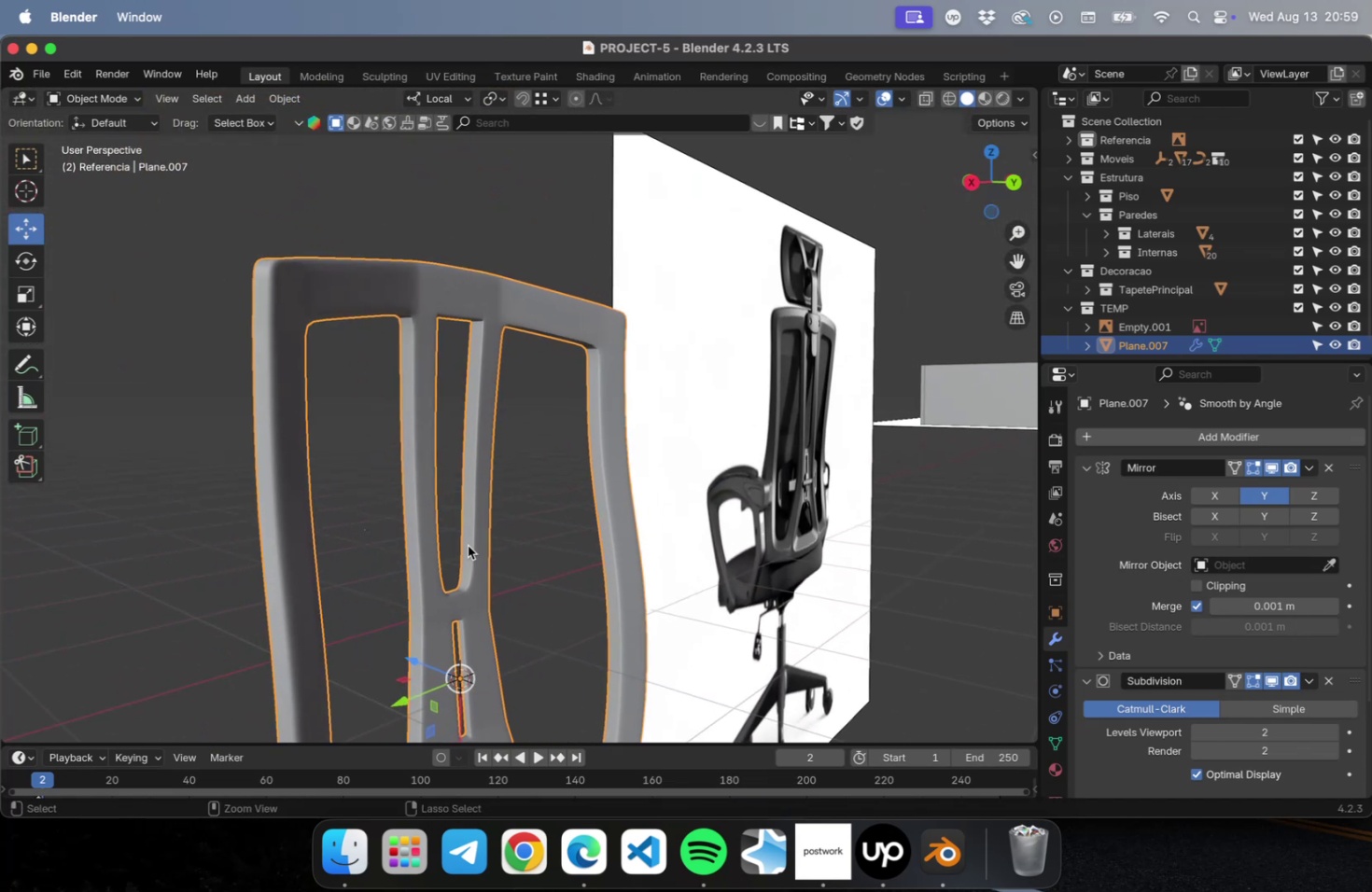 
key(Meta+3)
 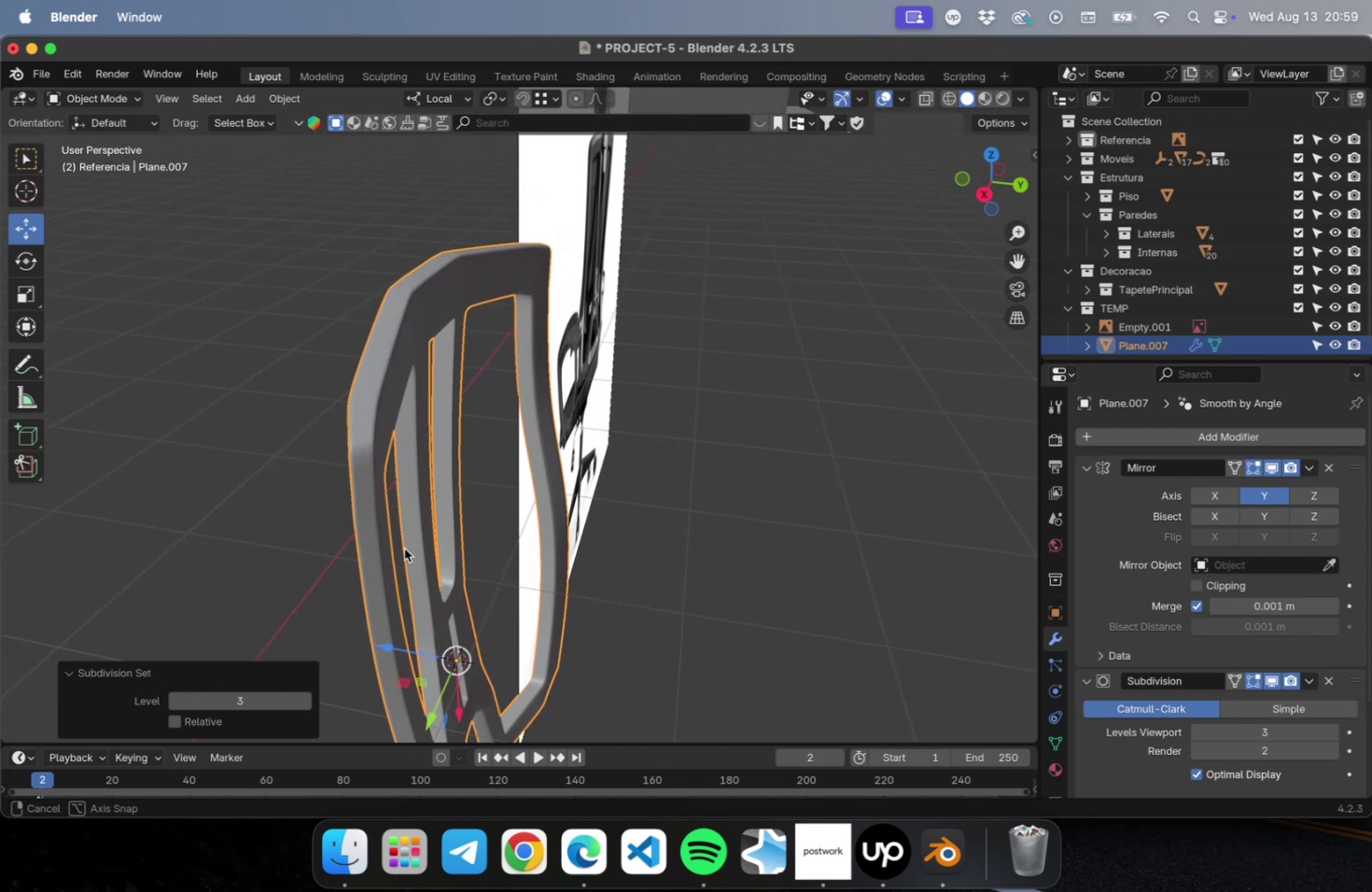 
hold_key(key=ShiftLeft, duration=0.48)
 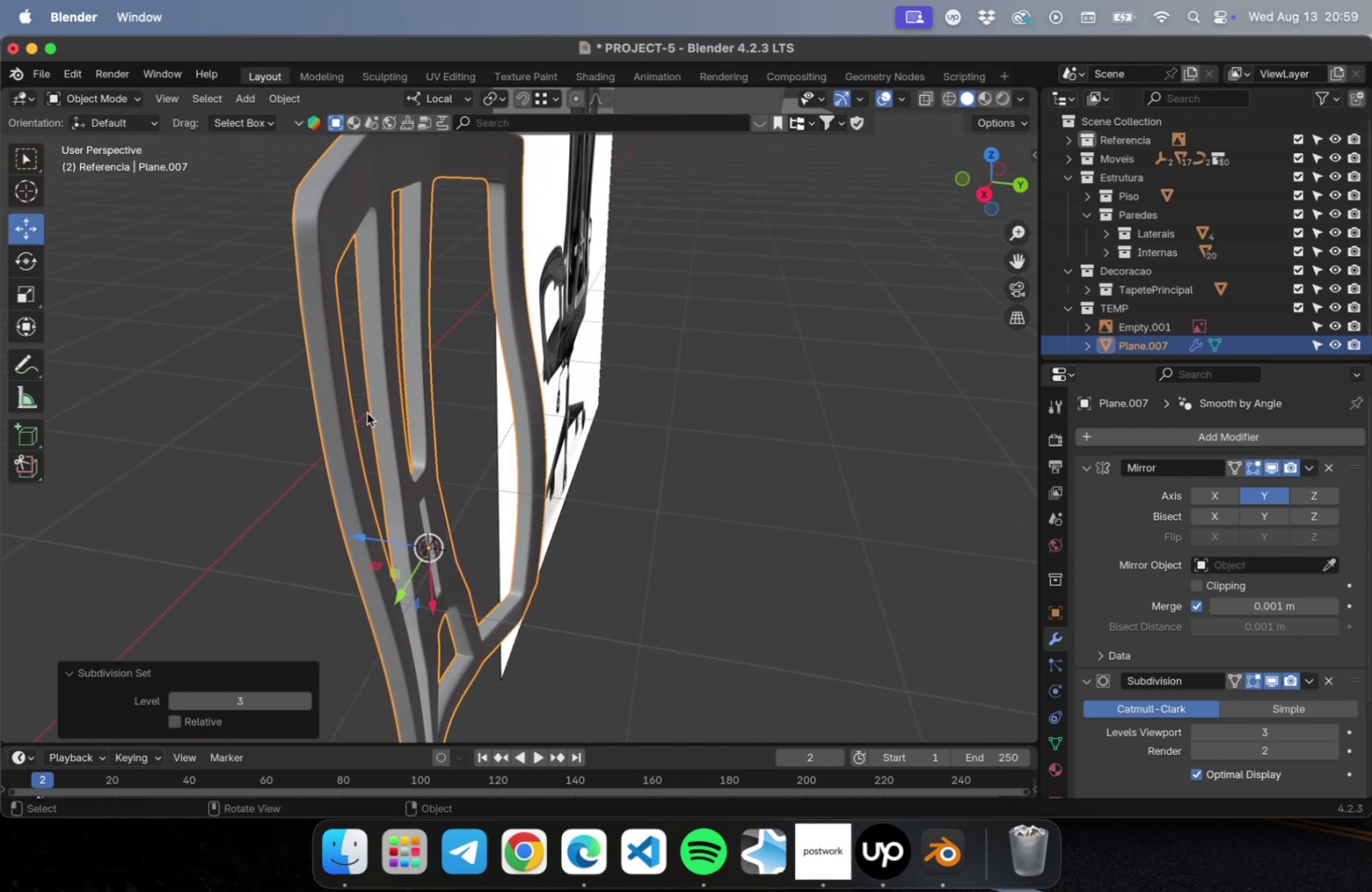 
hold_key(key=ShiftLeft, duration=0.48)
 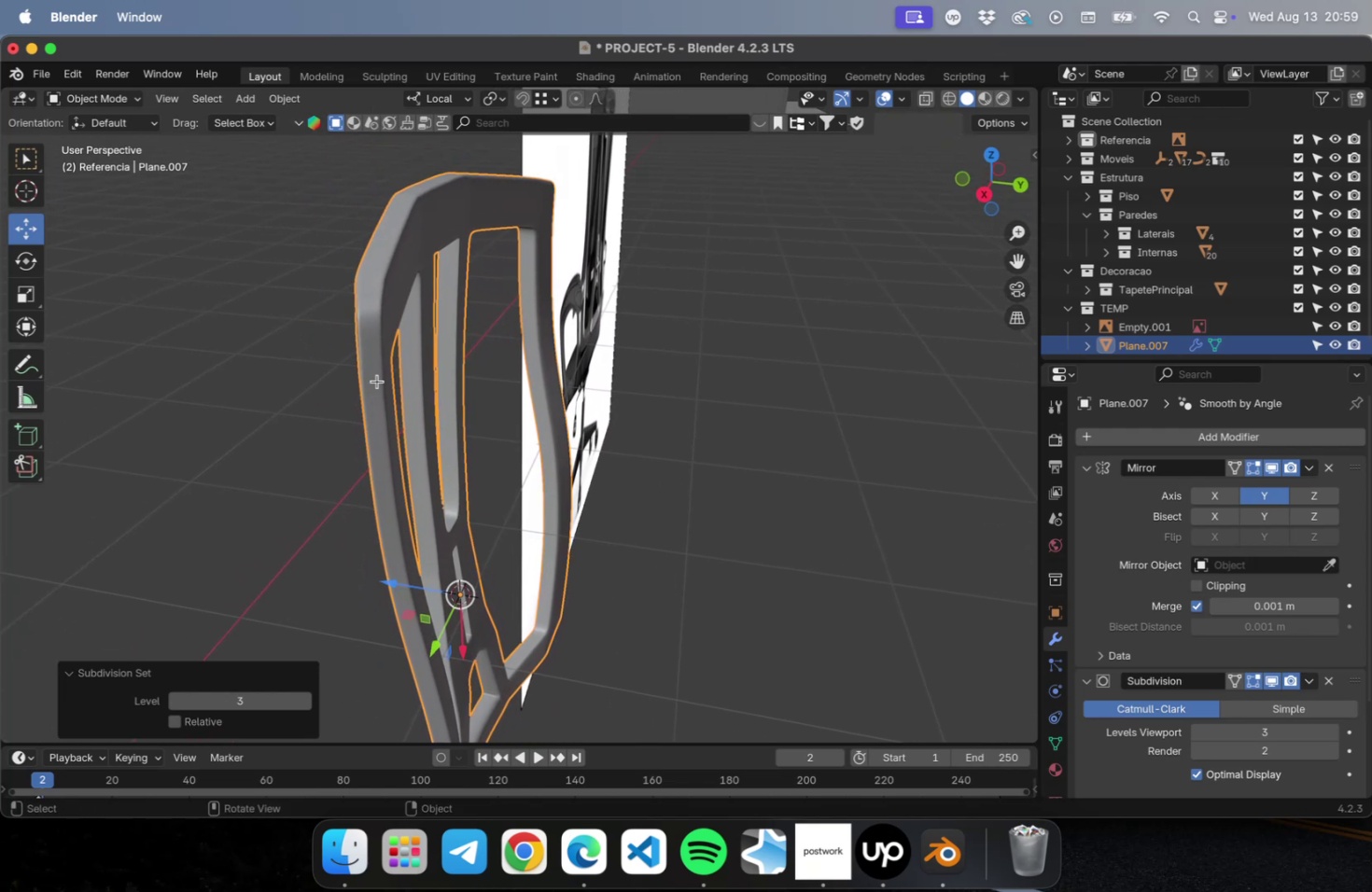 
key(Tab)
 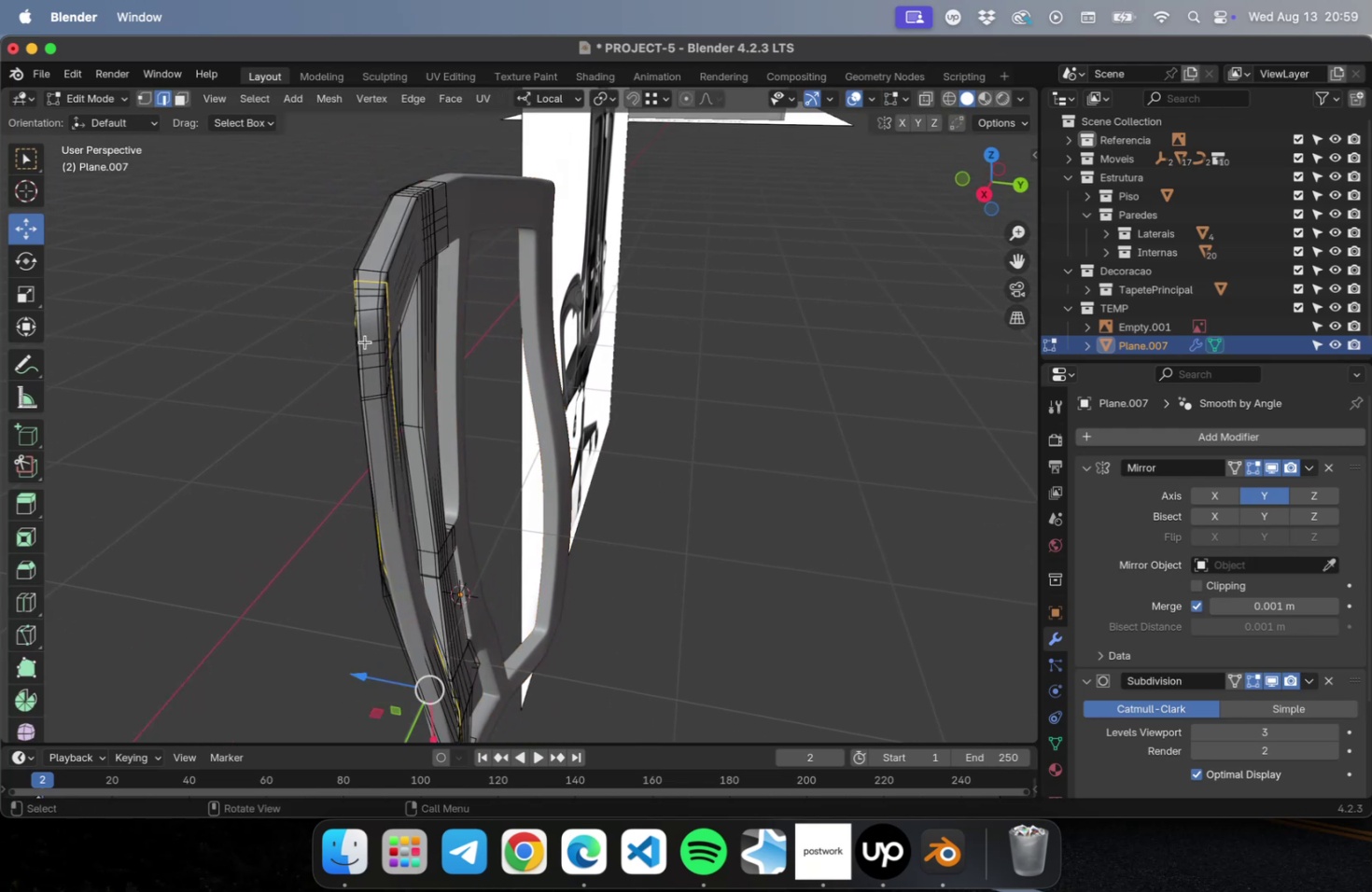 
hold_key(key=OptionLeft, duration=0.85)
left_click([361, 333])
 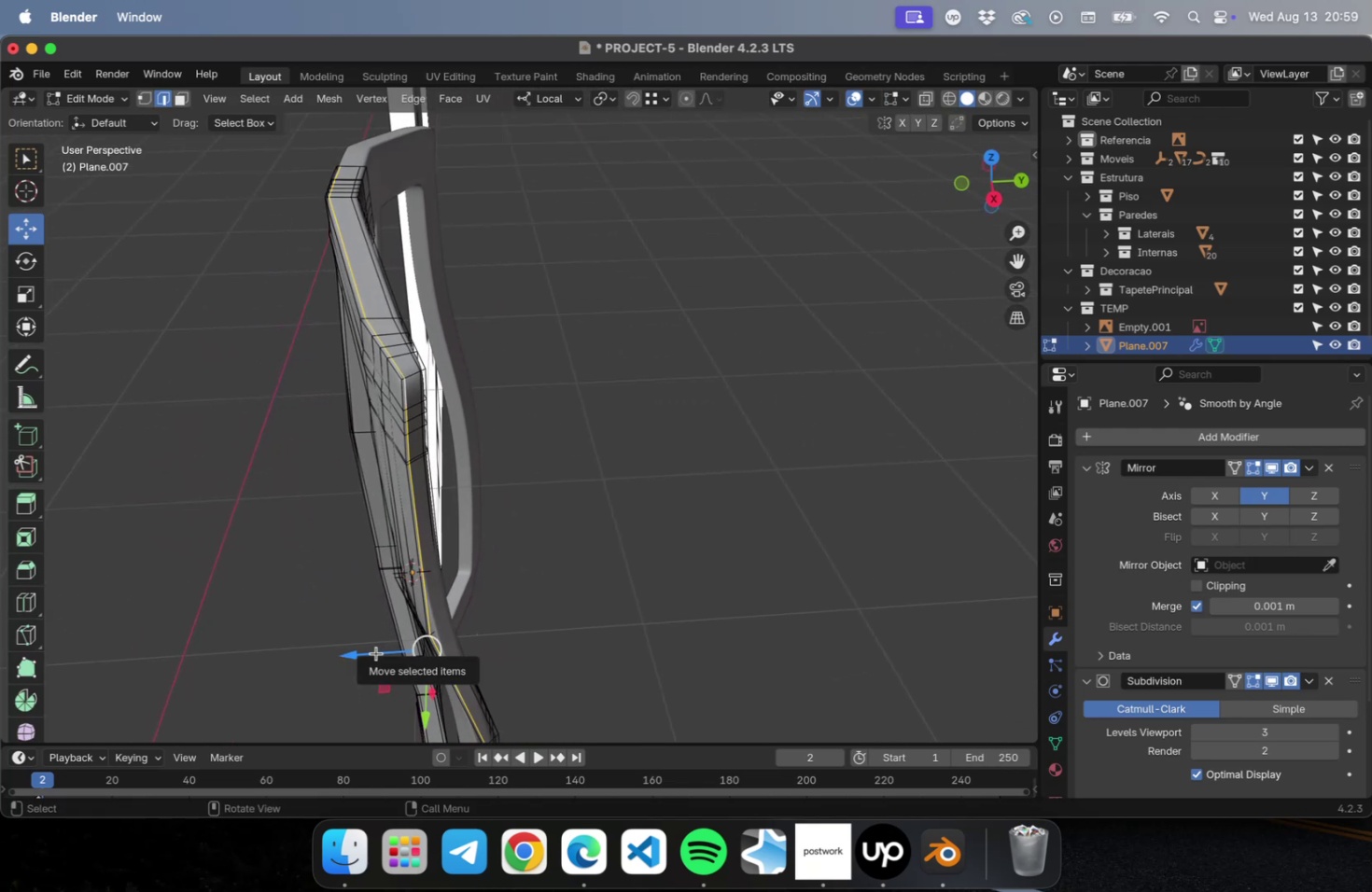 
wait(5.44)
 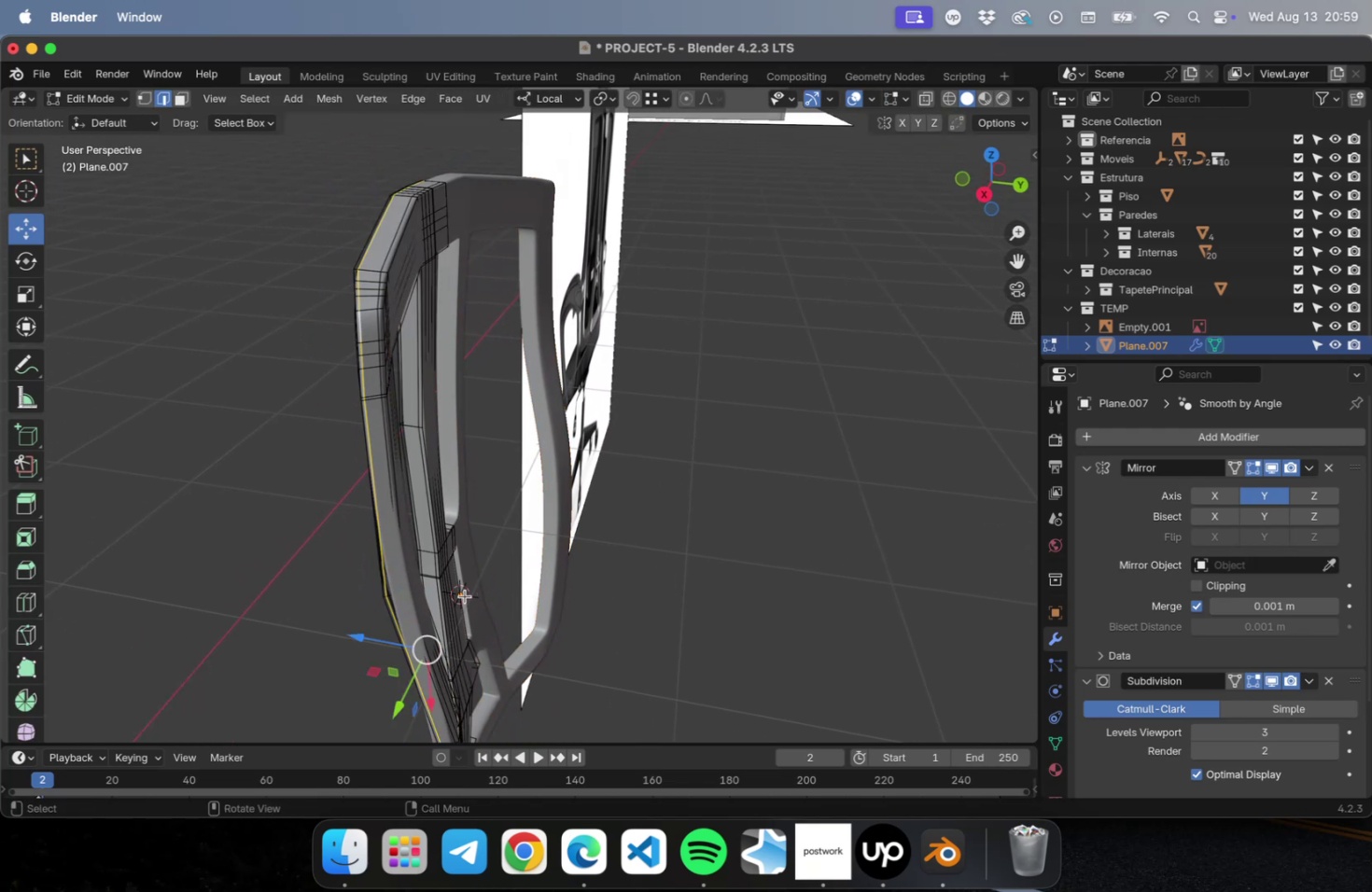 
type(gg)
 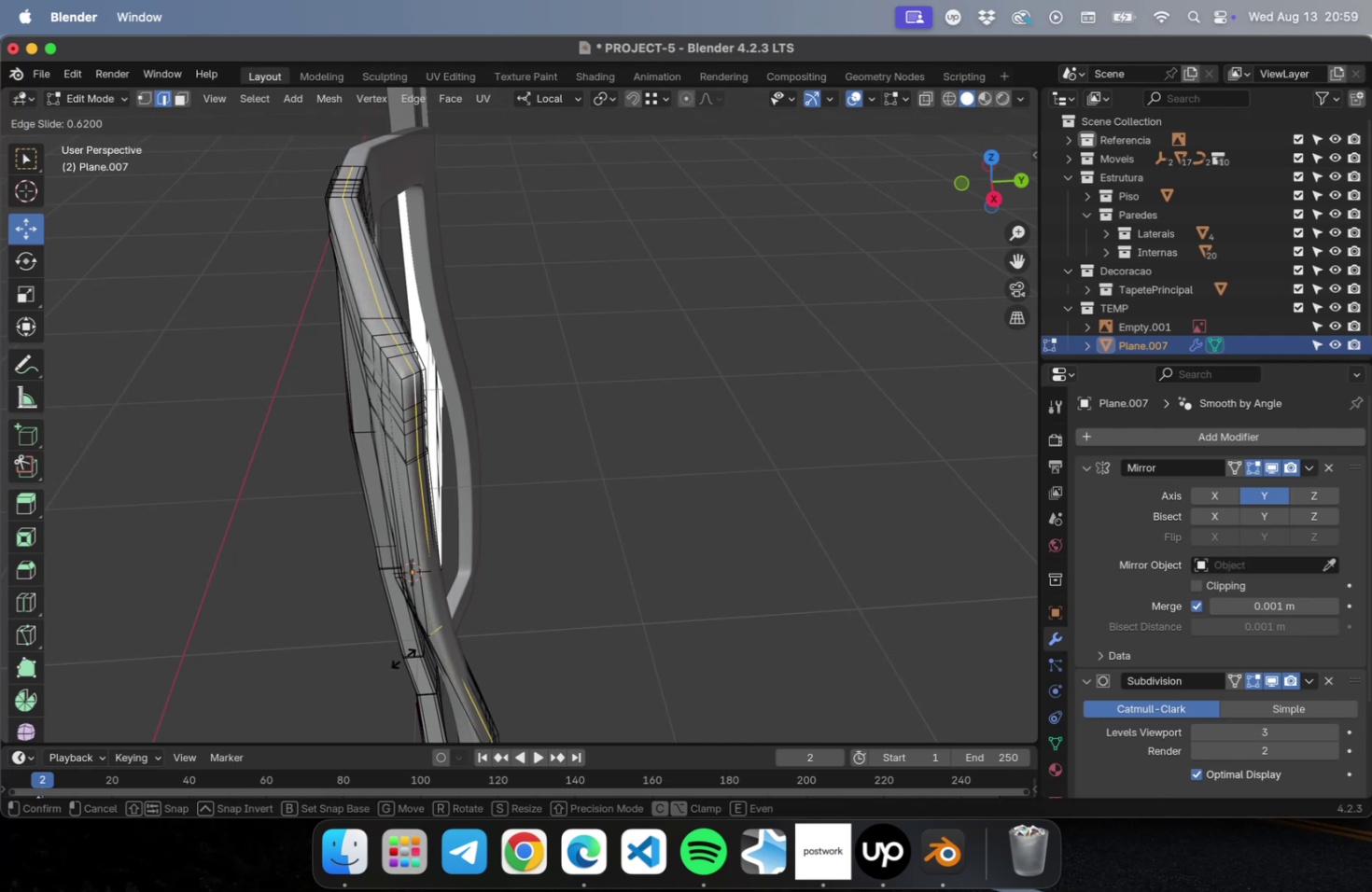 
left_click([403, 657])
 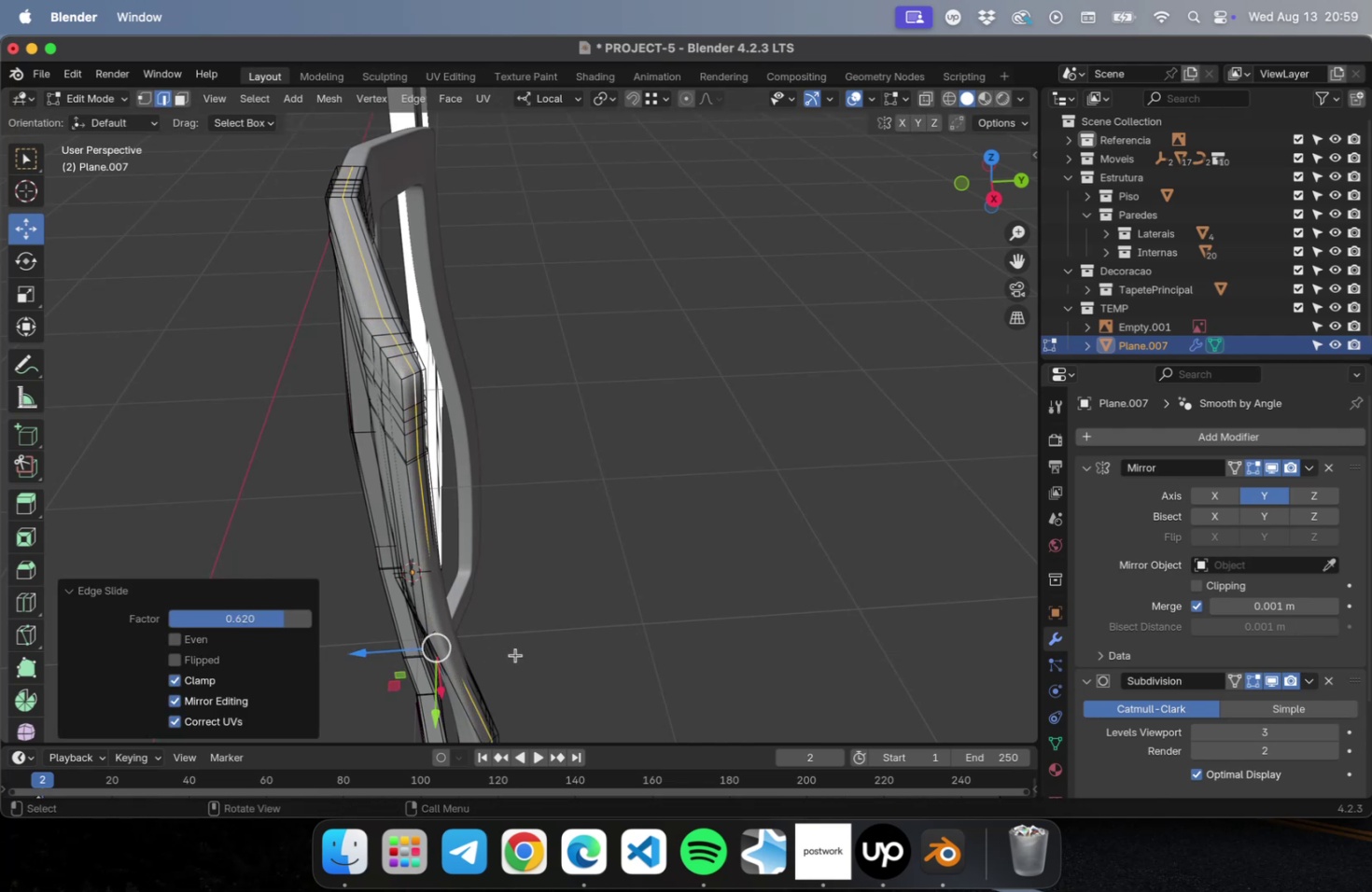 
key(Tab)
 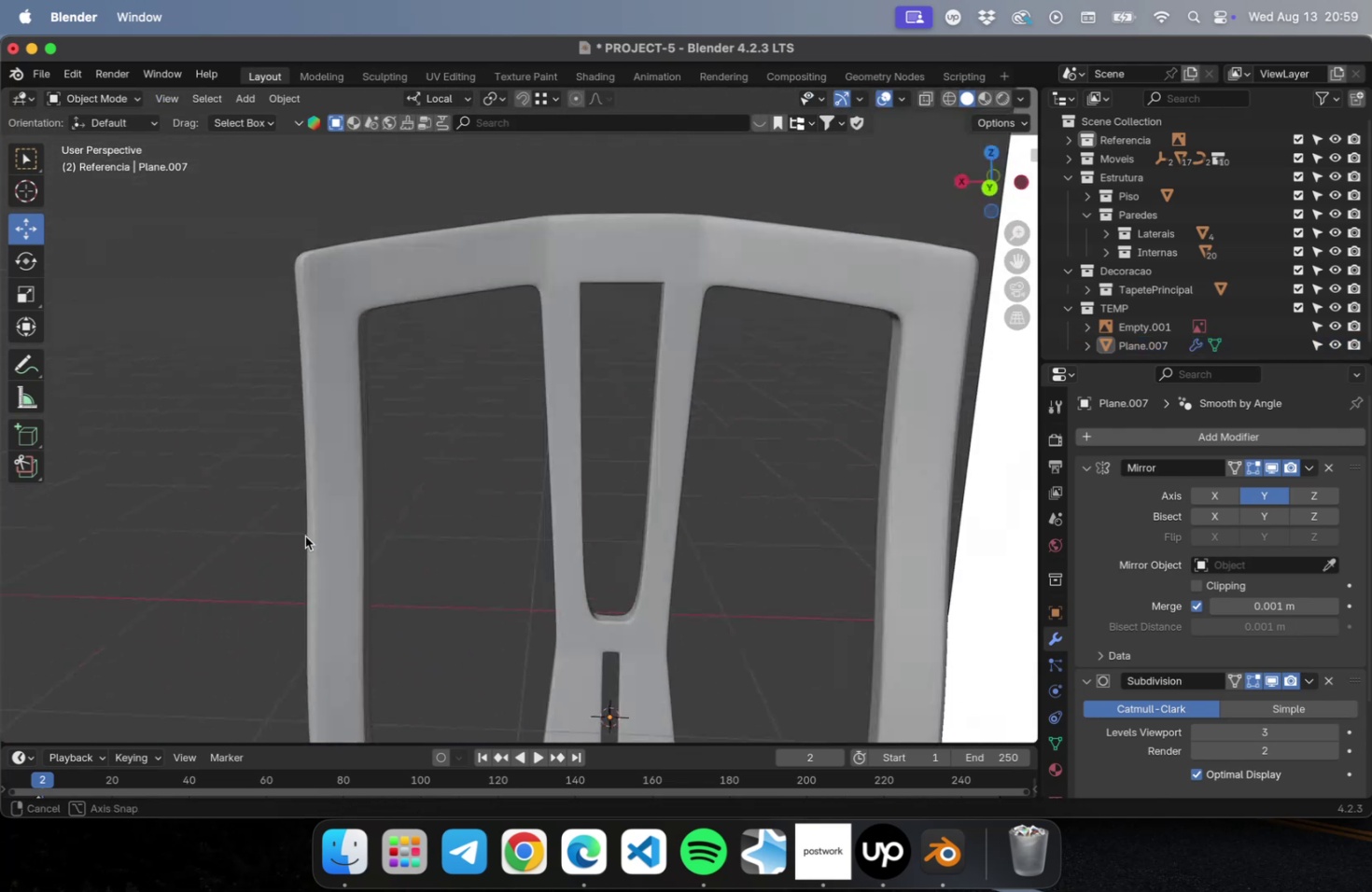 
hold_key(key=ShiftLeft, duration=0.45)
 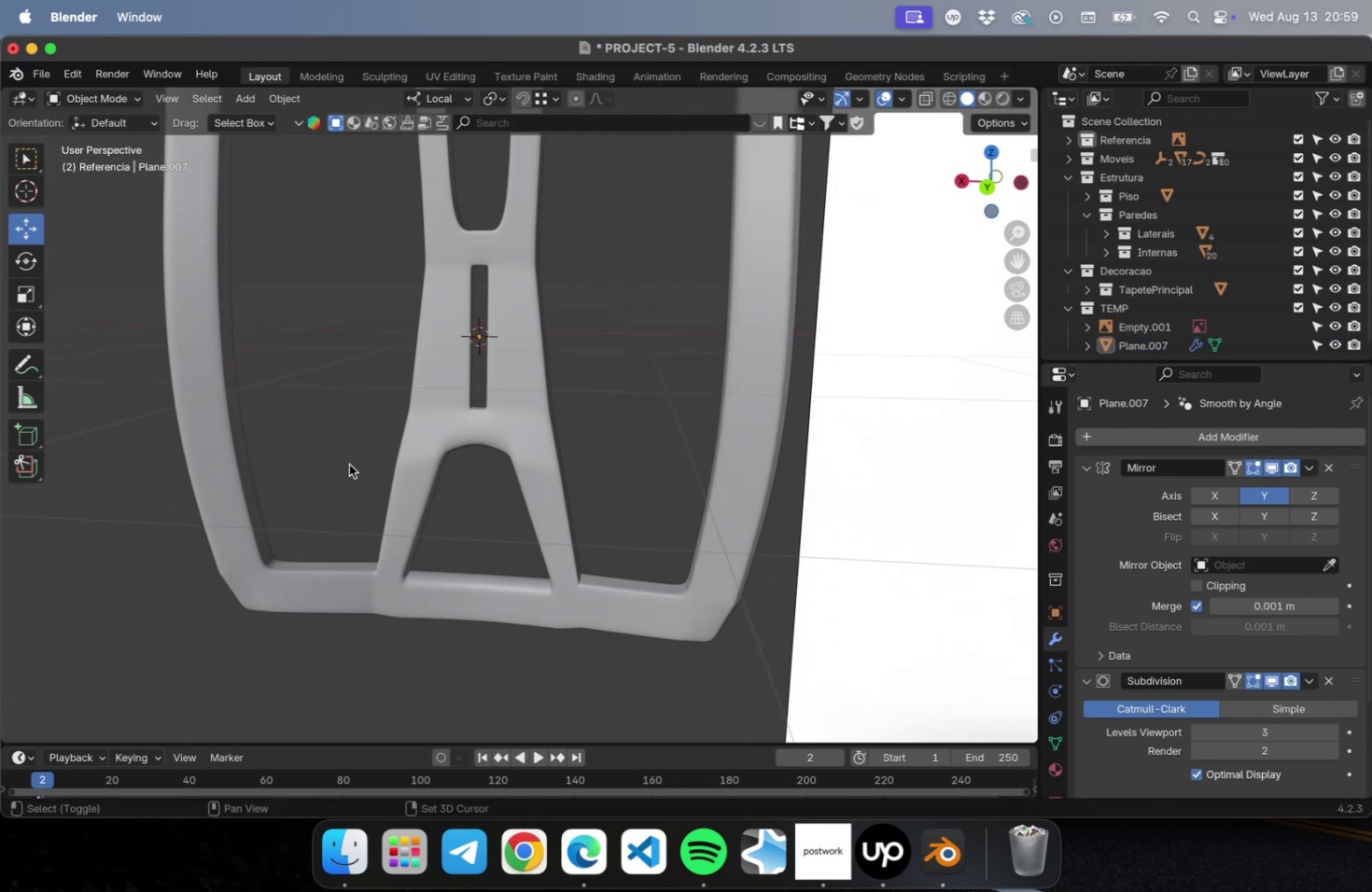 
hold_key(key=ShiftLeft, duration=0.78)
 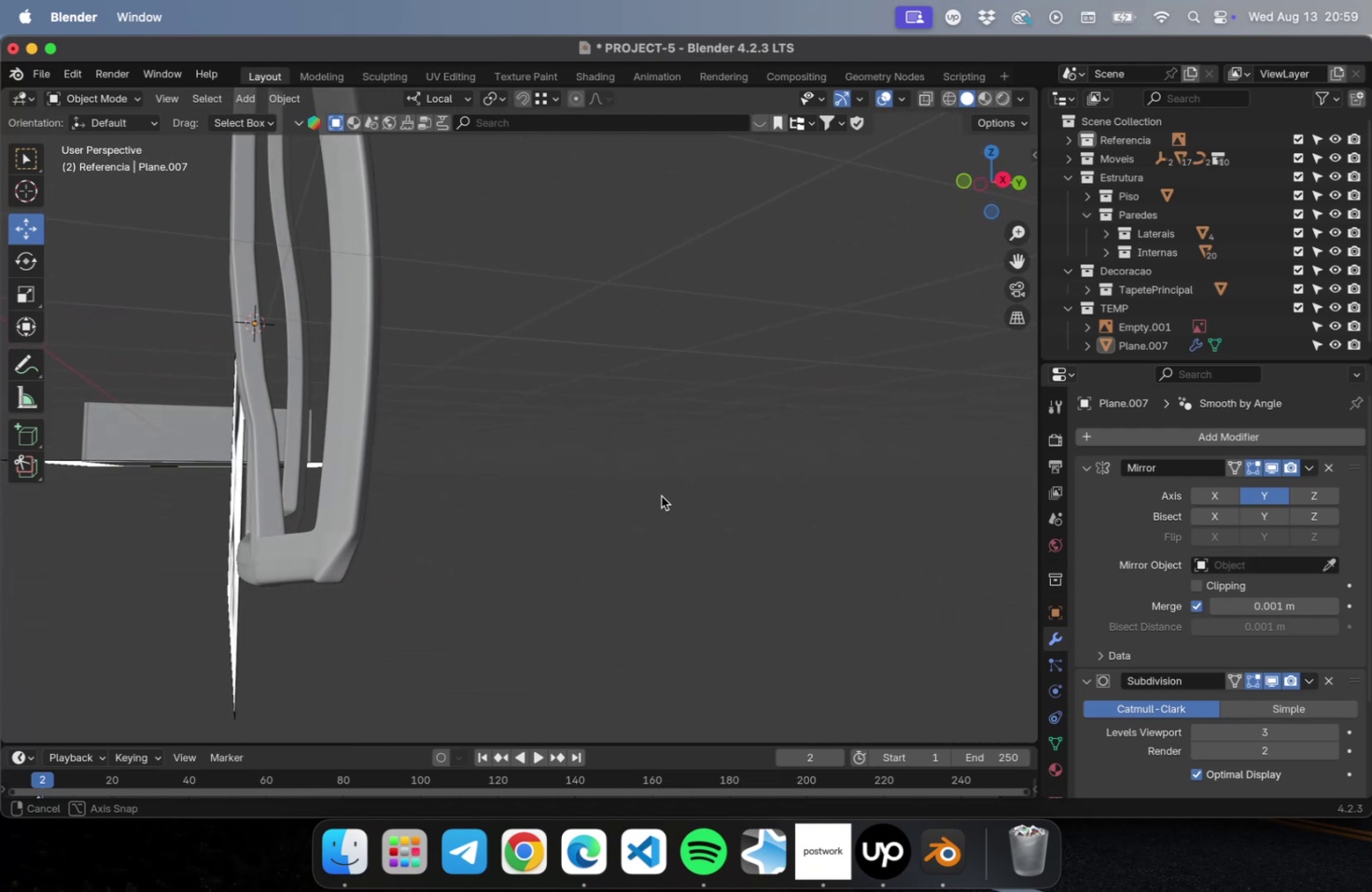 
hold_key(key=ShiftLeft, duration=0.34)
 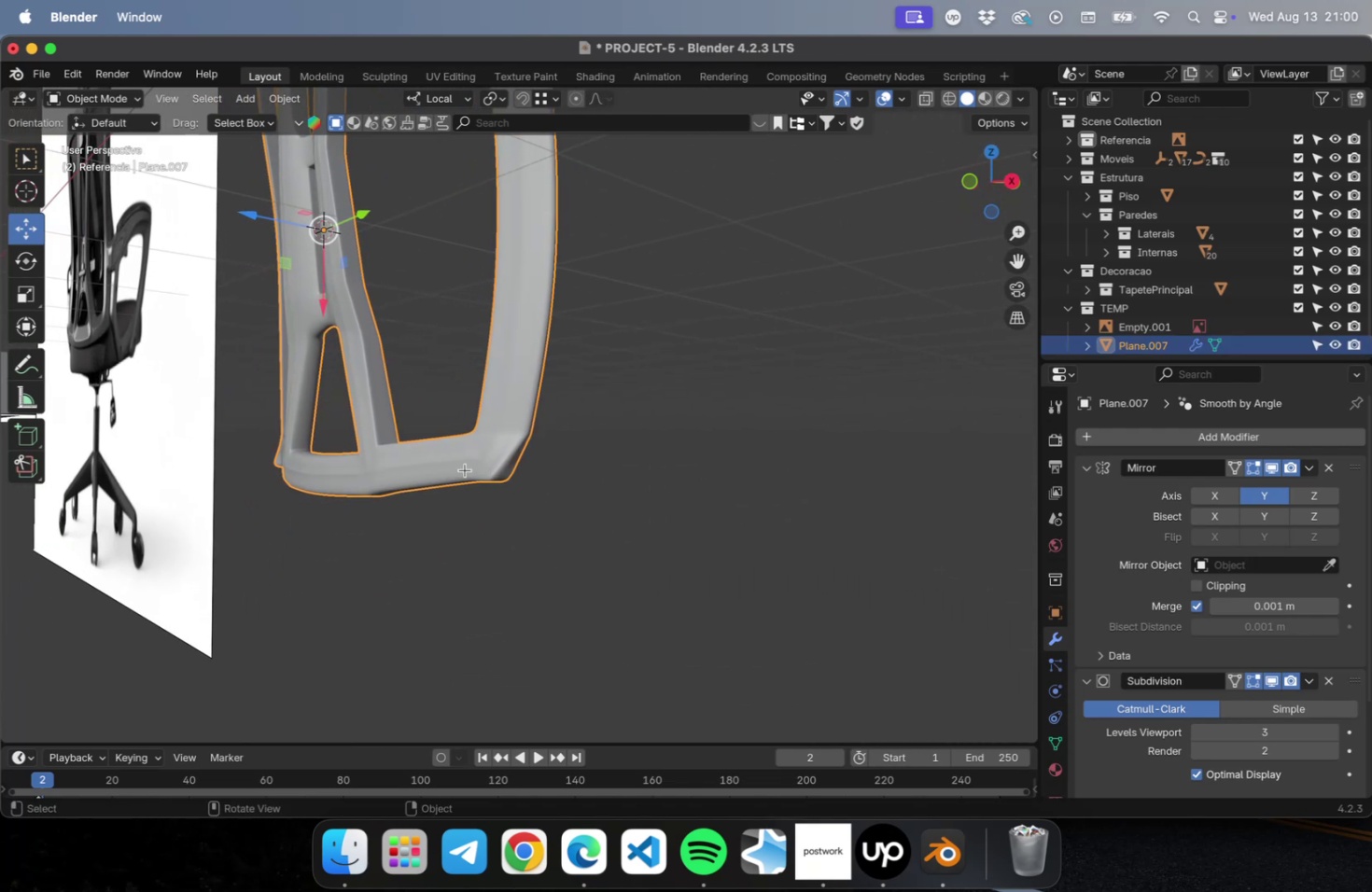 
key(Tab)
 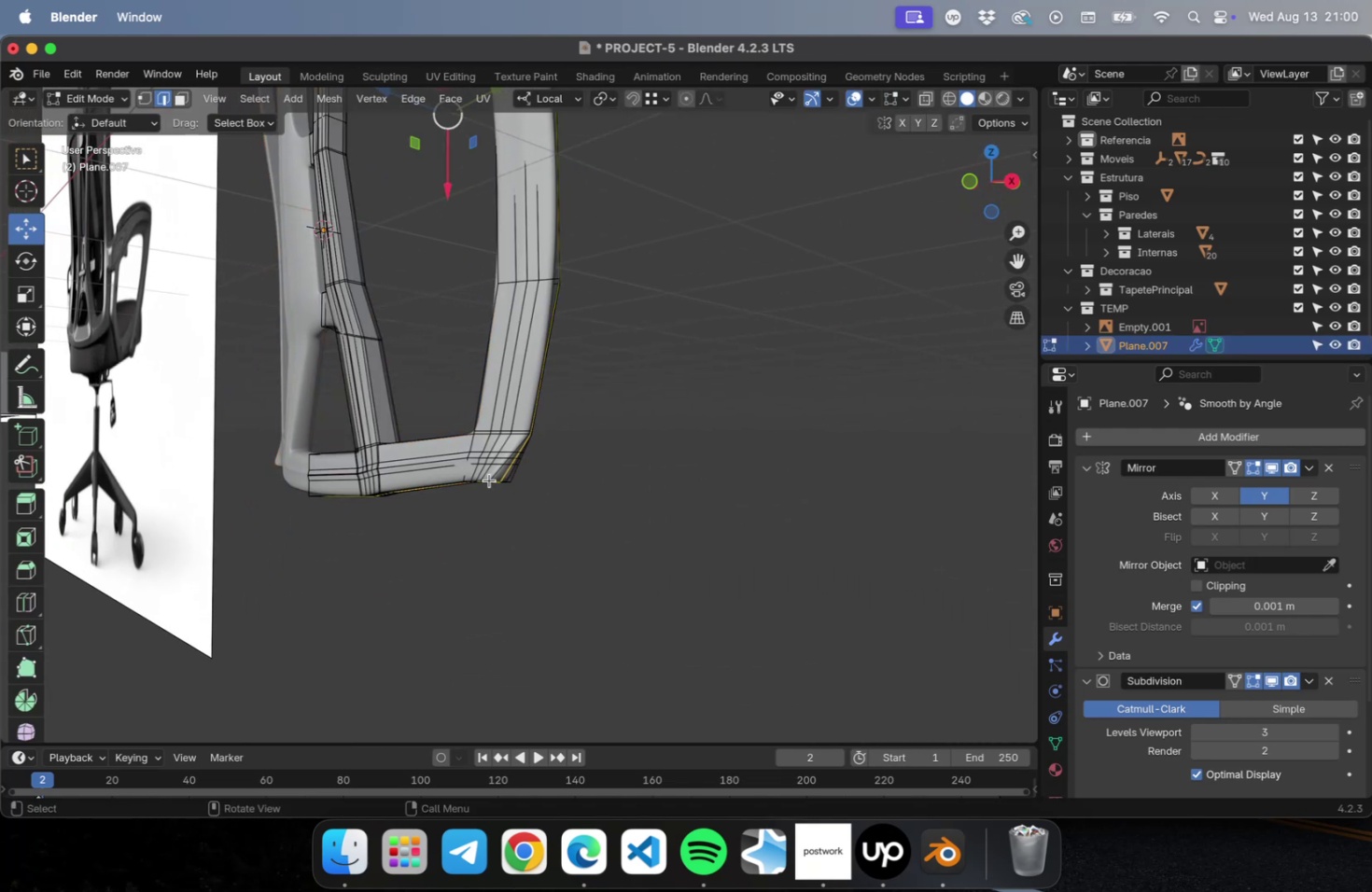 
scroll: coordinate [489, 480], scroll_direction: up, amount: 2.0
 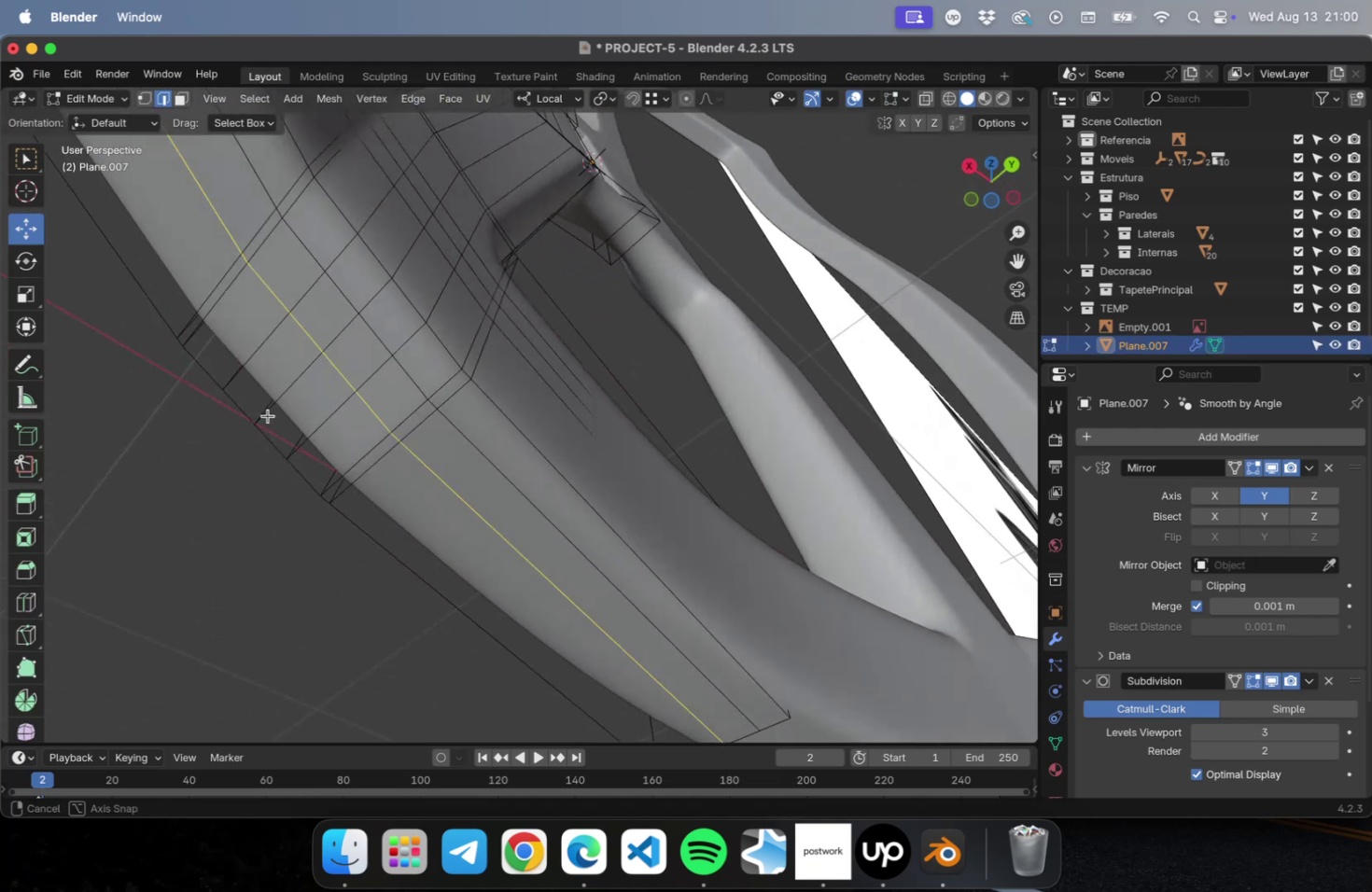 
hold_key(key=ShiftLeft, duration=1.89)
 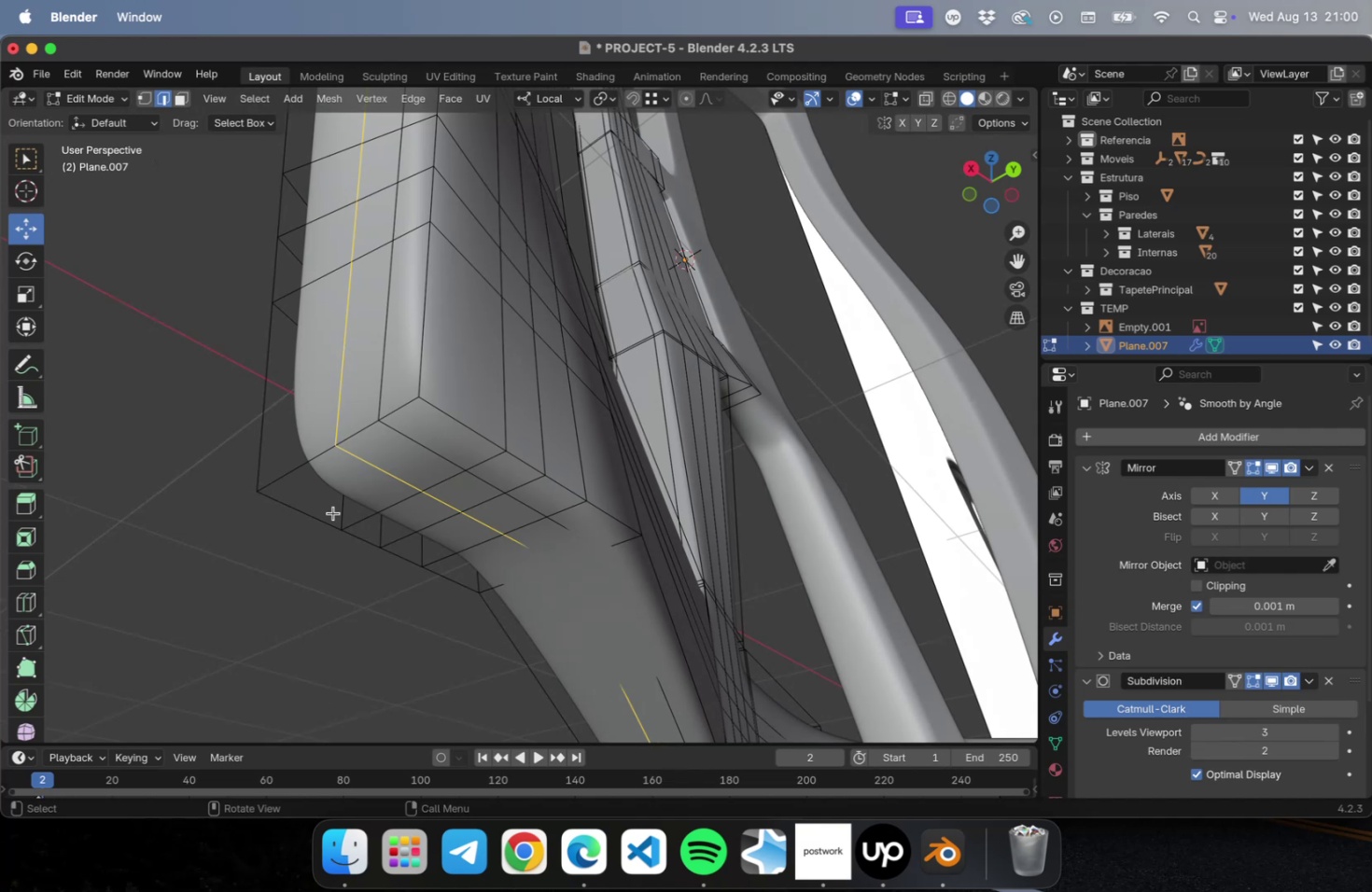 
key(1)
 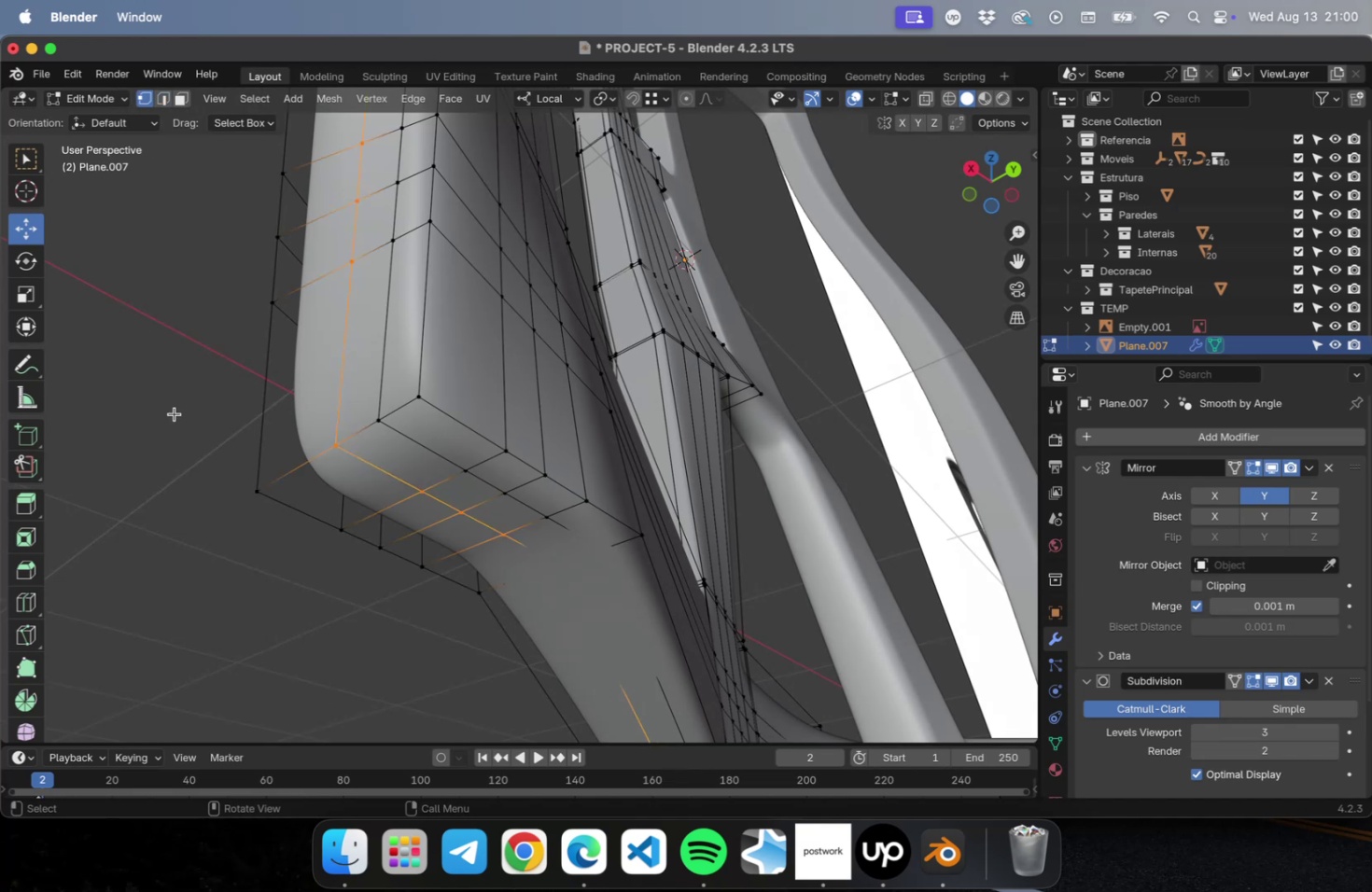 
left_click_drag(start_coordinate=[175, 413], to_coordinate=[307, 551])
 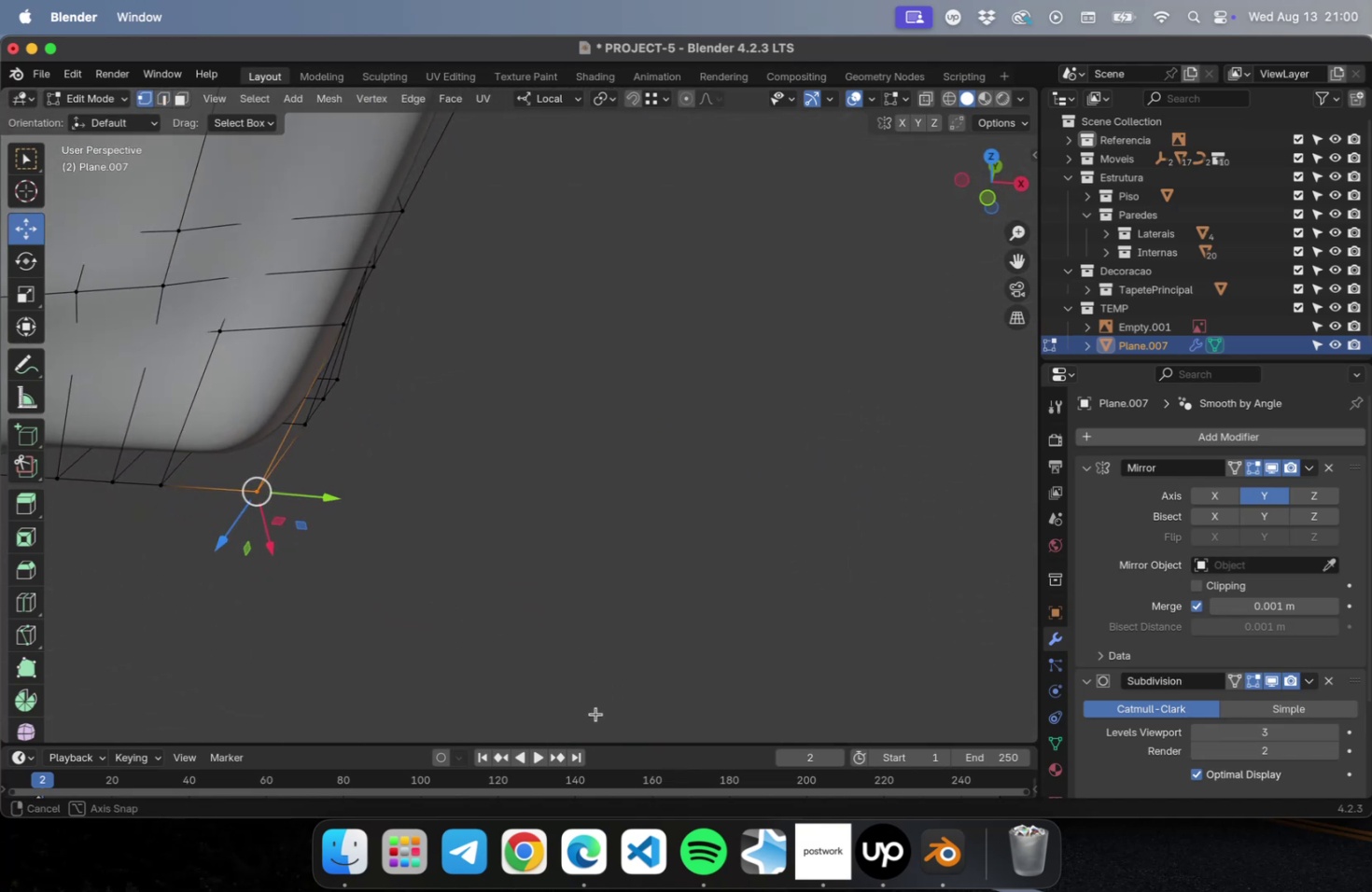 
hold_key(key=ShiftLeft, duration=1.41)
 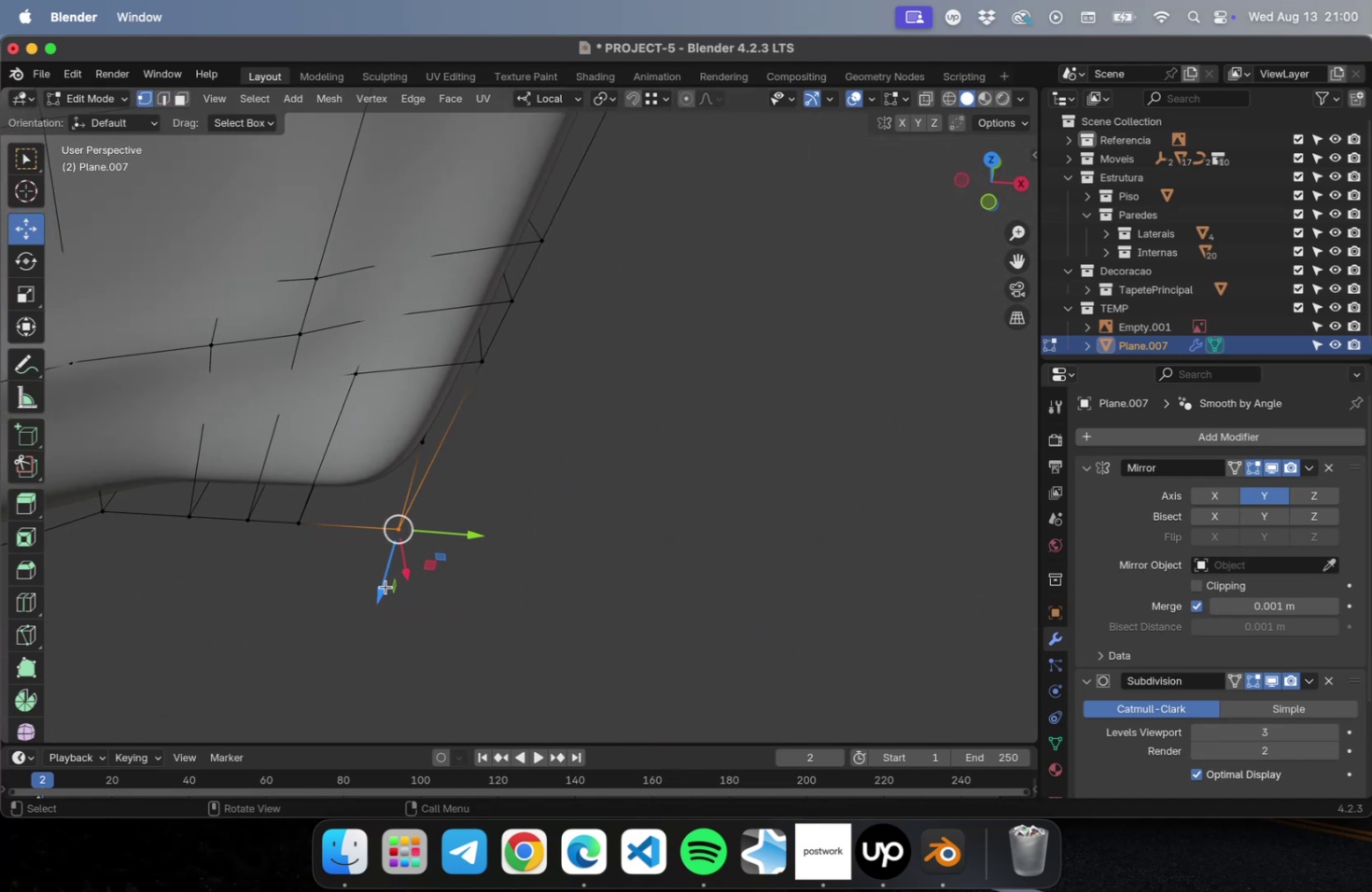 
left_click_drag(start_coordinate=[385, 586], to_coordinate=[400, 559])
 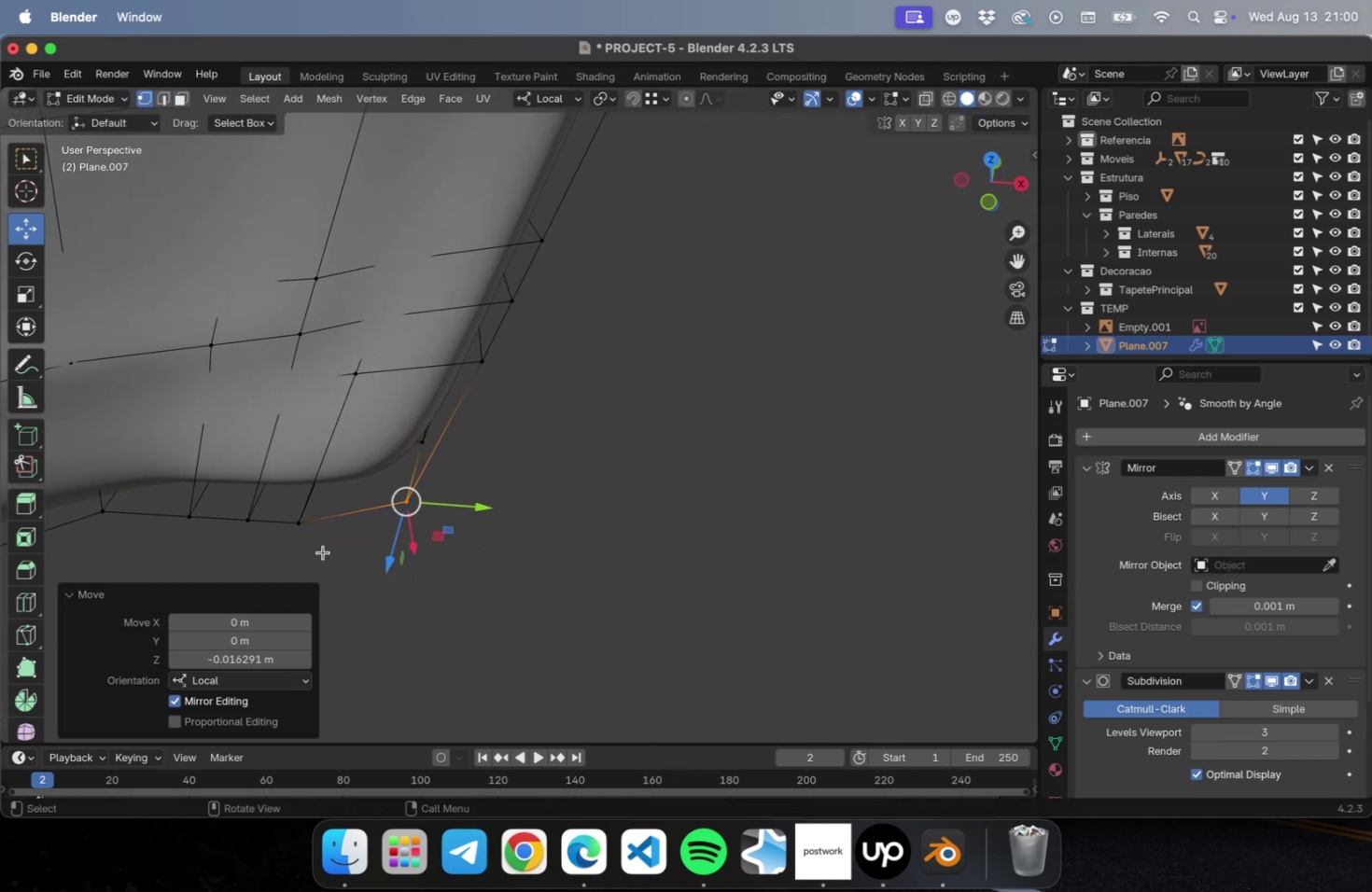 
hold_key(key=ShiftLeft, duration=0.64)
left_click_drag(start_coordinate=[324, 551], to_coordinate=[277, 510])
 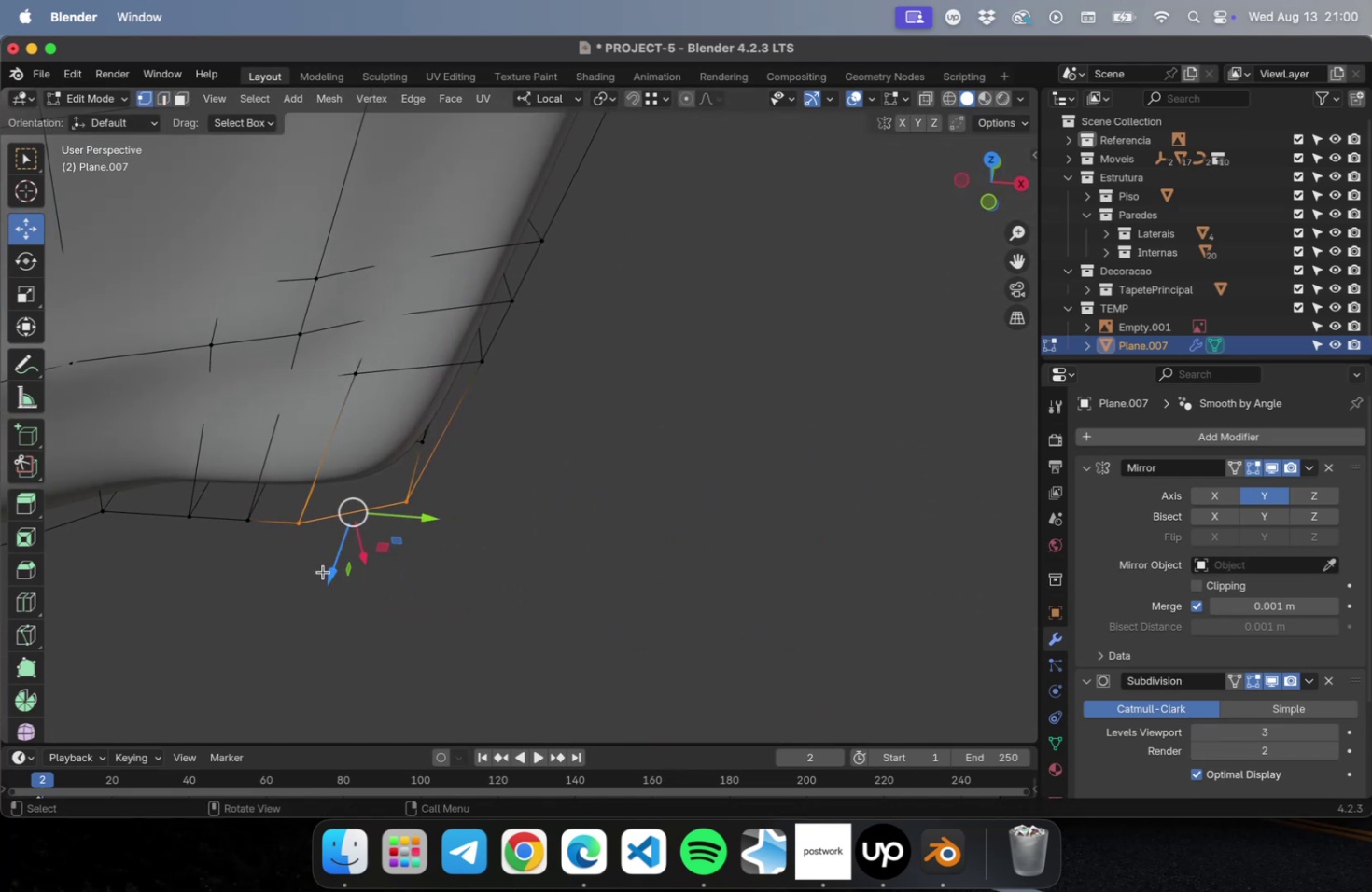 
left_click_drag(start_coordinate=[323, 571], to_coordinate=[334, 550])
 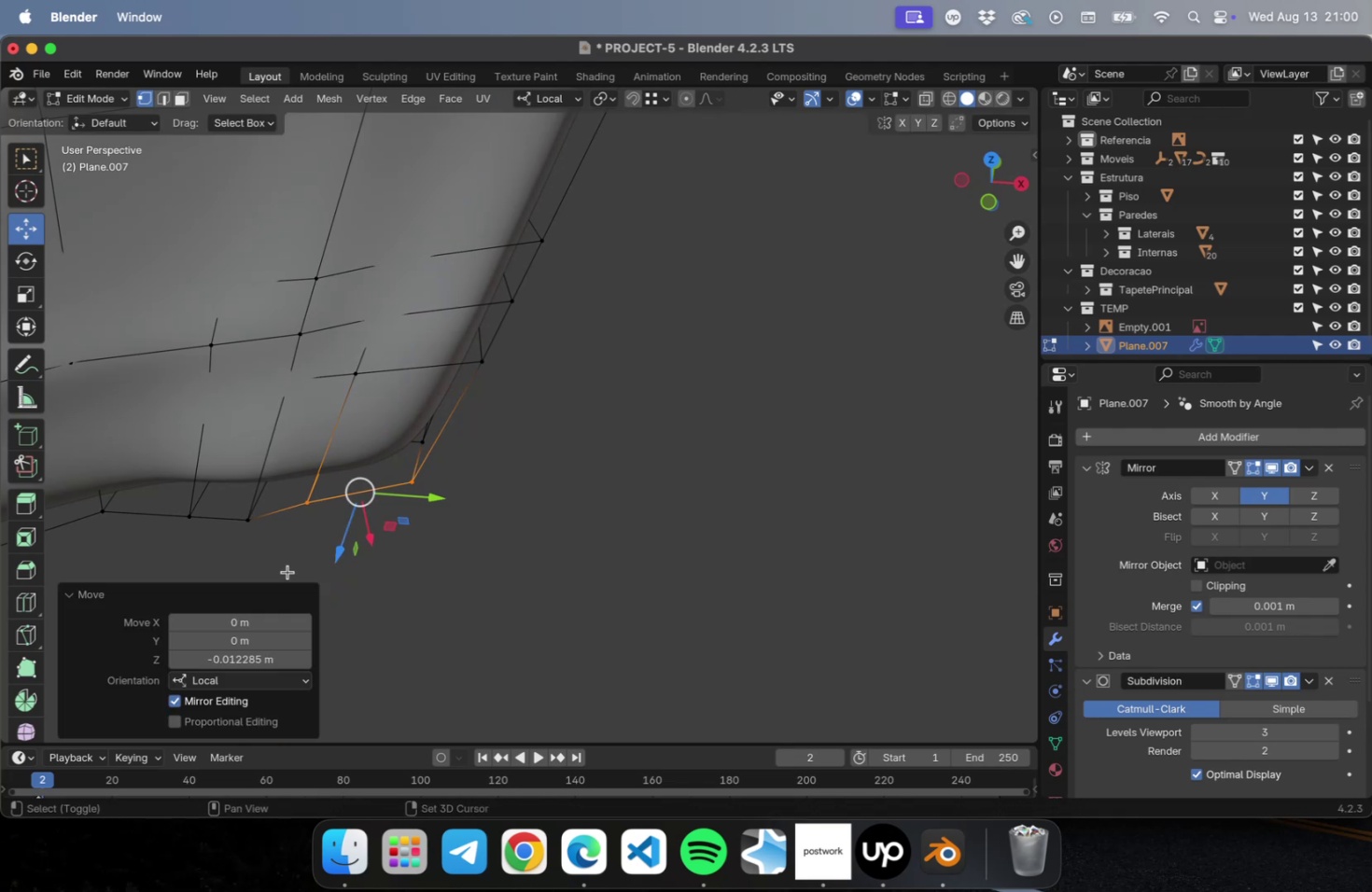 
hold_key(key=ShiftLeft, duration=0.87)
left_click_drag(start_coordinate=[288, 571], to_coordinate=[227, 517])
 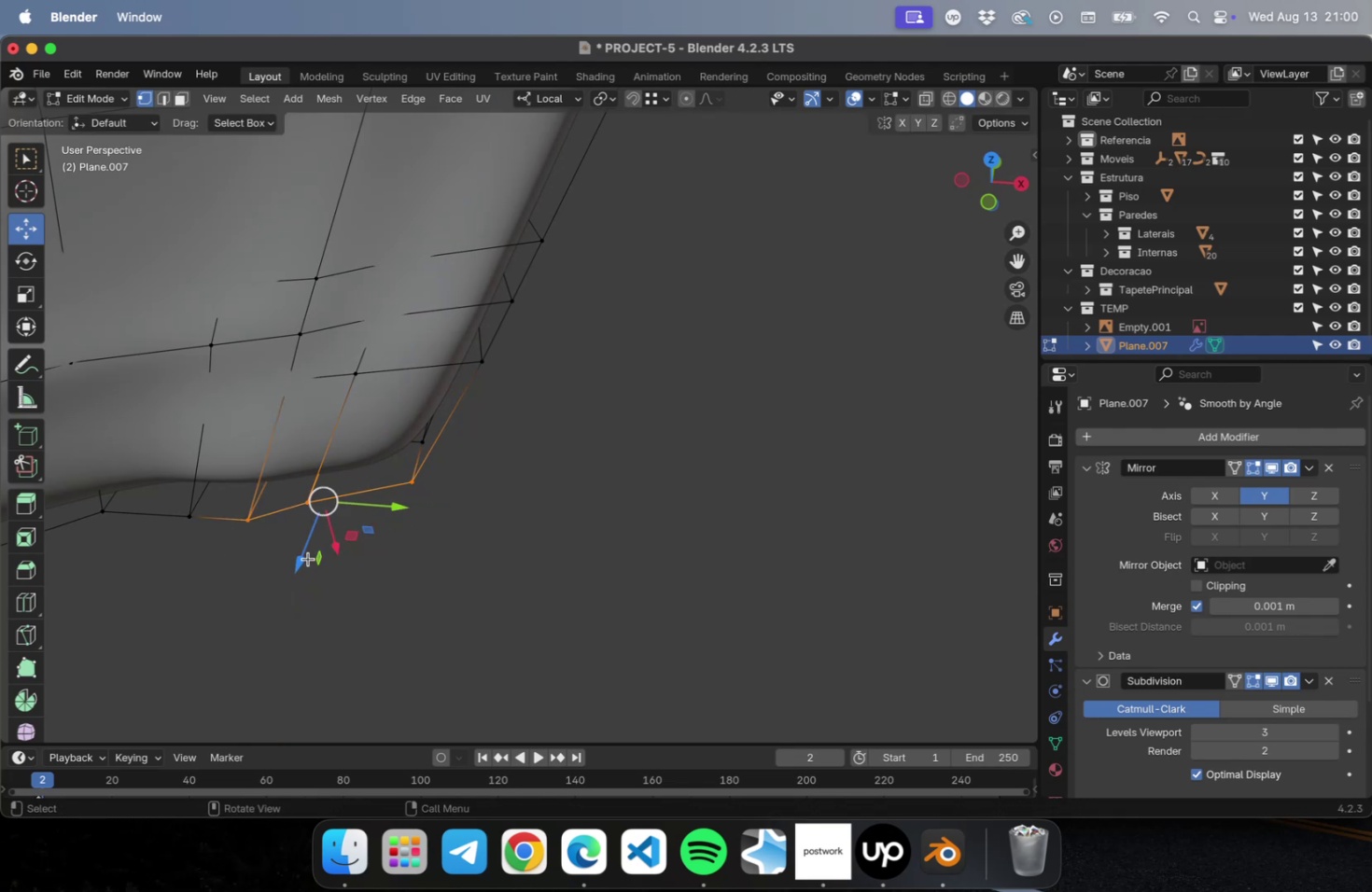 
left_click_drag(start_coordinate=[308, 558], to_coordinate=[318, 532])
 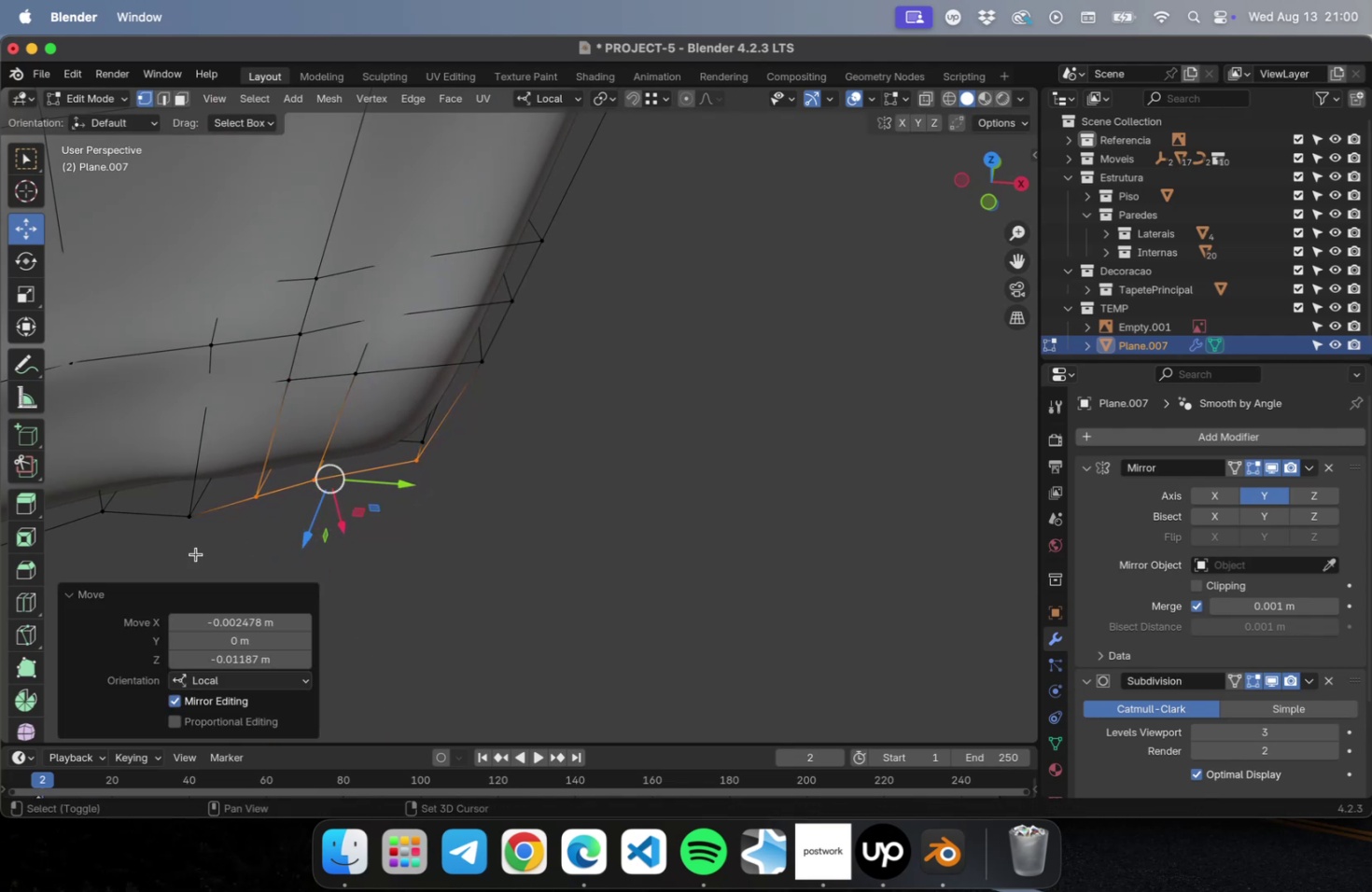 
hold_key(key=ShiftLeft, duration=0.84)
 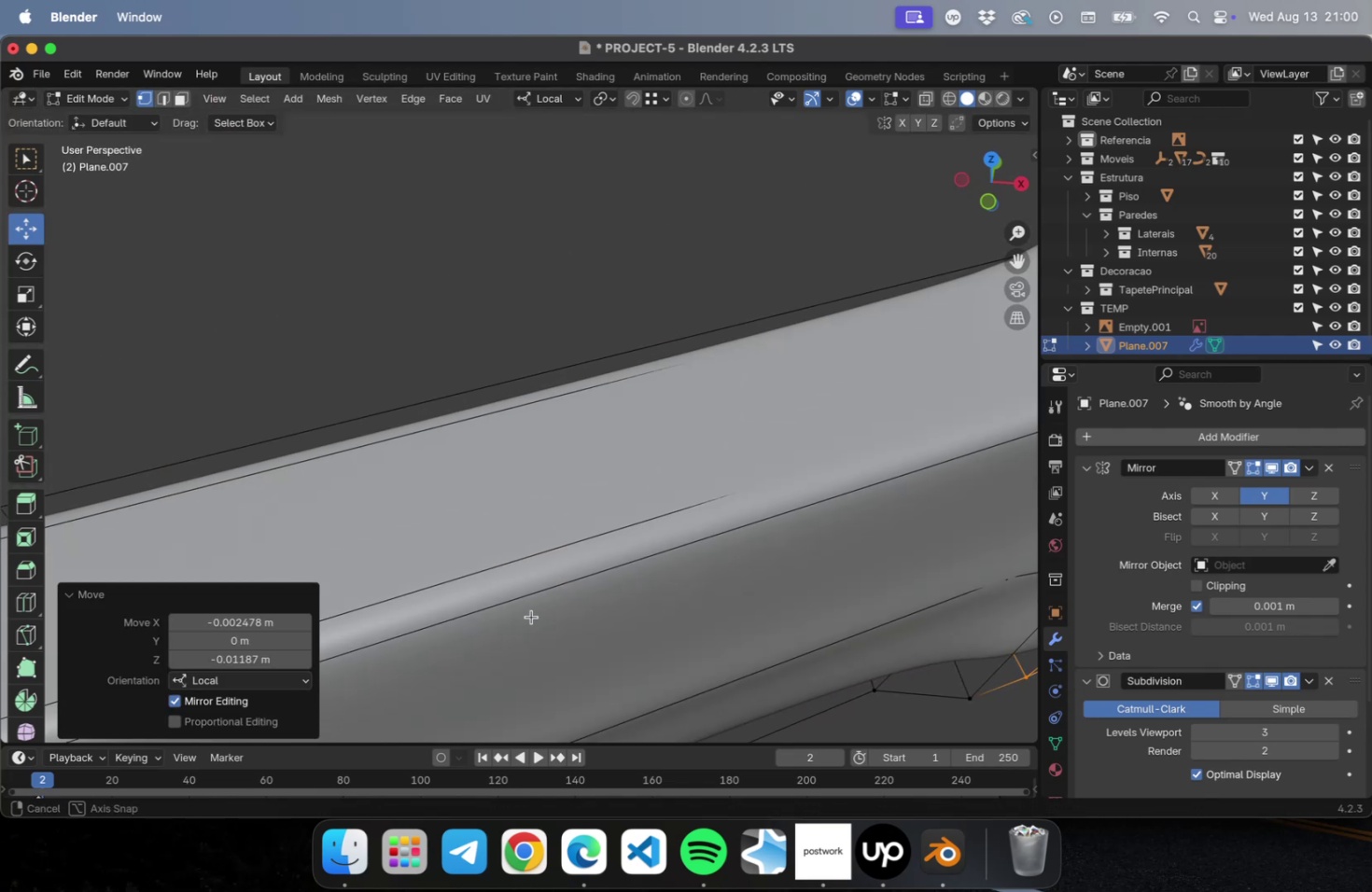 
hold_key(key=ShiftLeft, duration=1.25)
 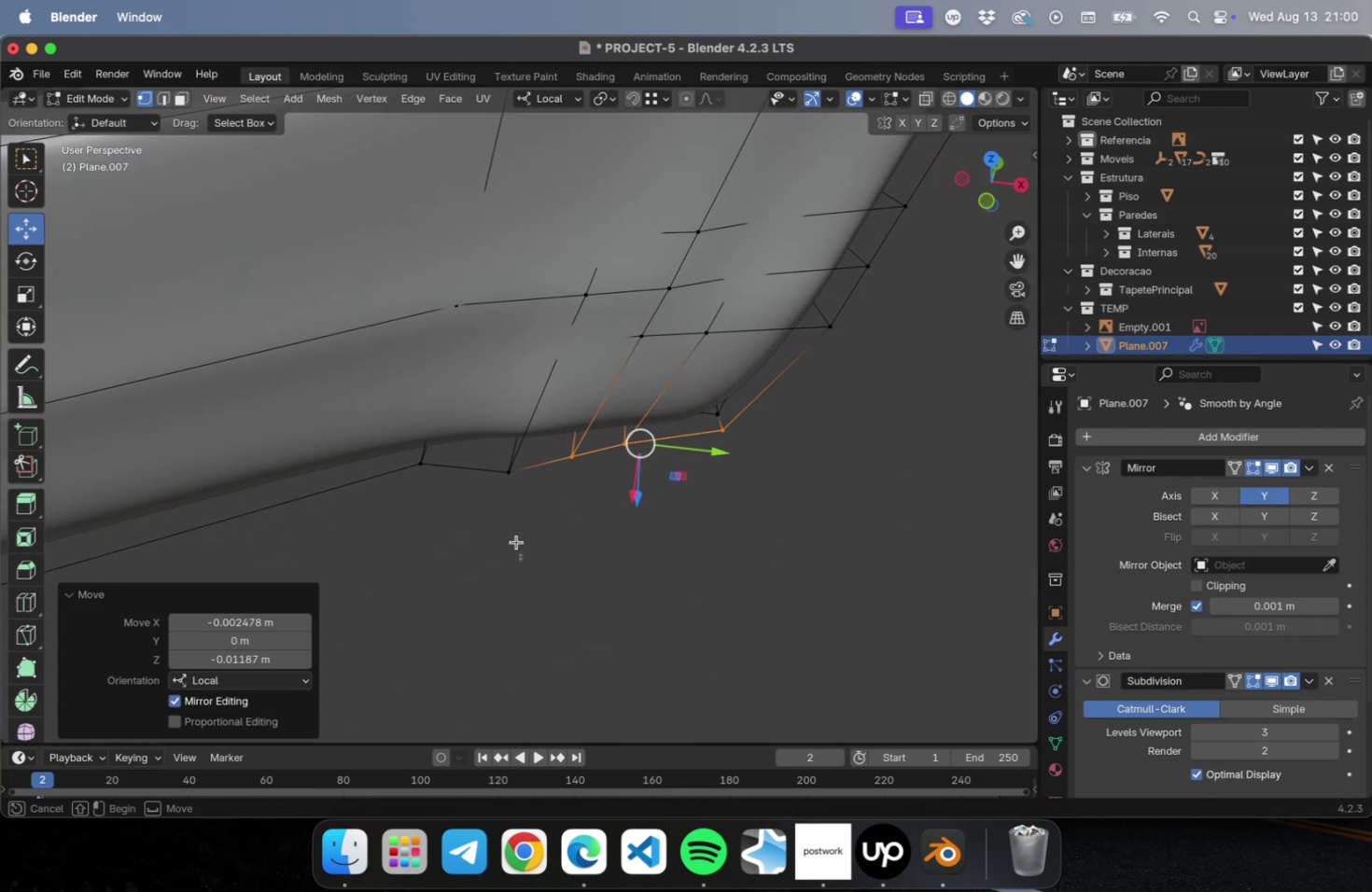 
left_click_drag(start_coordinate=[521, 560], to_coordinate=[483, 453])
 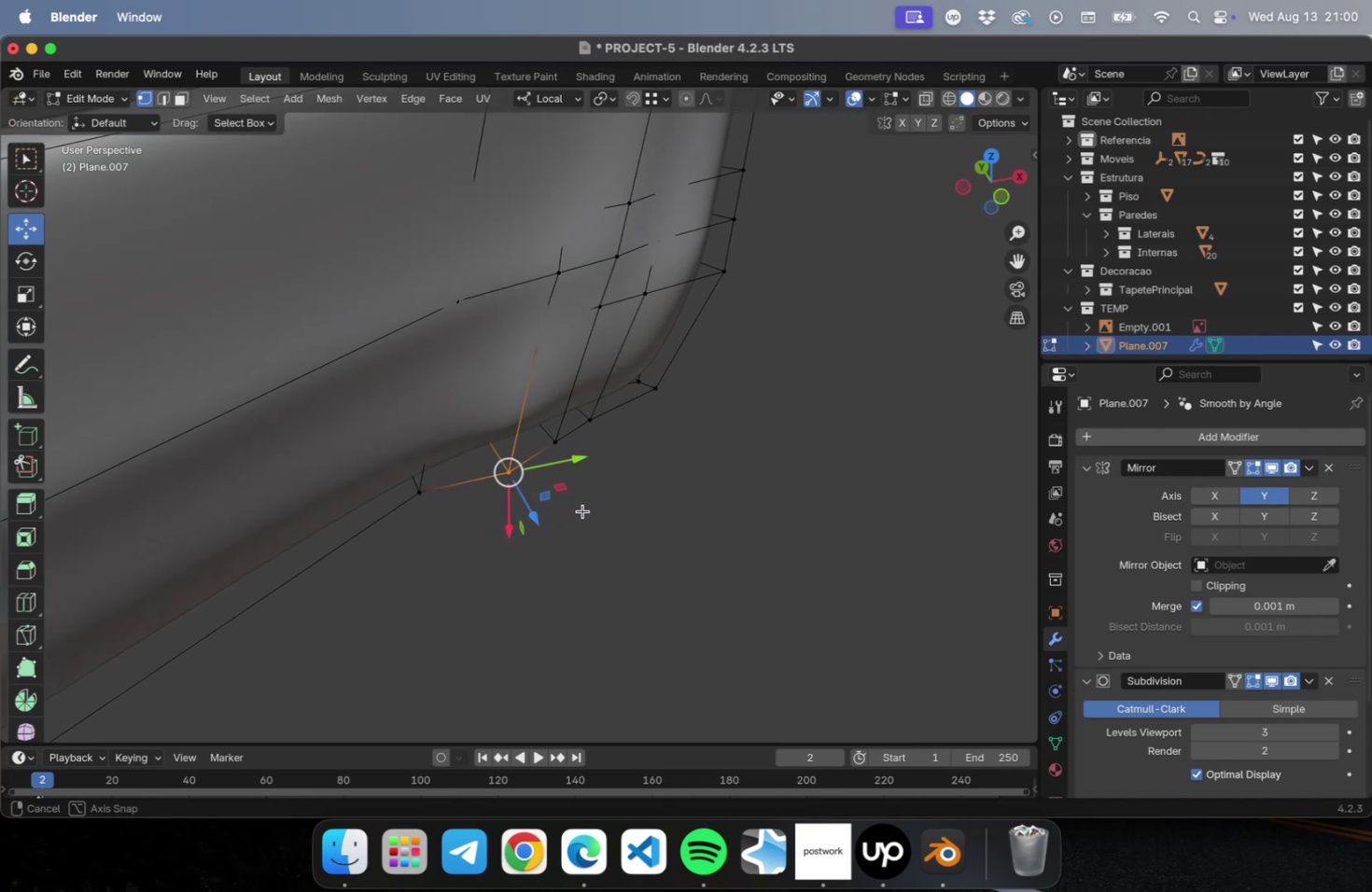 
left_click_drag(start_coordinate=[536, 516], to_coordinate=[530, 502])
 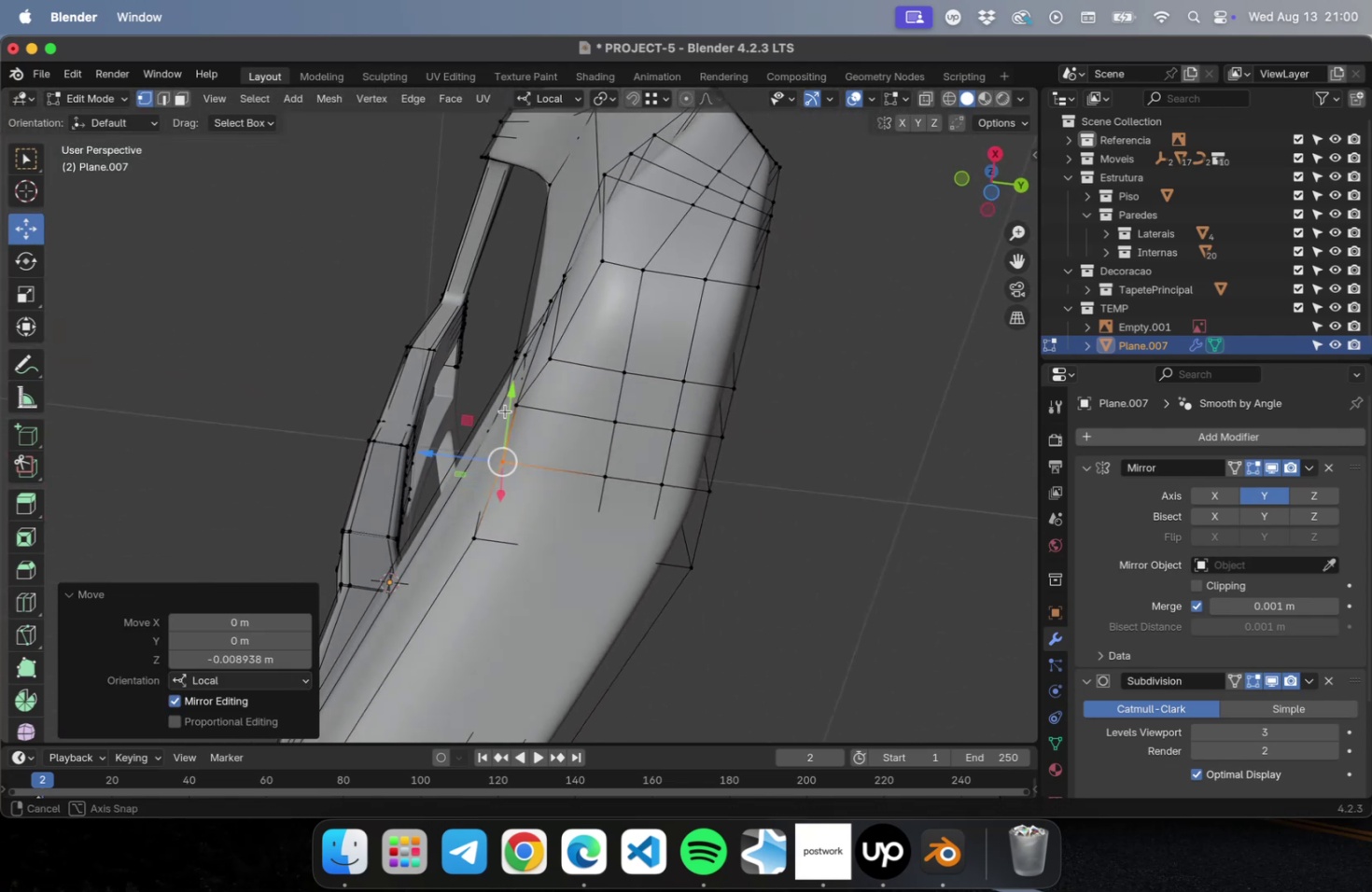 
left_click([518, 408])
 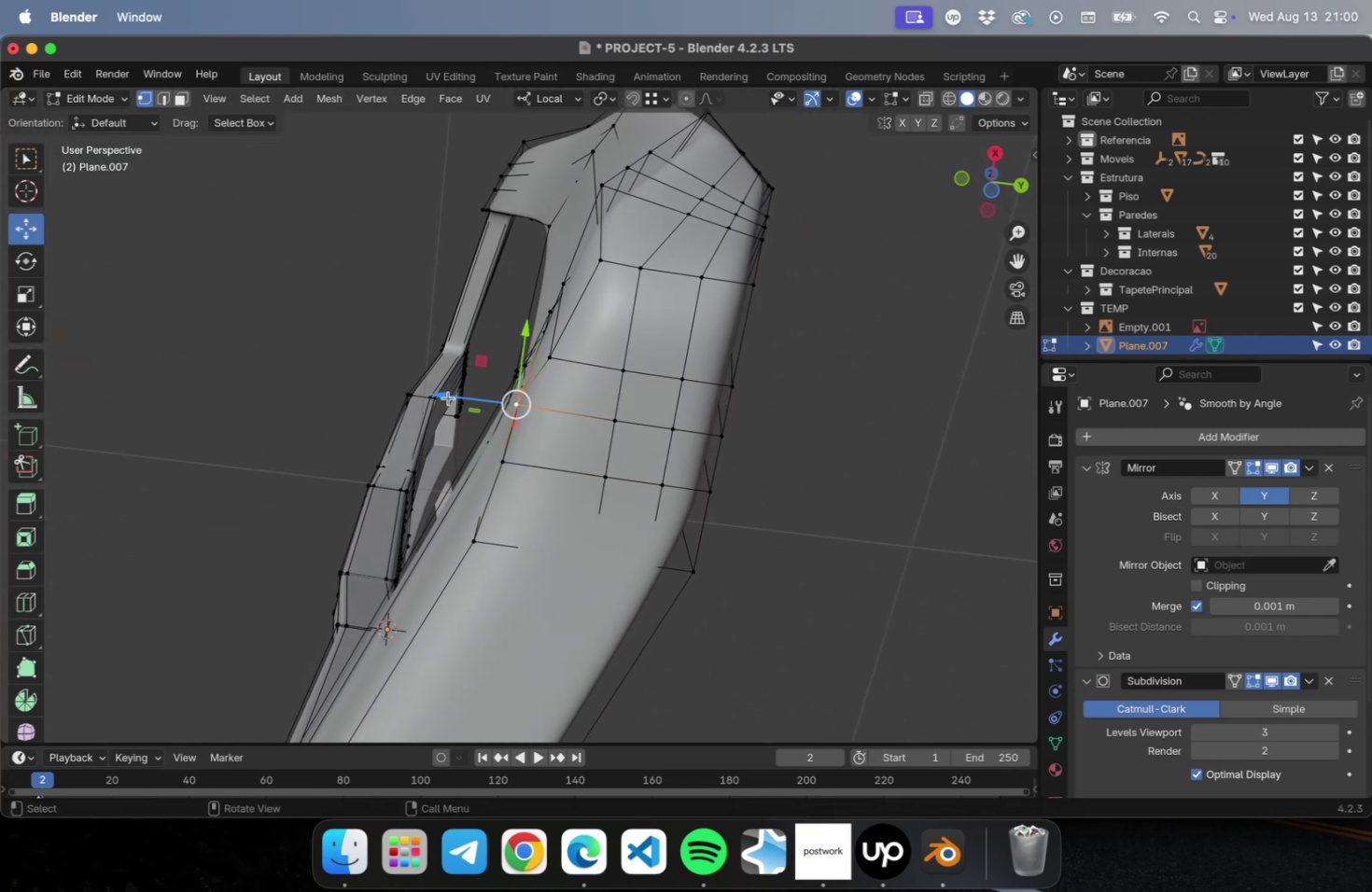 
left_click_drag(start_coordinate=[447, 397], to_coordinate=[463, 397])
 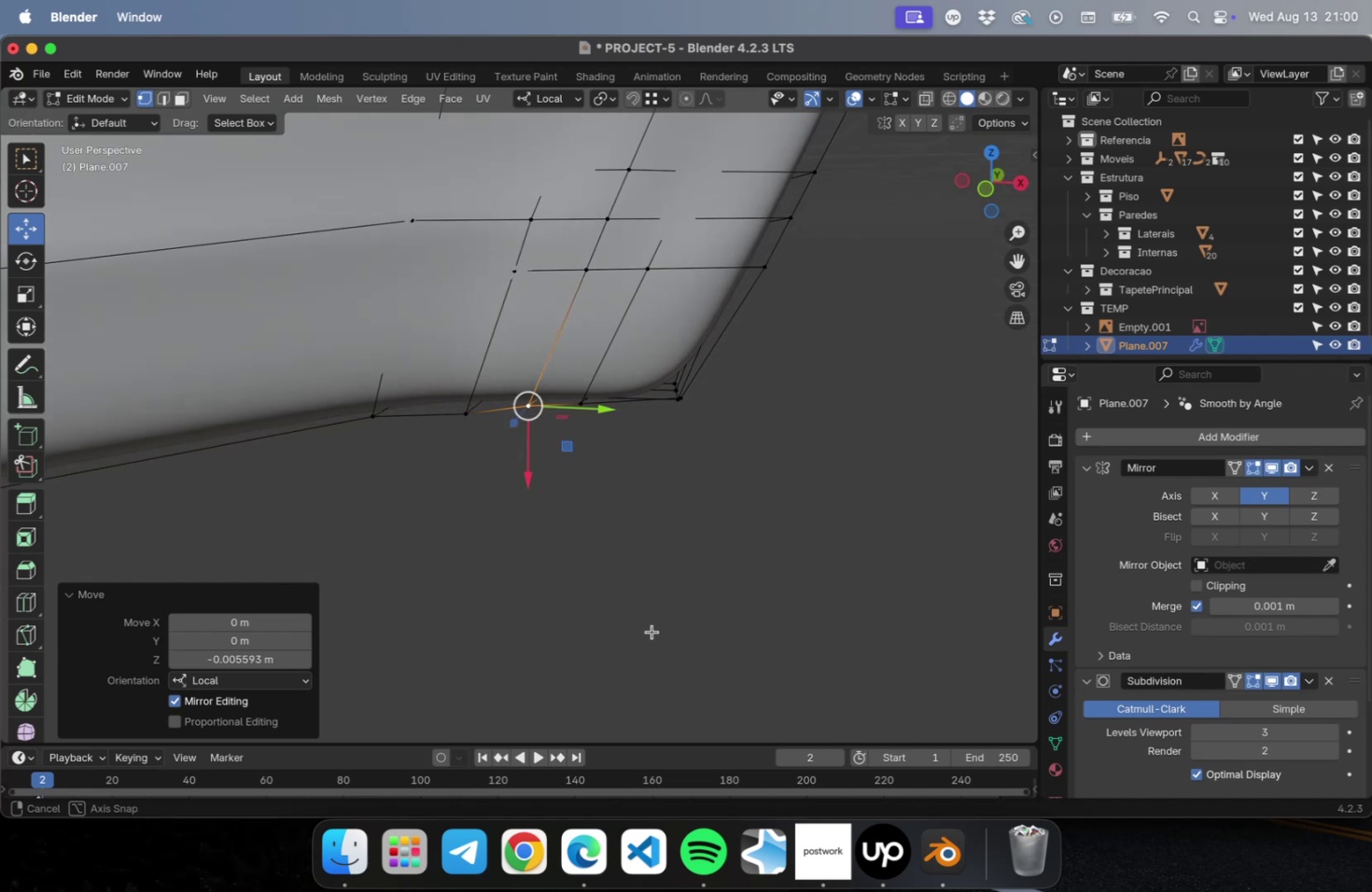 
scroll: coordinate [624, 503], scroll_direction: down, amount: 2.0
 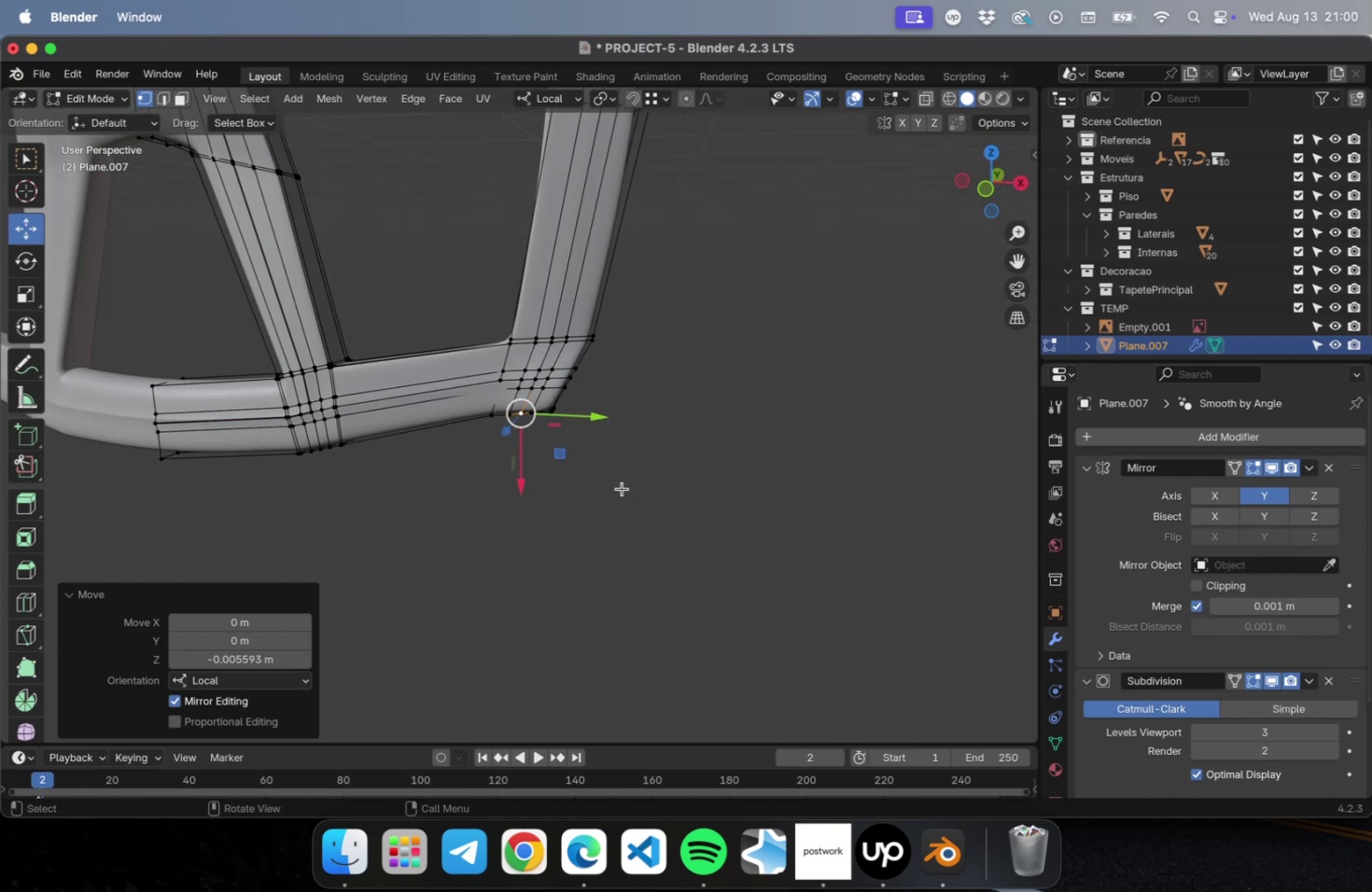 
scroll: coordinate [609, 462], scroll_direction: up, amount: 3.0
 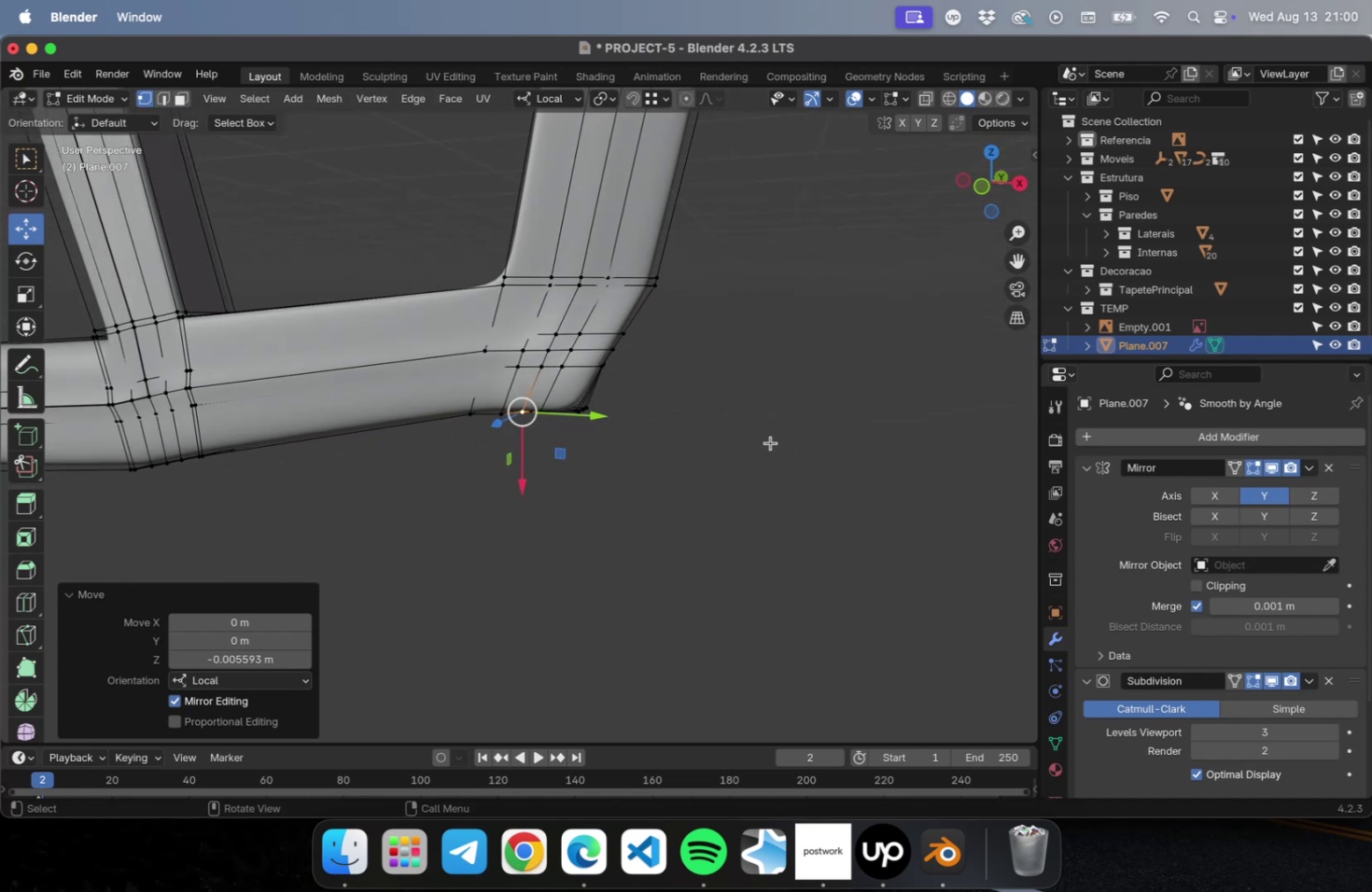 
key(Numpad1)
 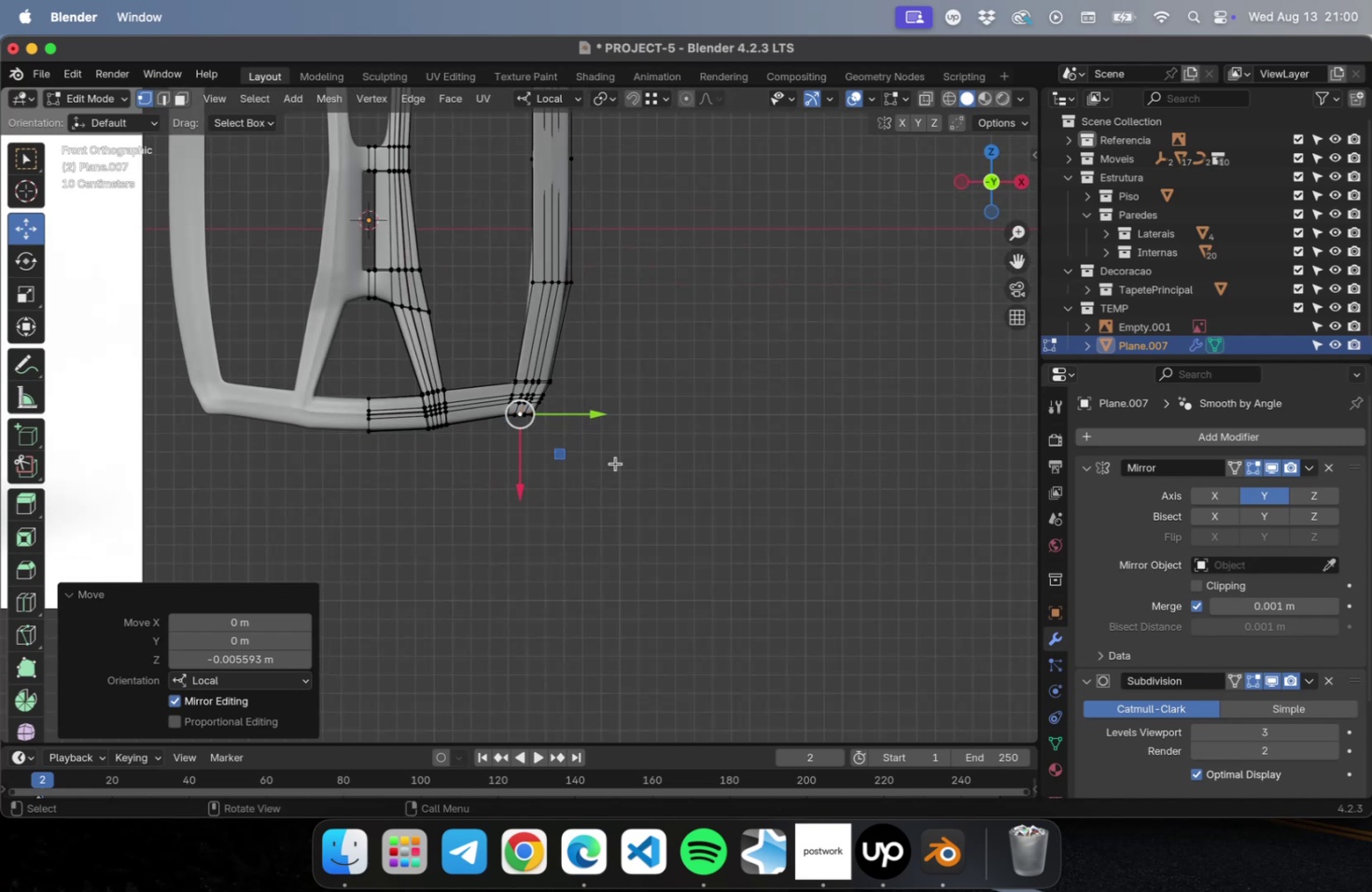 
scroll: coordinate [622, 452], scroll_direction: up, amount: 41.0
 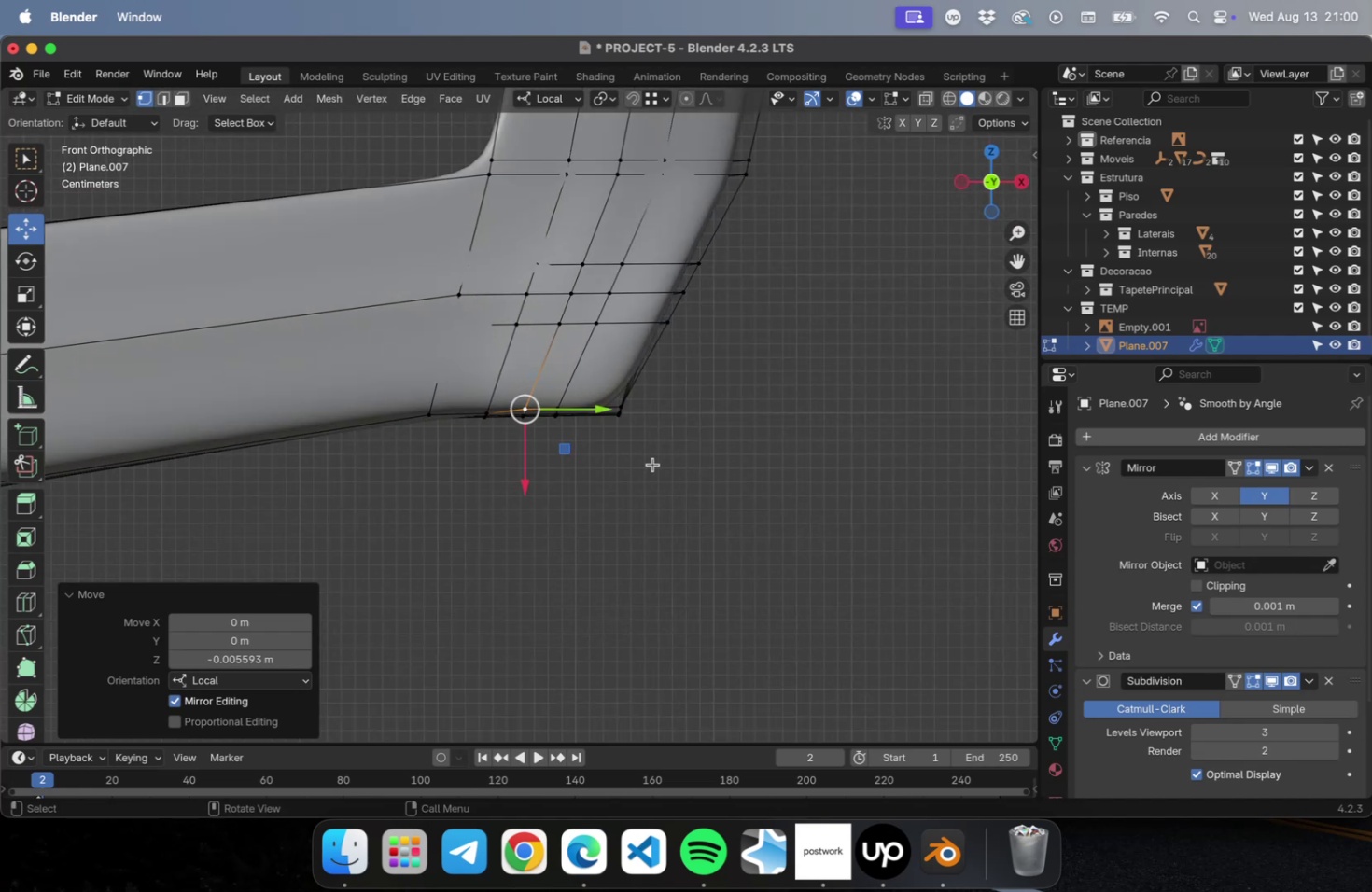 
left_click_drag(start_coordinate=[652, 464], to_coordinate=[589, 373])
 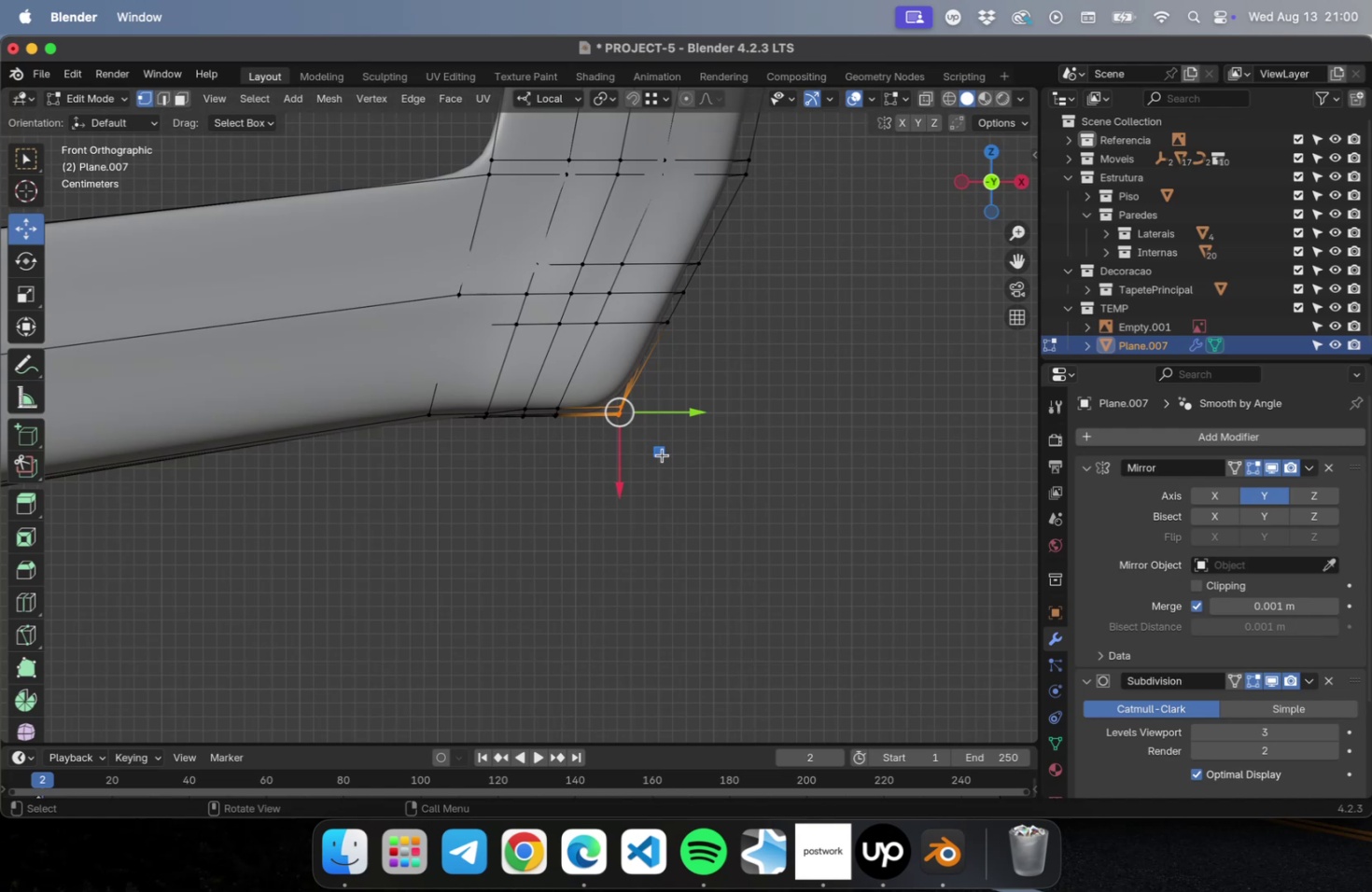 
left_click_drag(start_coordinate=[662, 454], to_coordinate=[659, 411])
 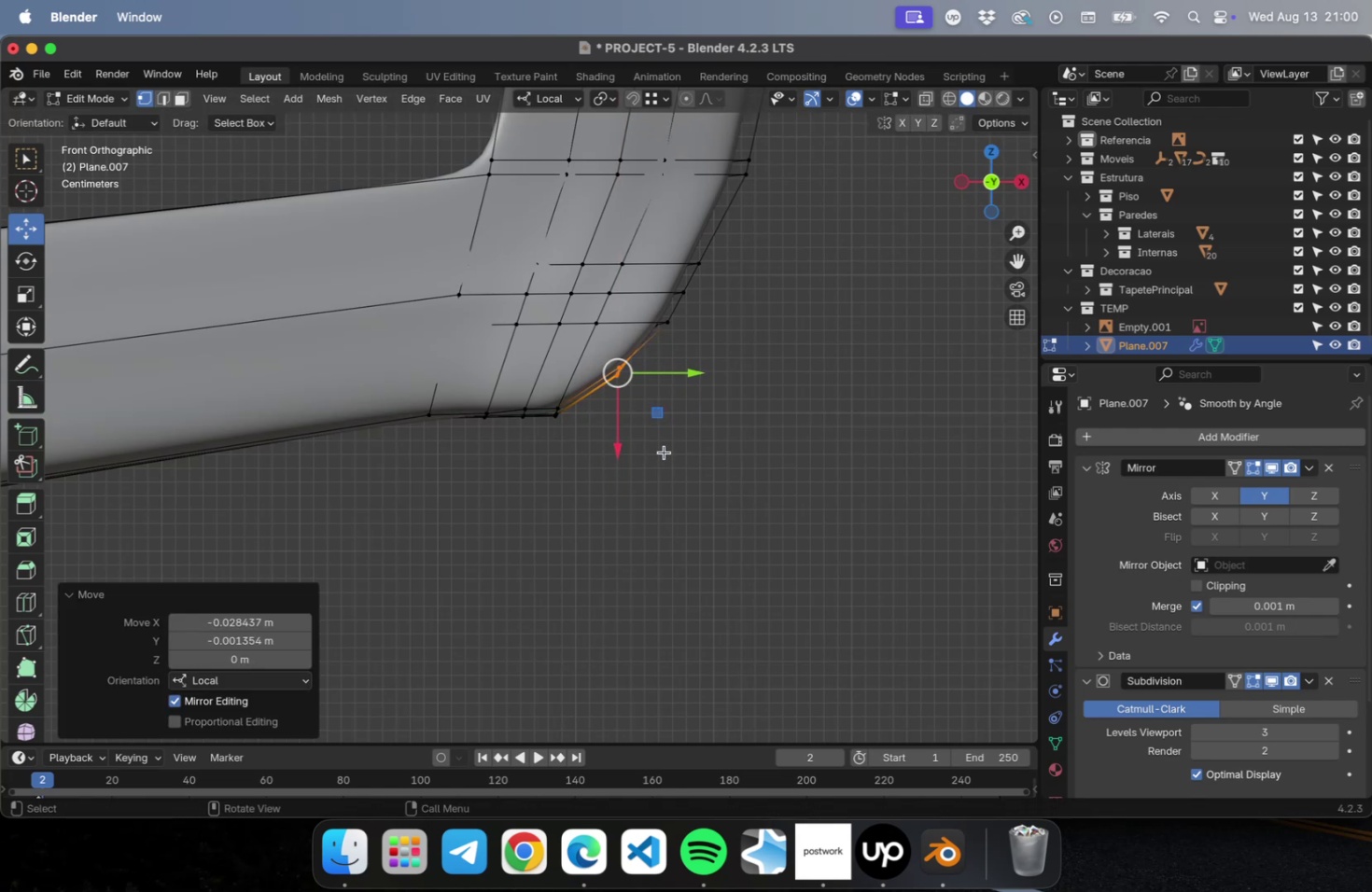 
hold_key(key=ShiftLeft, duration=1.4)
 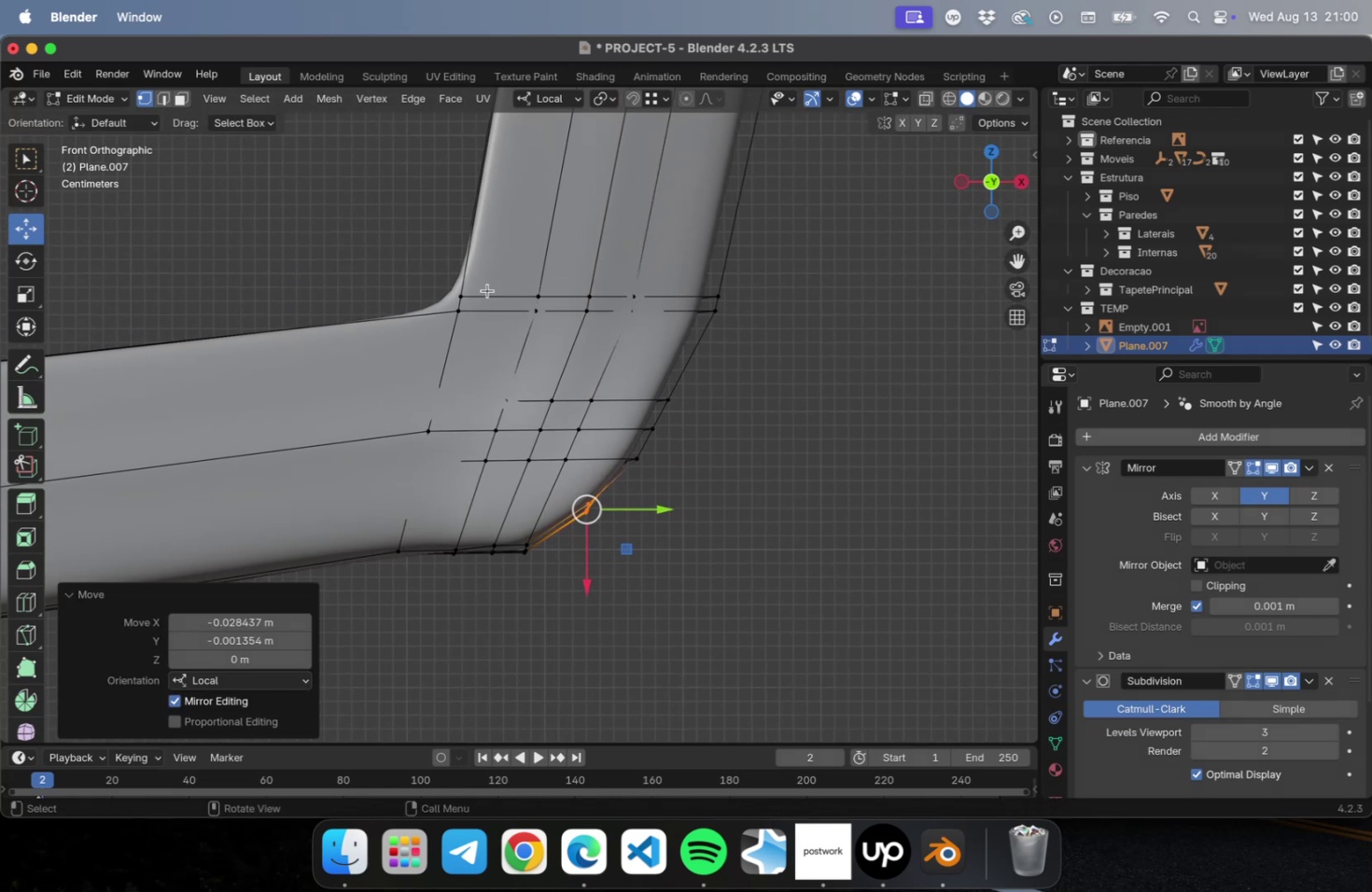 
left_click([490, 297])
 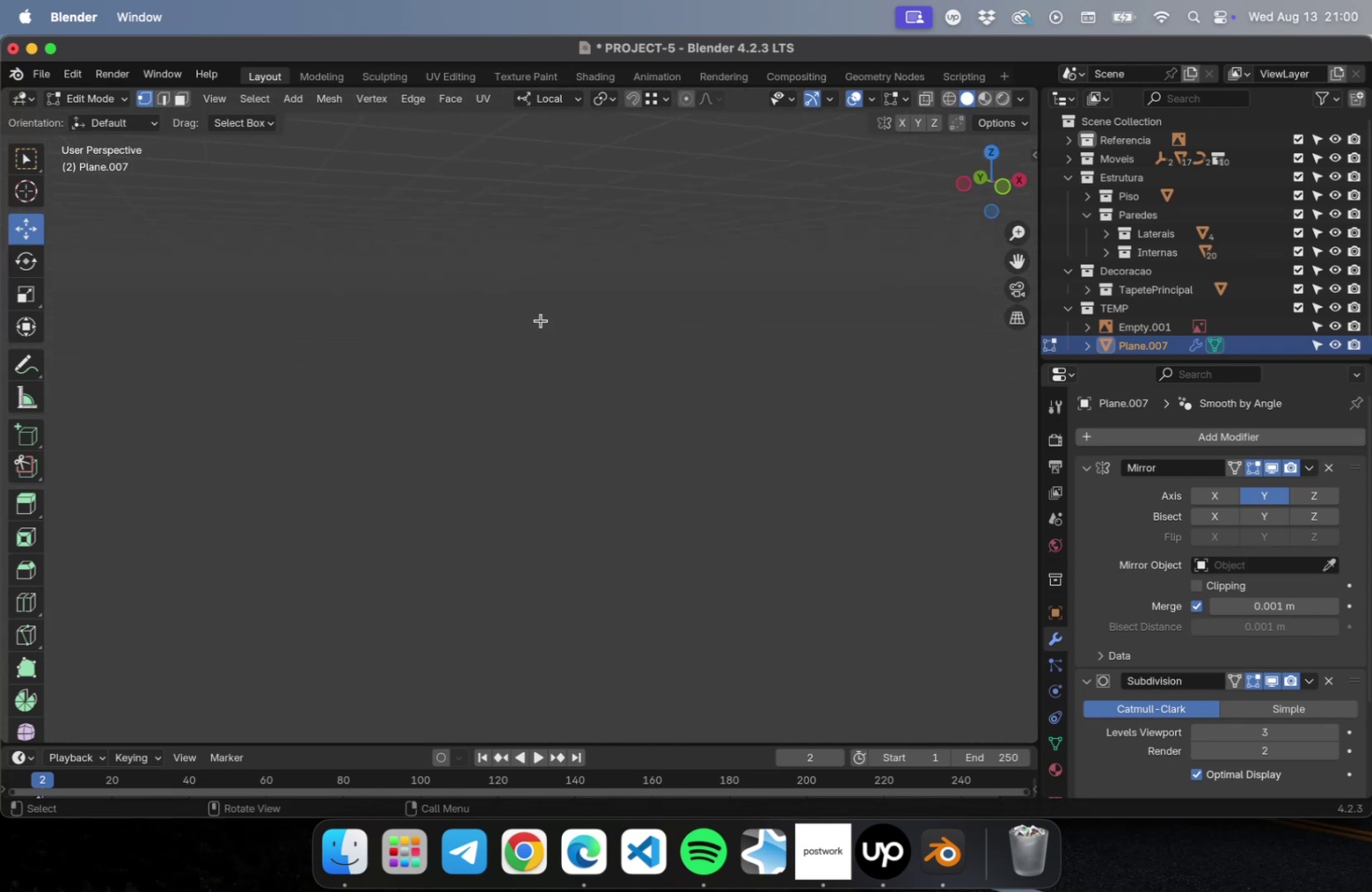 
key(NumpadDecimal)
 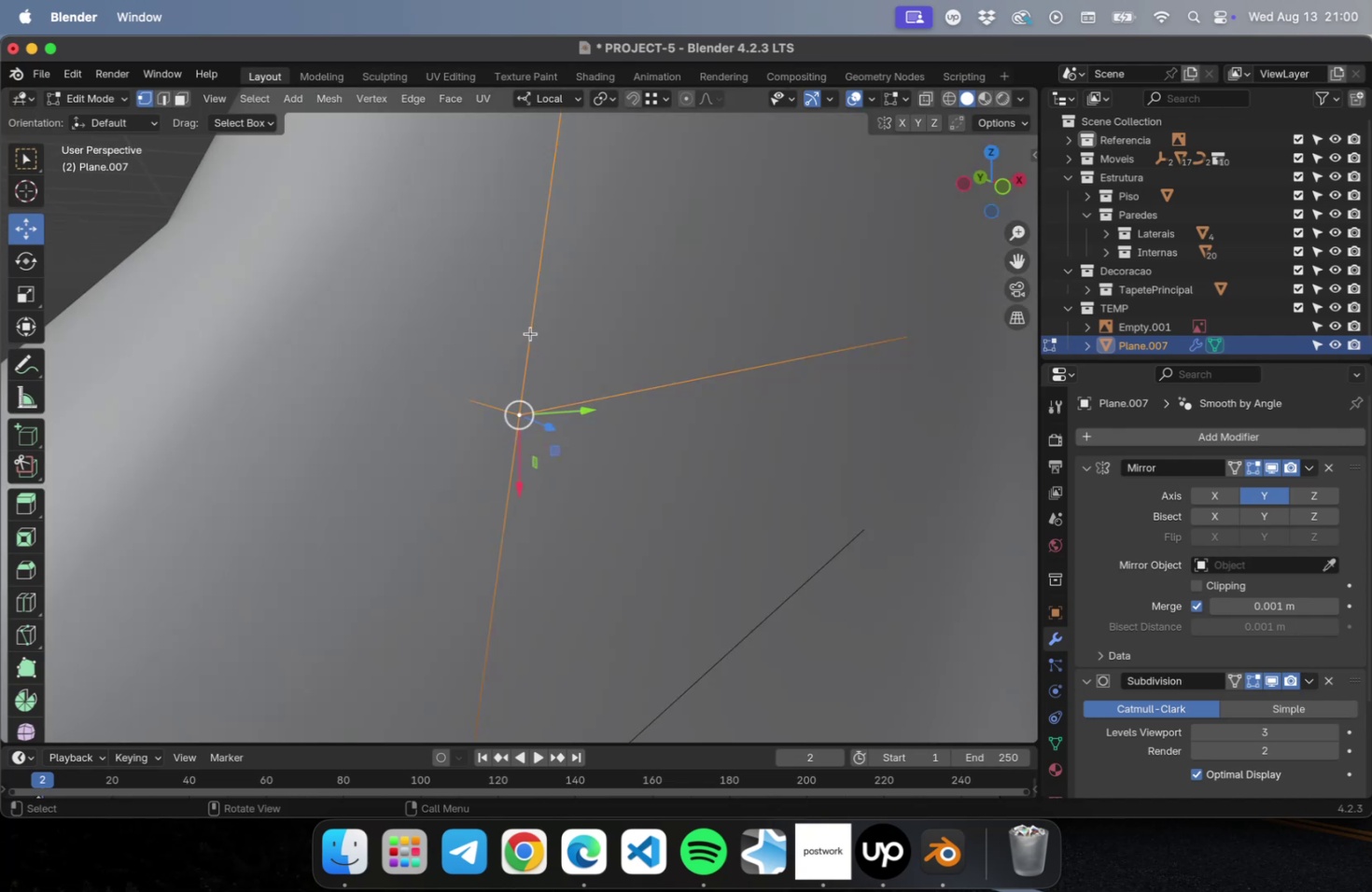 
scroll: coordinate [578, 401], scroll_direction: down, amount: 14.0
 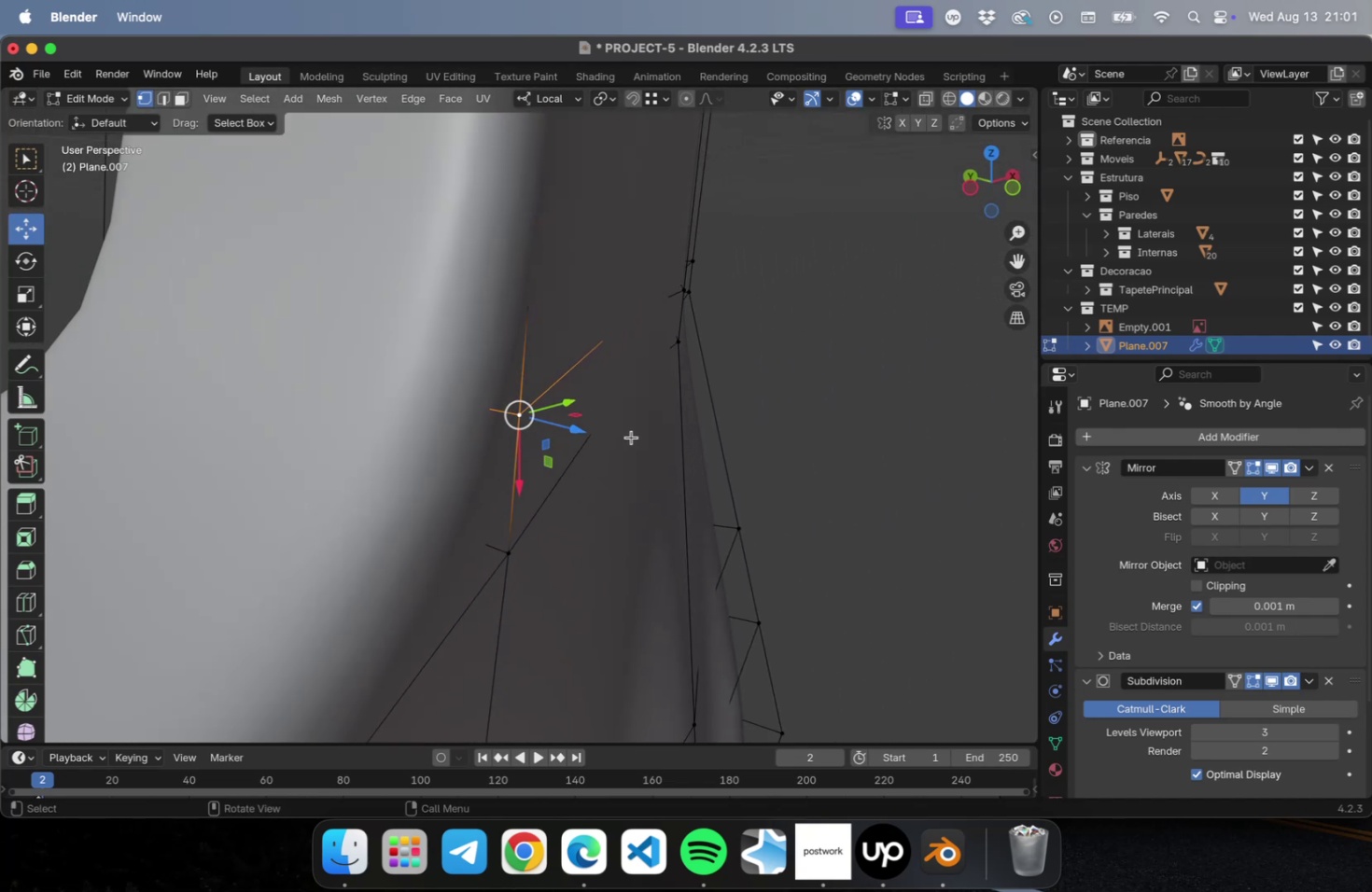 
key(Numpad3)
 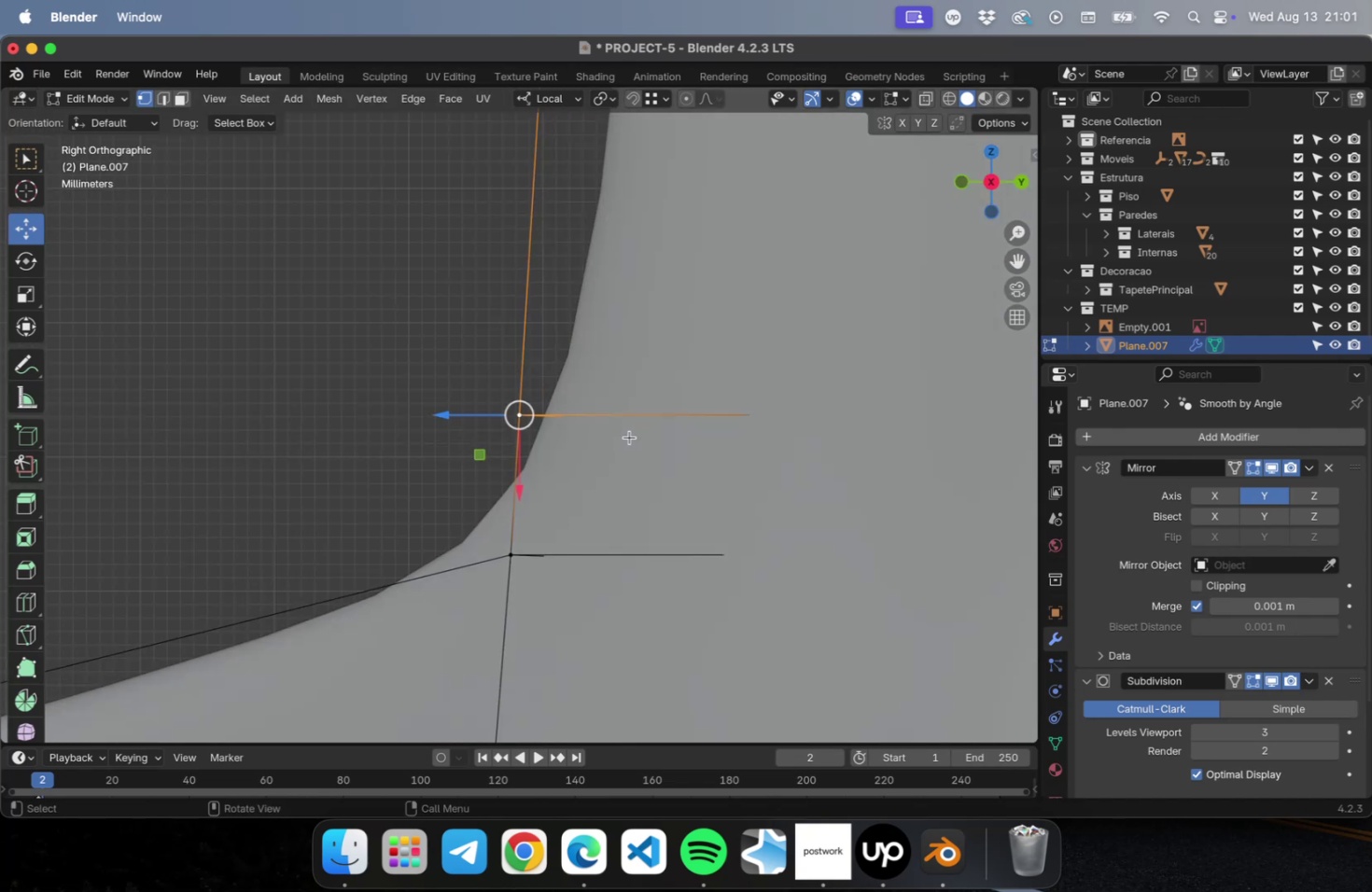 
scroll: coordinate [577, 443], scroll_direction: down, amount: 5.0
 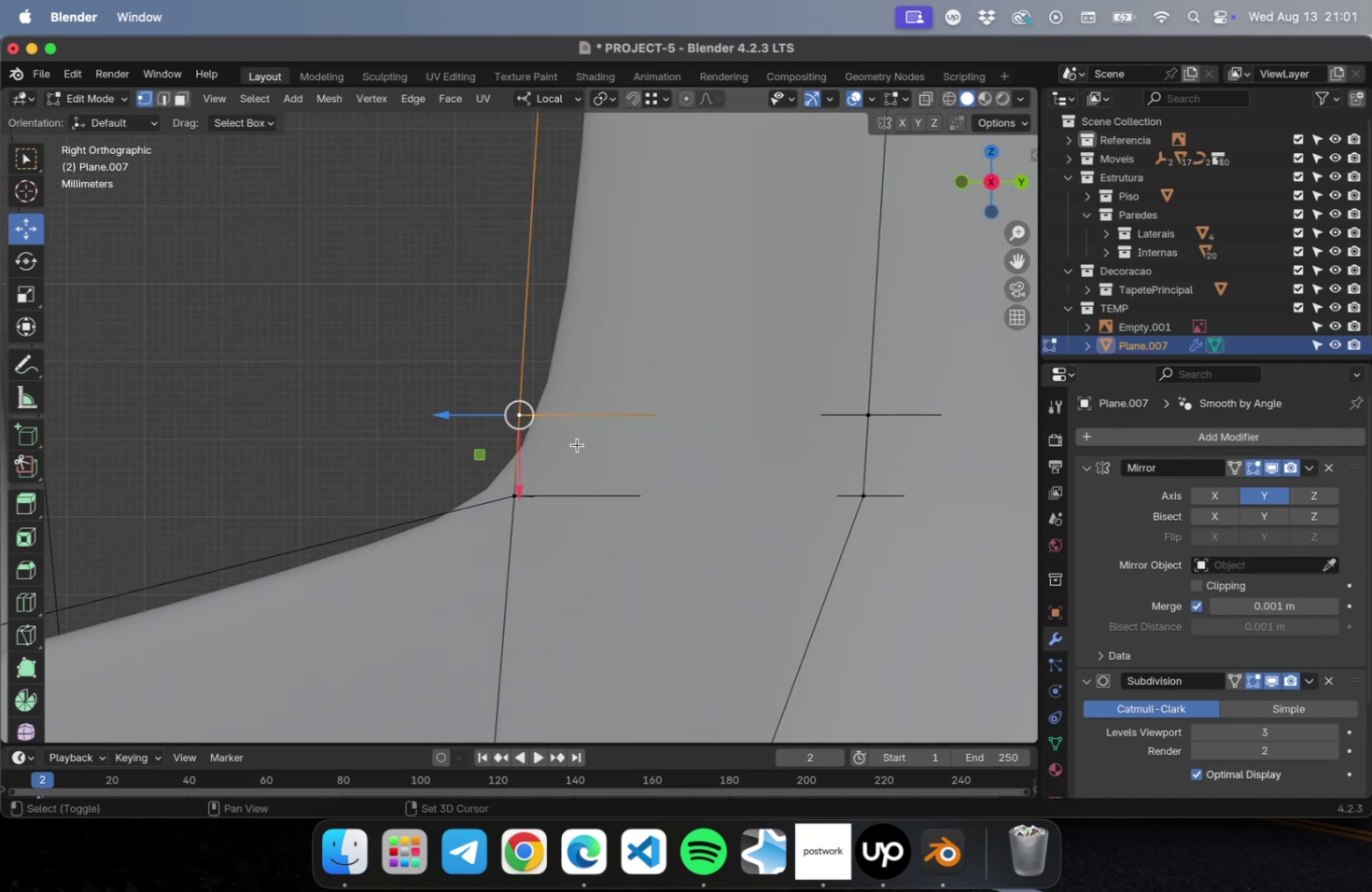 
hold_key(key=ShiftLeft, duration=0.66)
 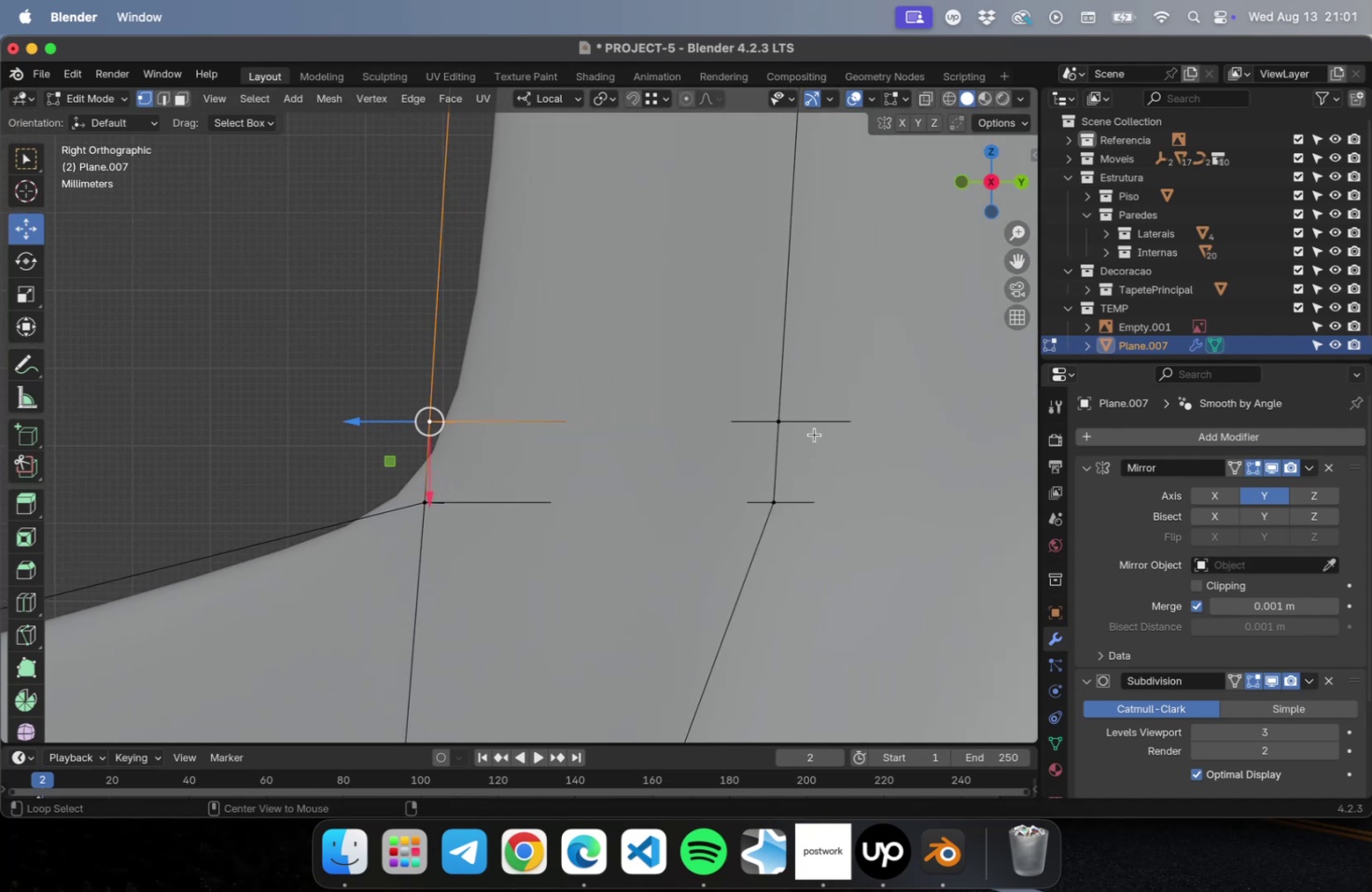 
hold_key(key=OptionLeft, duration=0.75)
left_click([809, 421])
 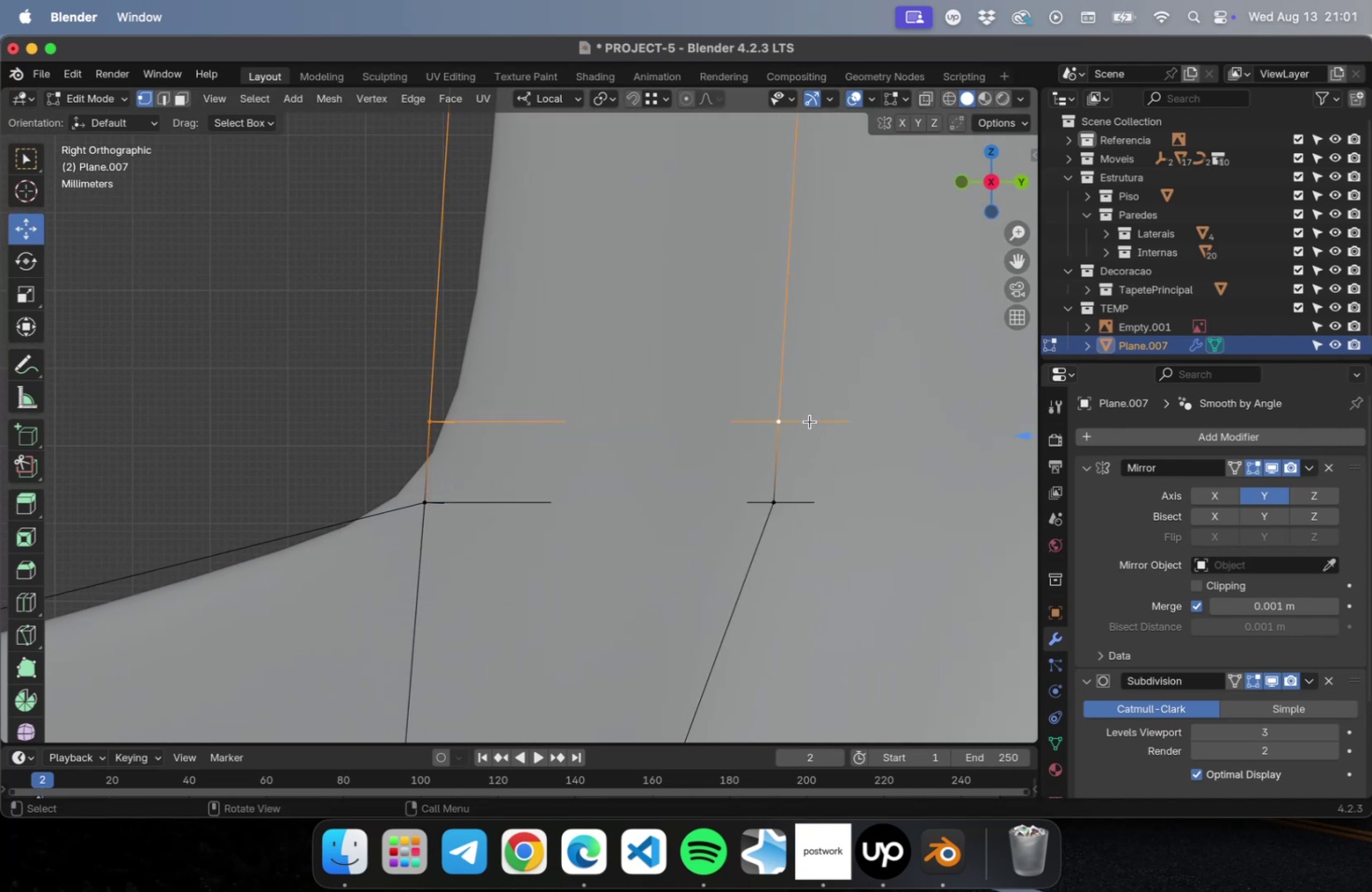 
left_click([809, 421])
 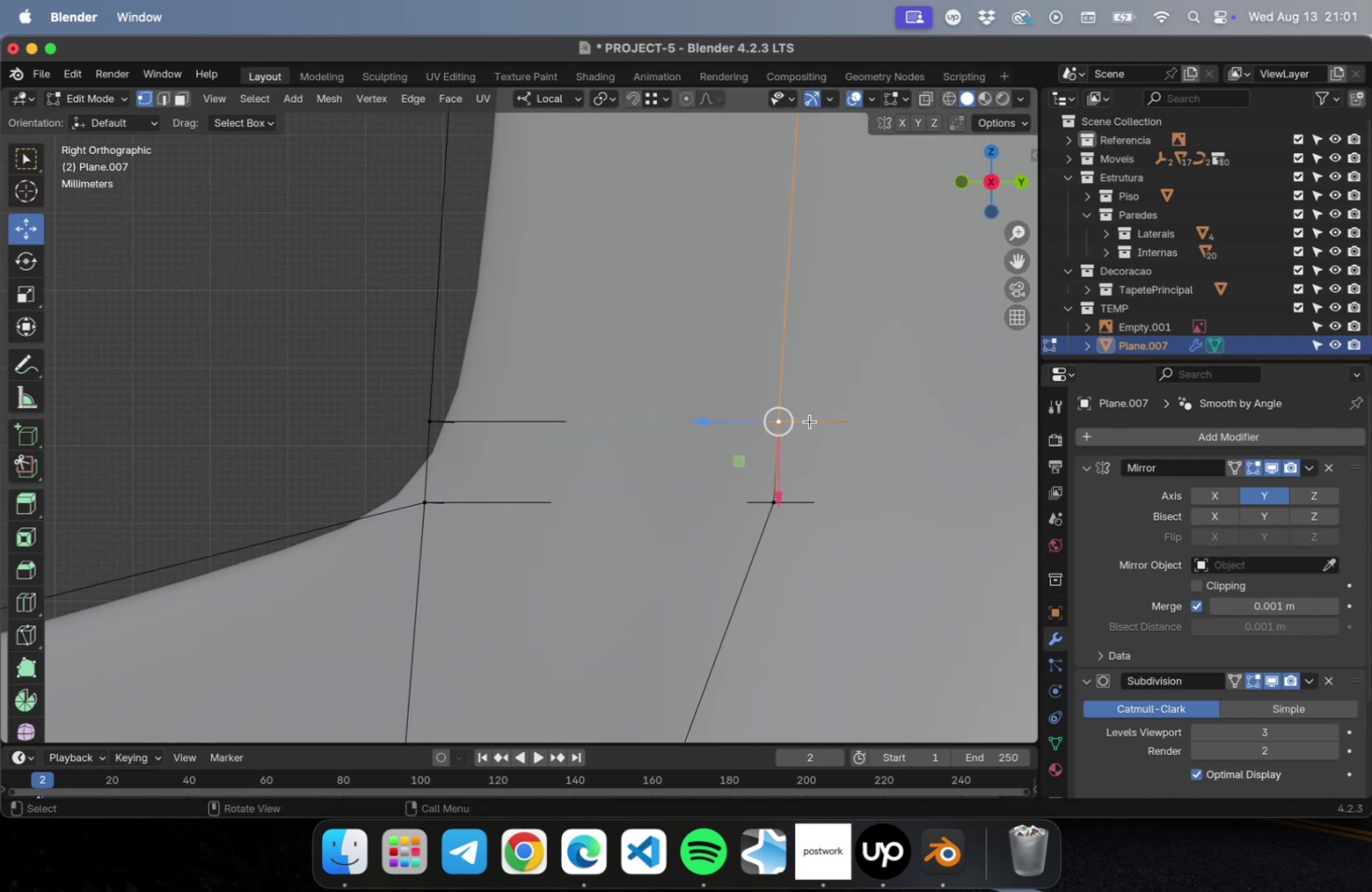 
key(2)
 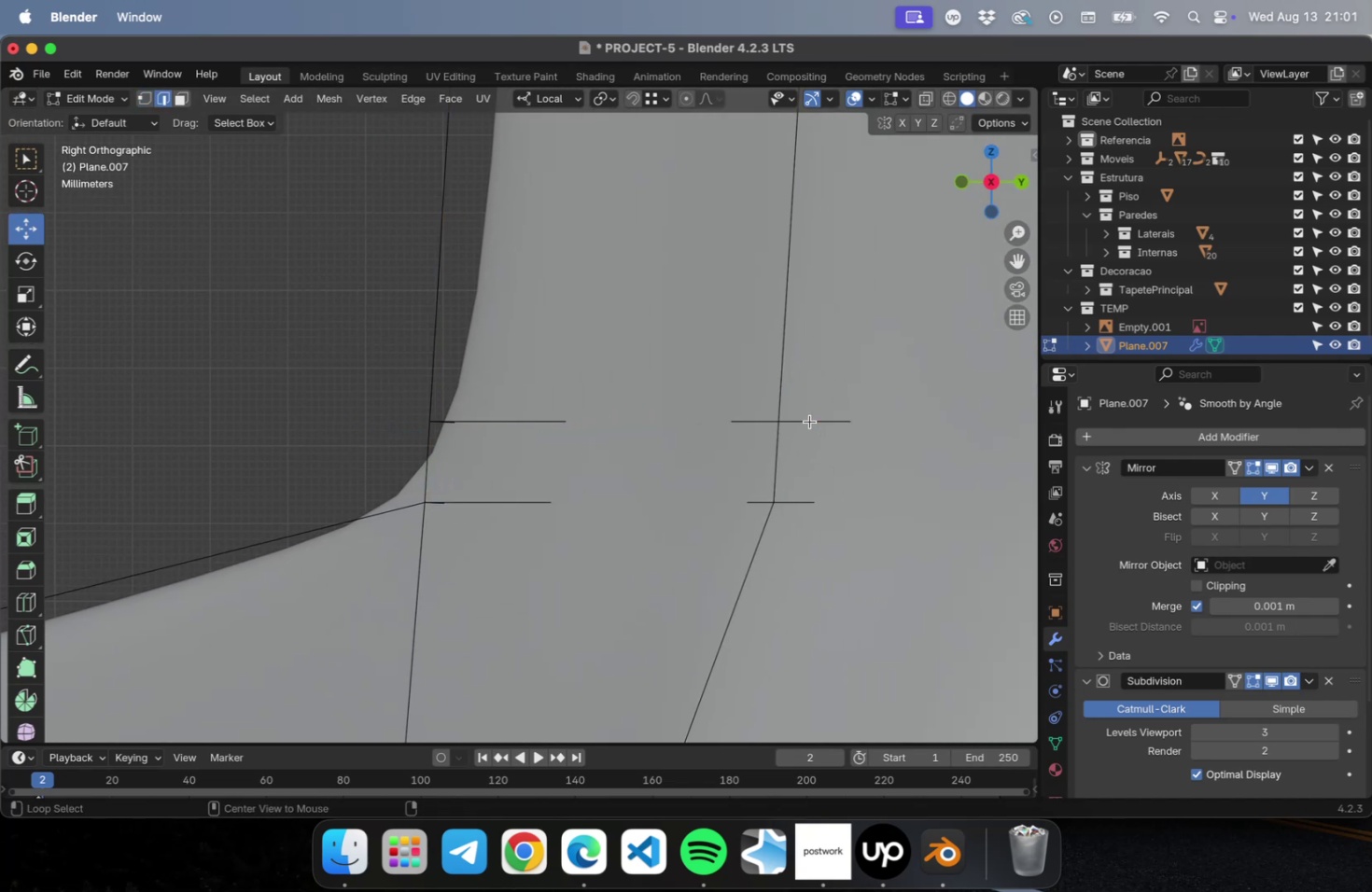 
hold_key(key=OptionLeft, duration=0.6)
left_click([809, 421])
 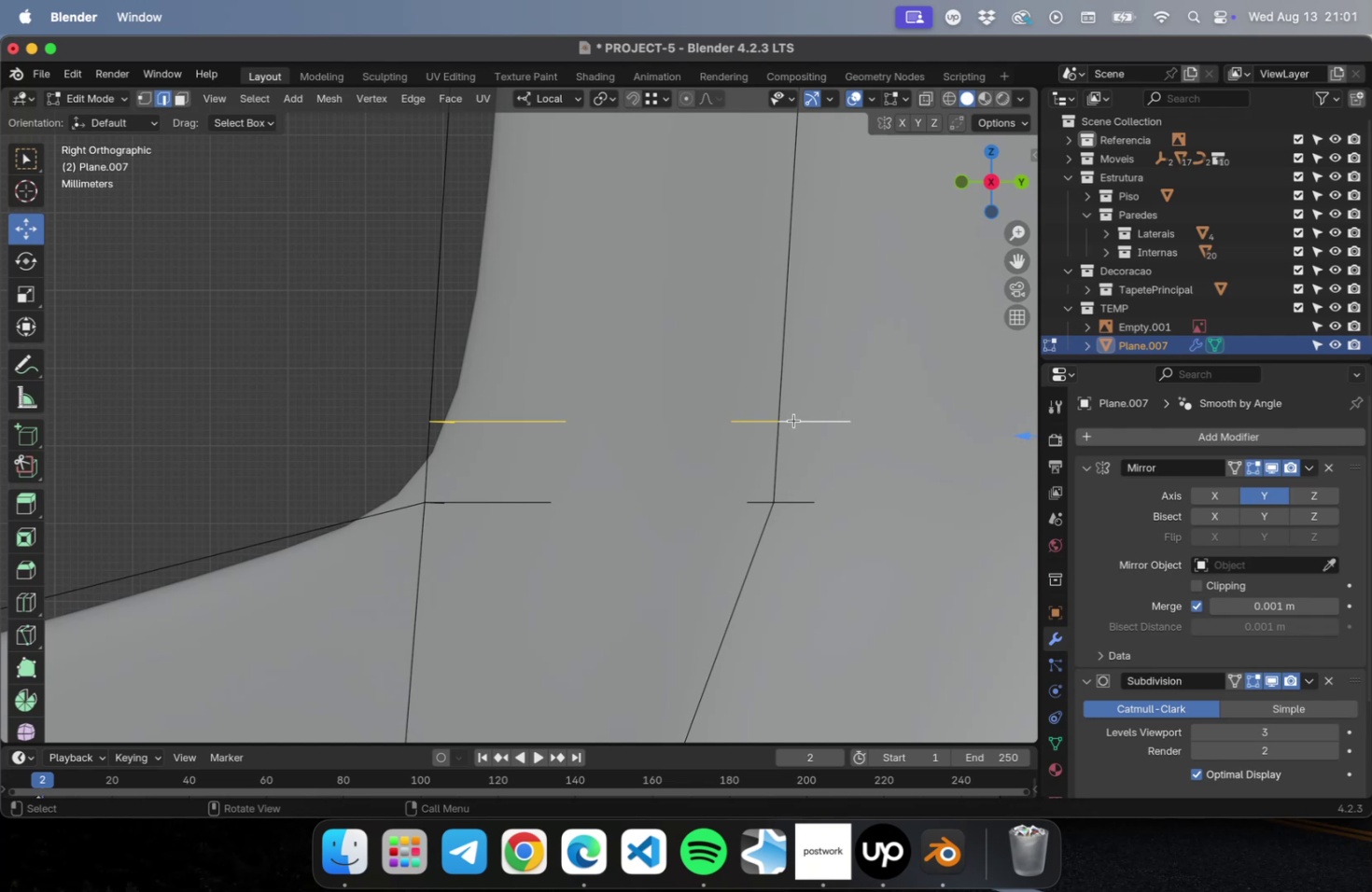 
scroll: coordinate [792, 422], scroll_direction: down, amount: 5.0
 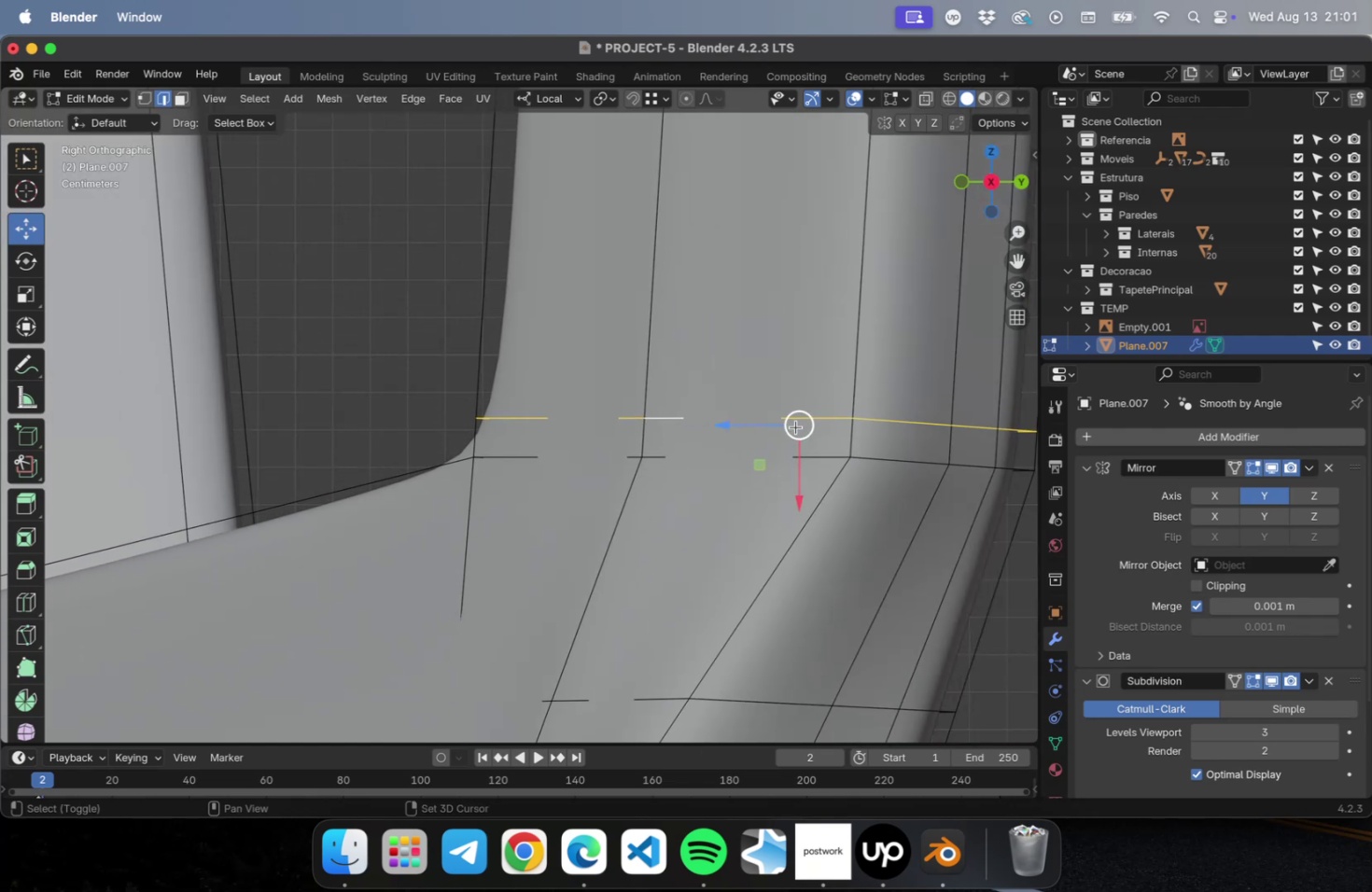 
hold_key(key=ShiftLeft, duration=0.45)
 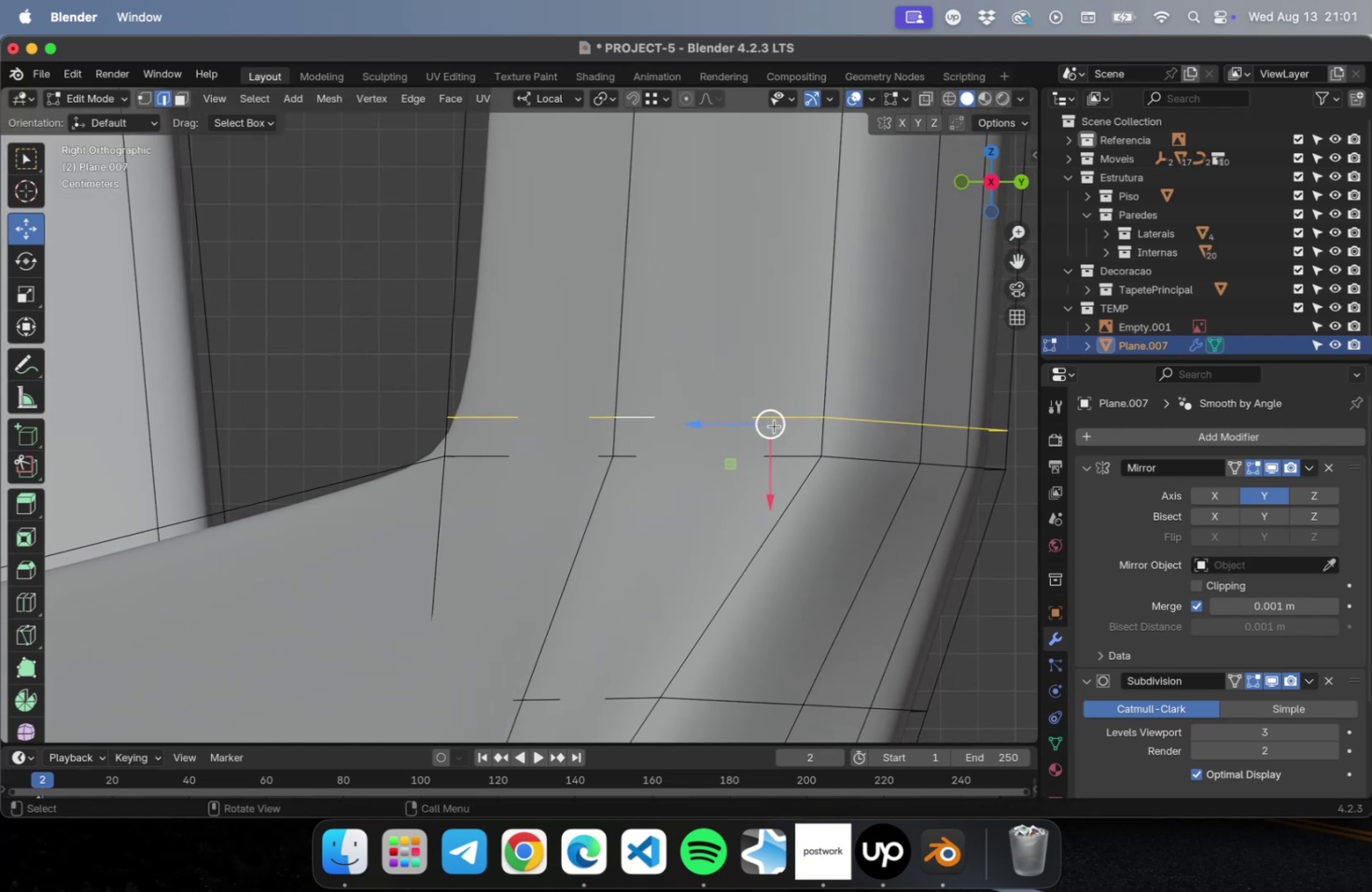 
type(gg)
 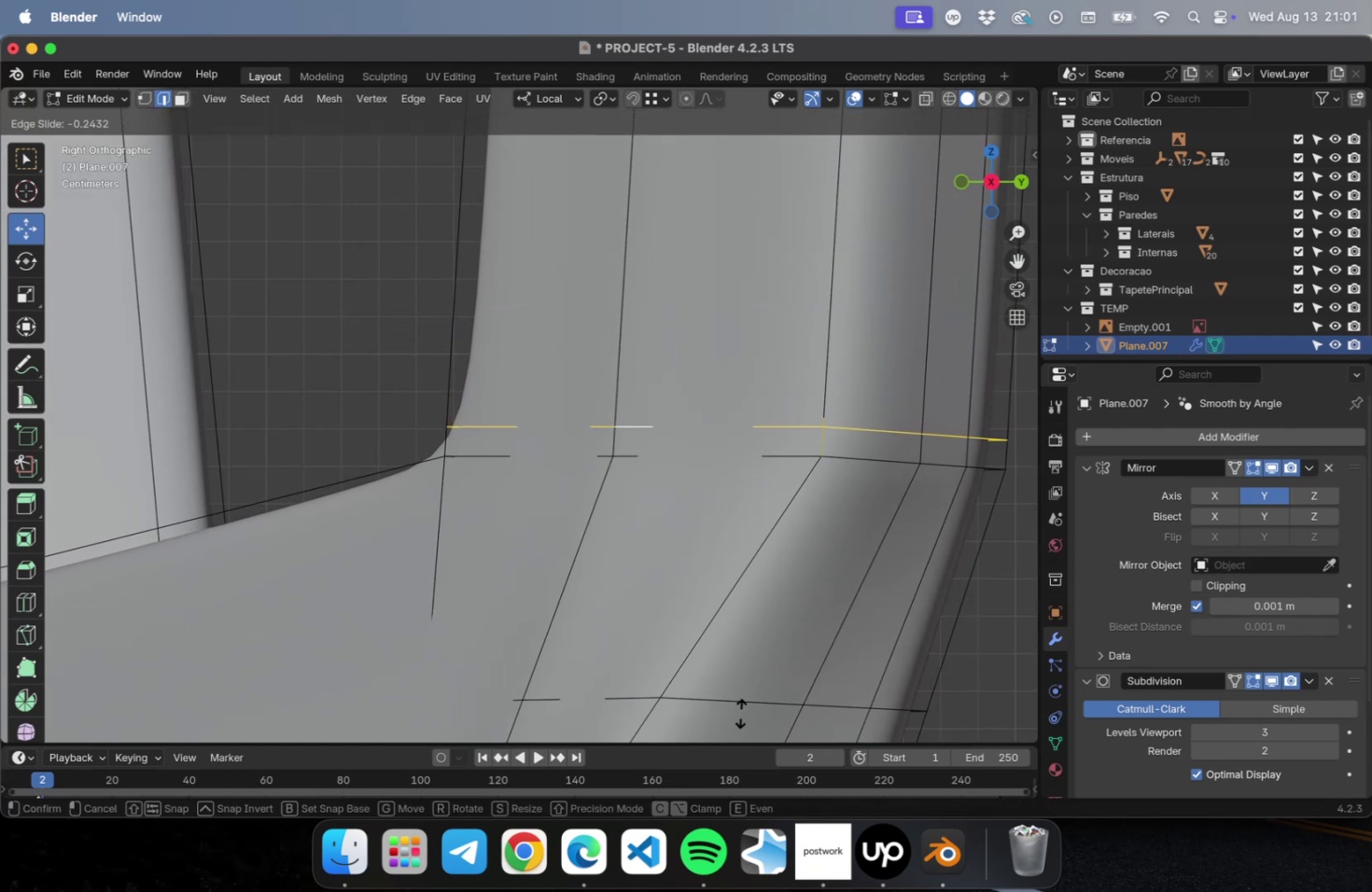 
key(Escape)
 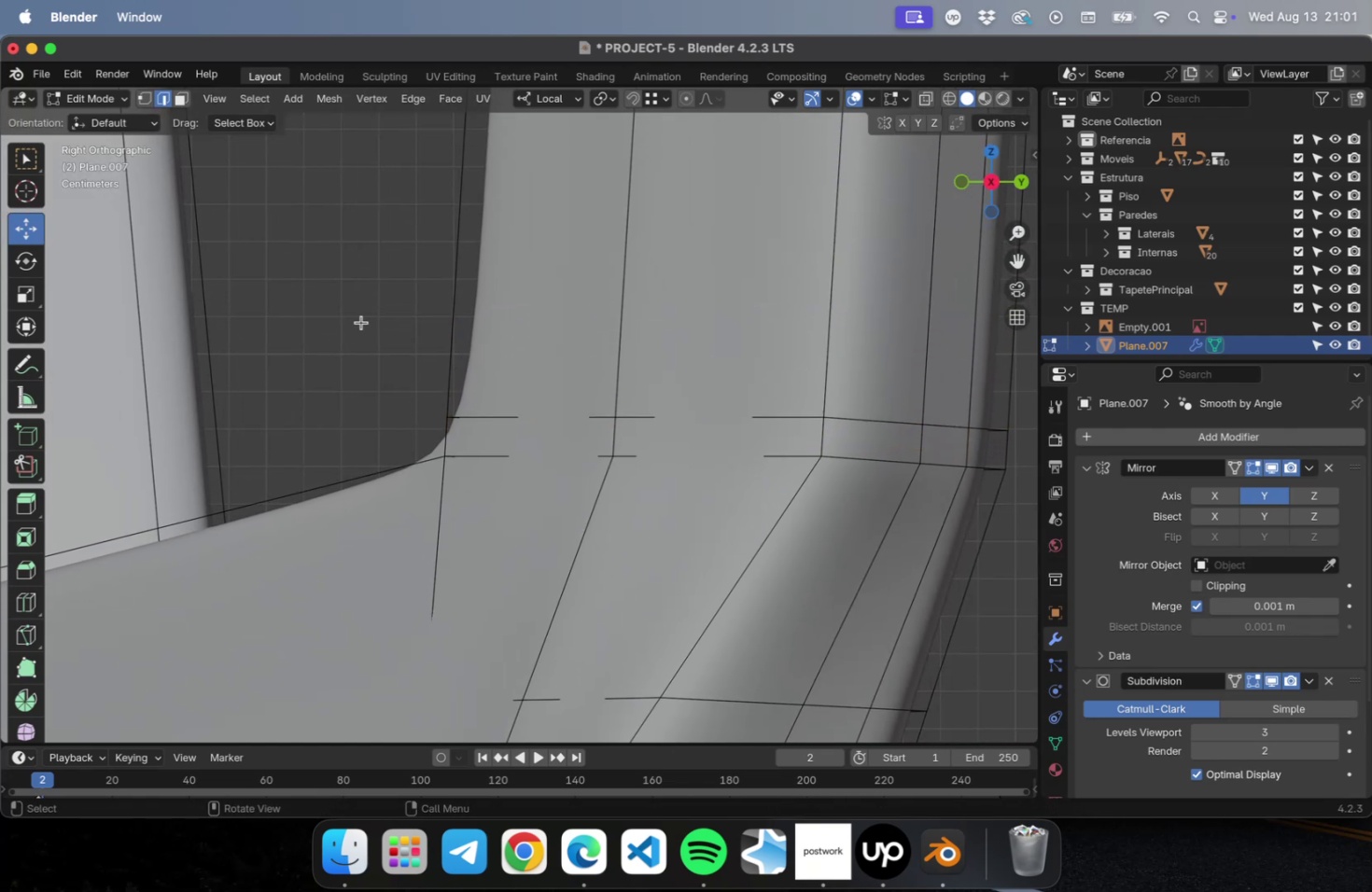 
scroll: coordinate [444, 317], scroll_direction: down, amount: 9.0
 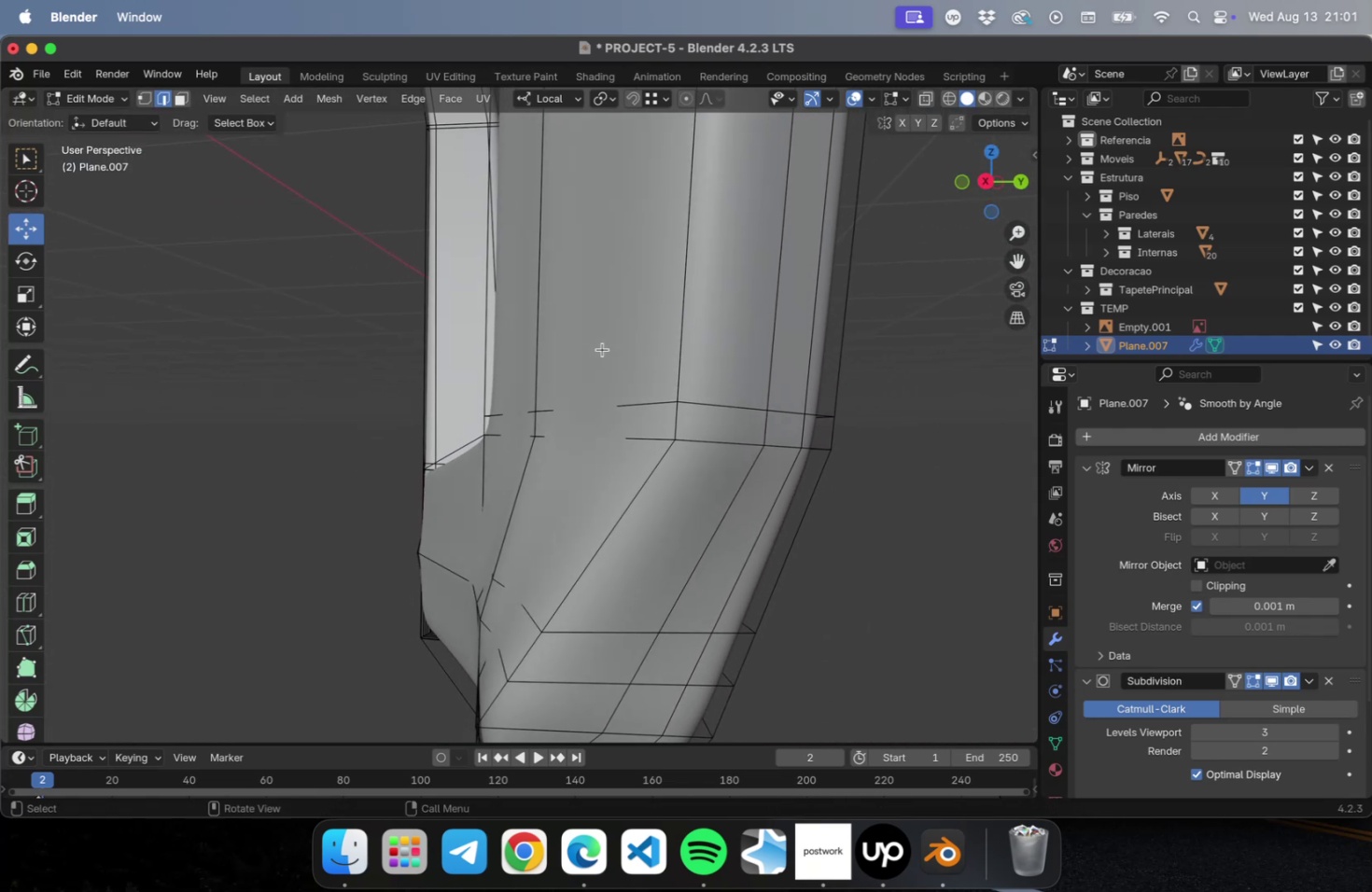 
key(Meta+CommandLeft)
 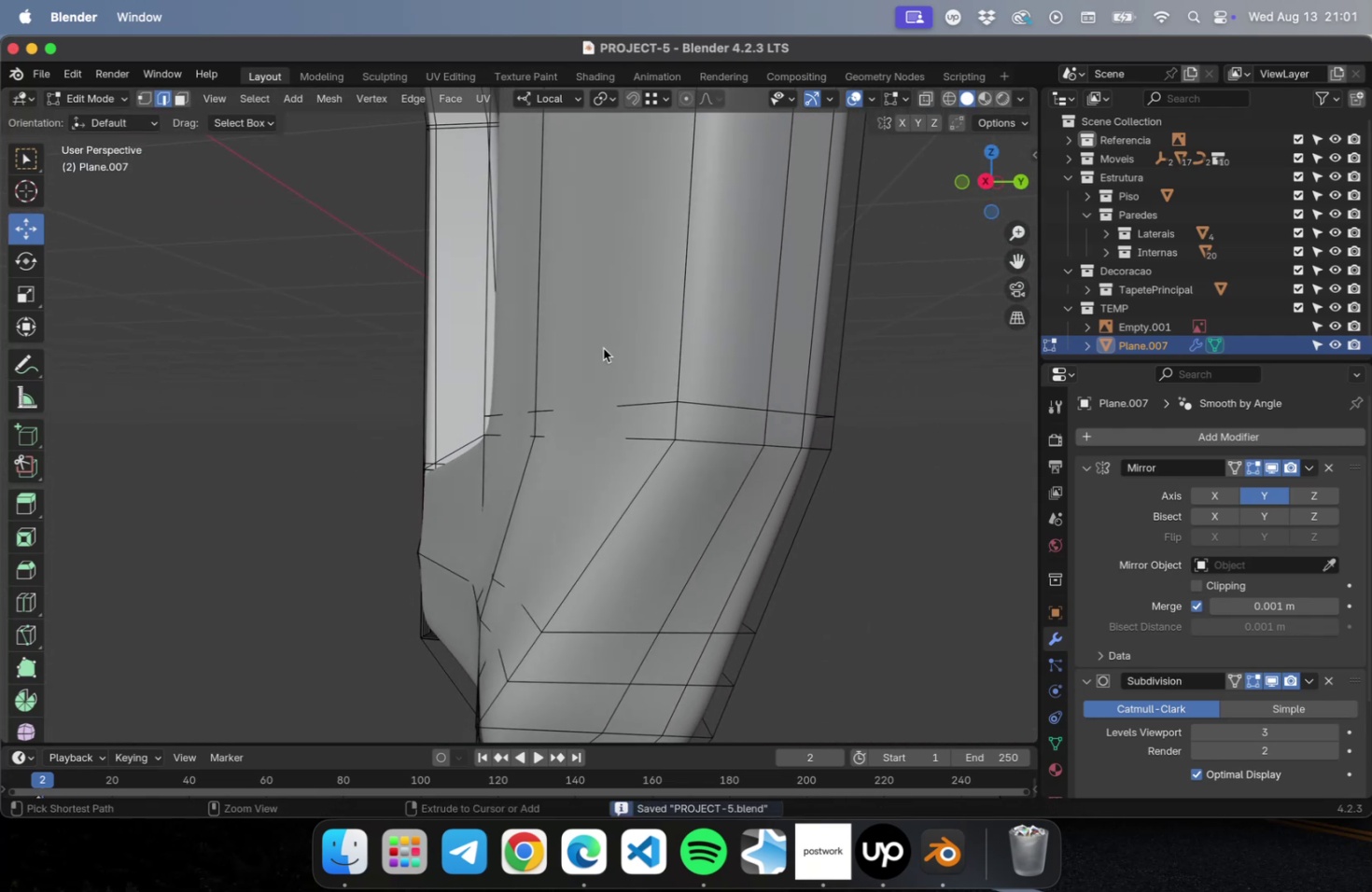 
key(Meta+S)
 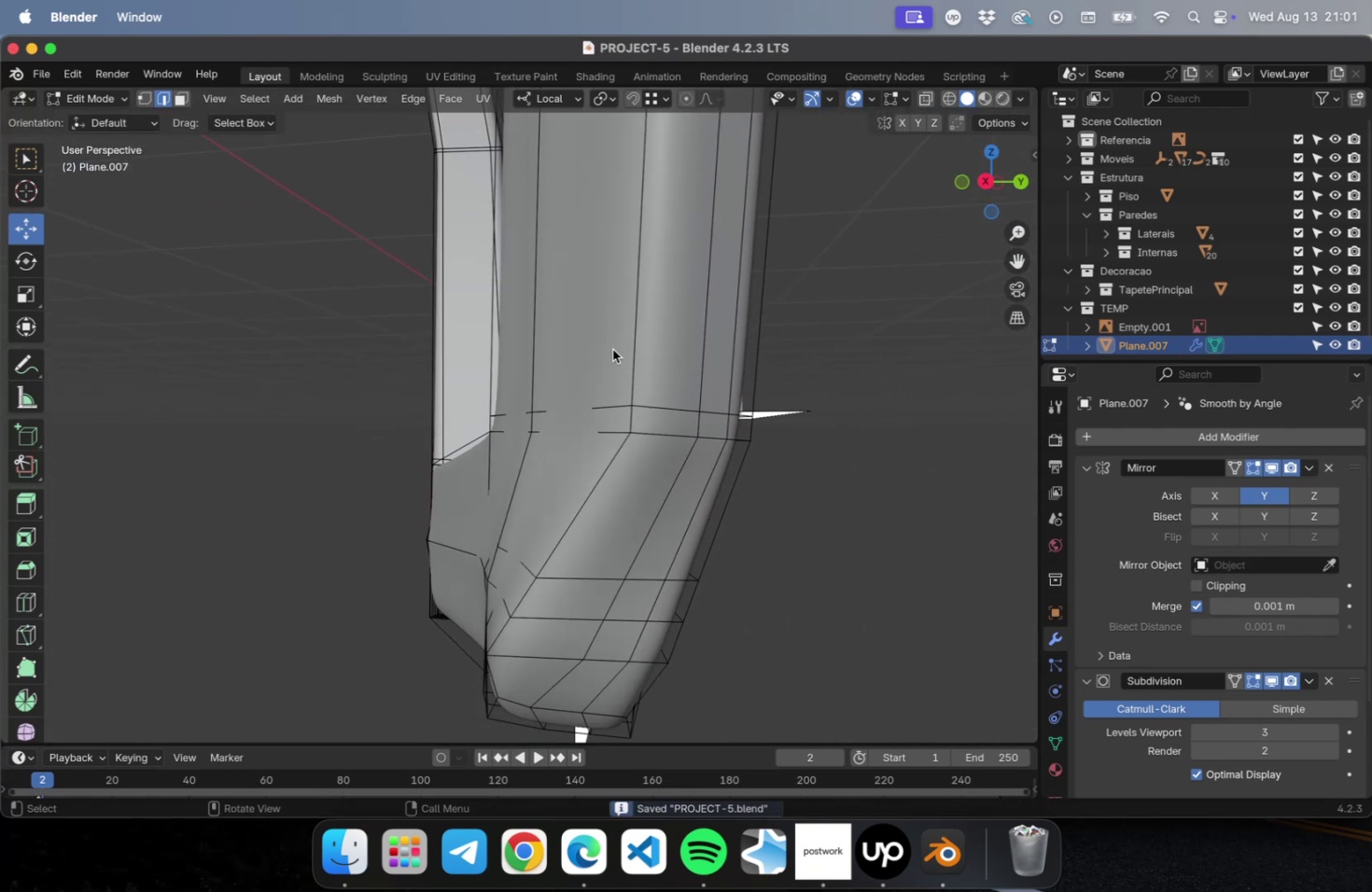 
scroll: coordinate [612, 349], scroll_direction: down, amount: 2.0
 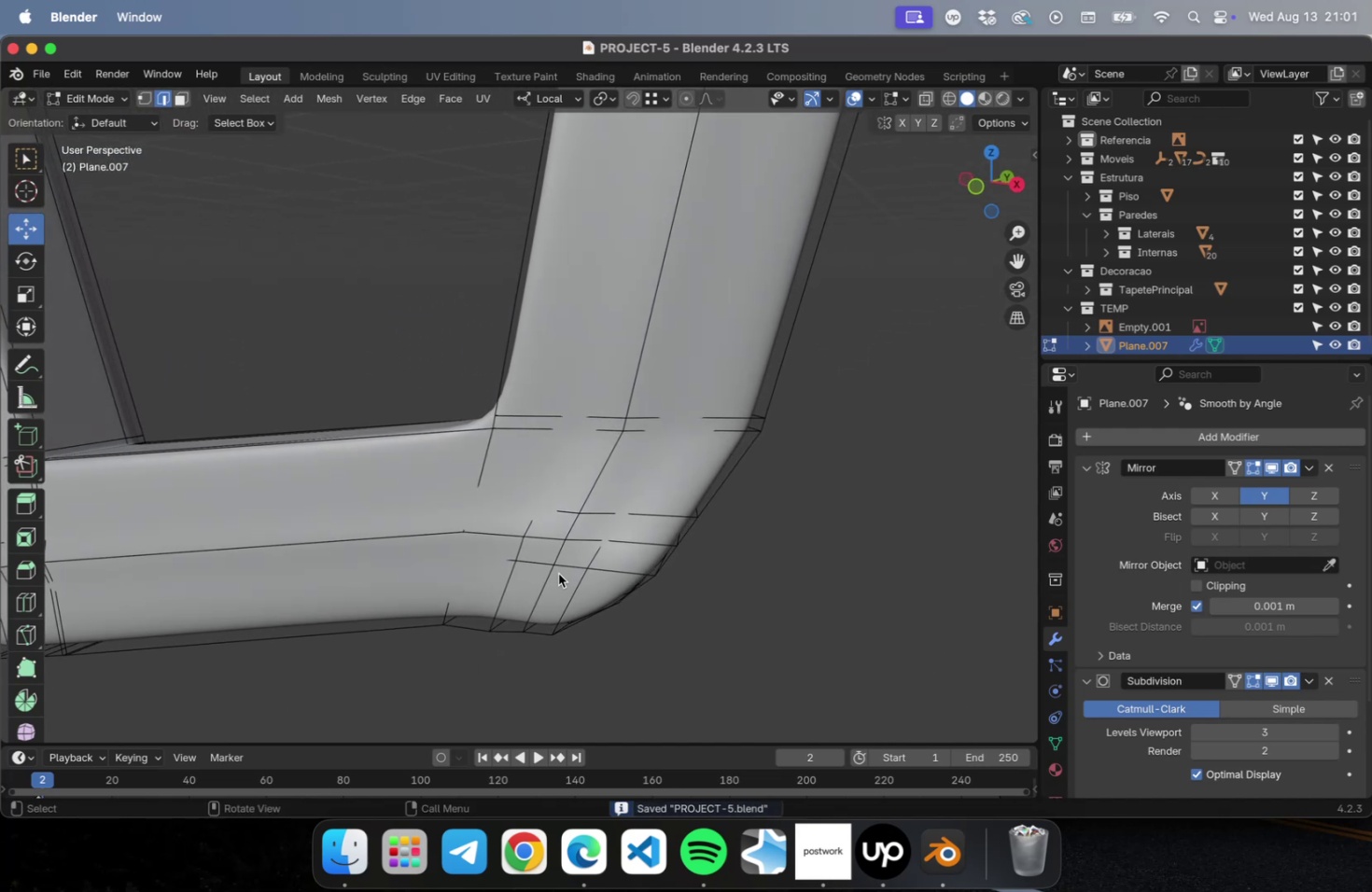 
hold_key(key=OptionLeft, duration=0.48)
 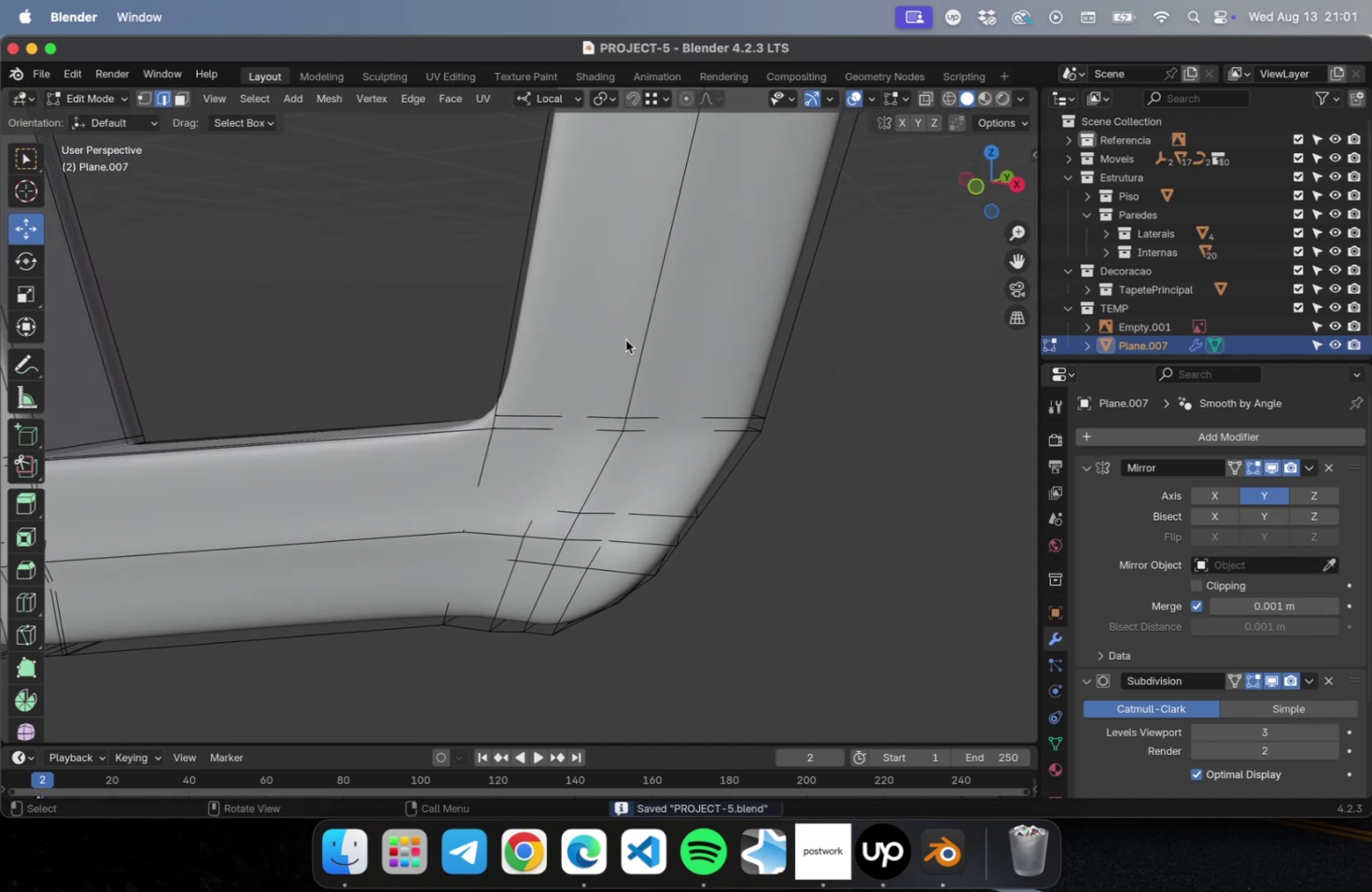 
left_click([625, 340])
 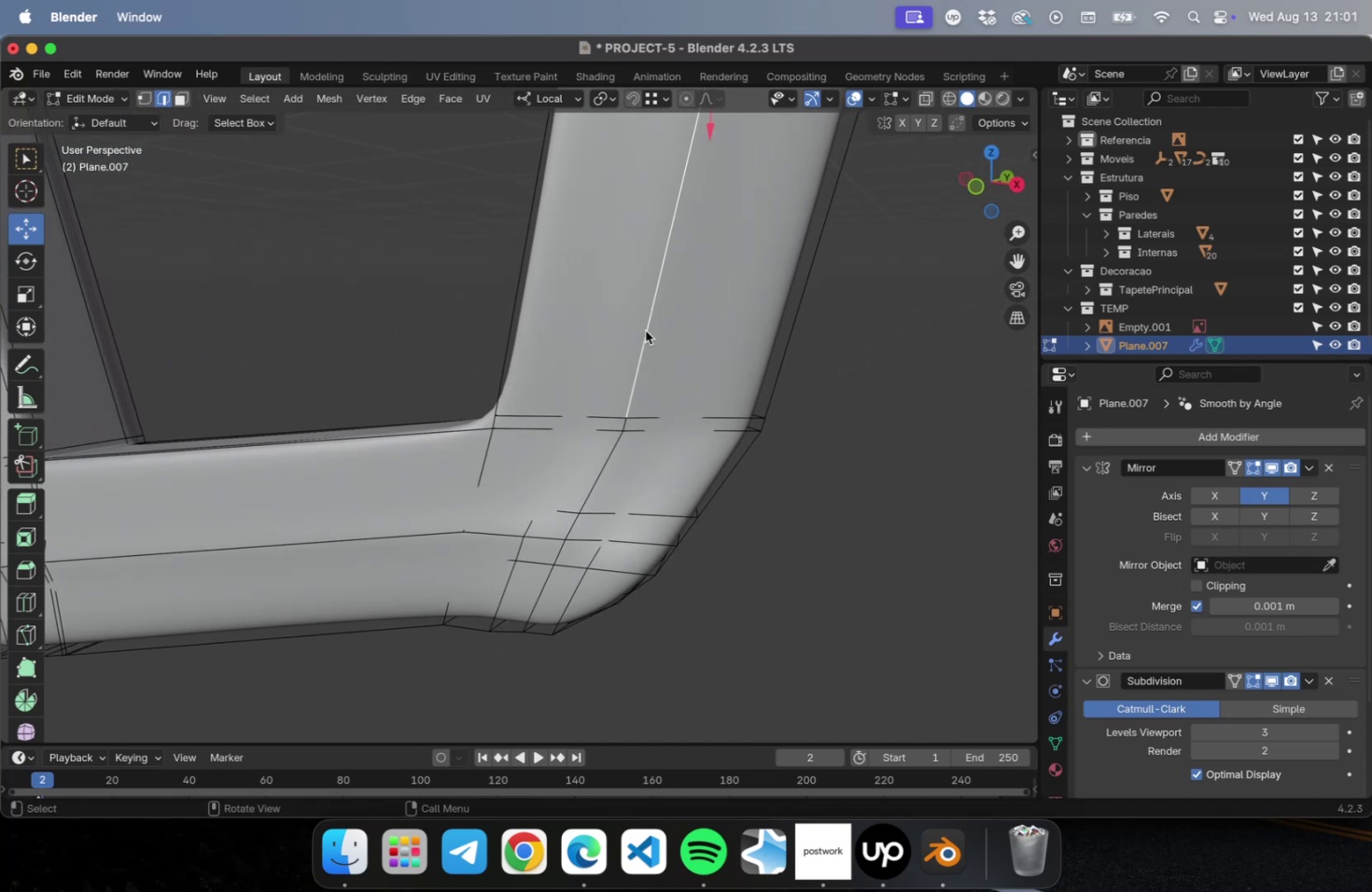 
hold_key(key=ShiftLeft, duration=0.8)
 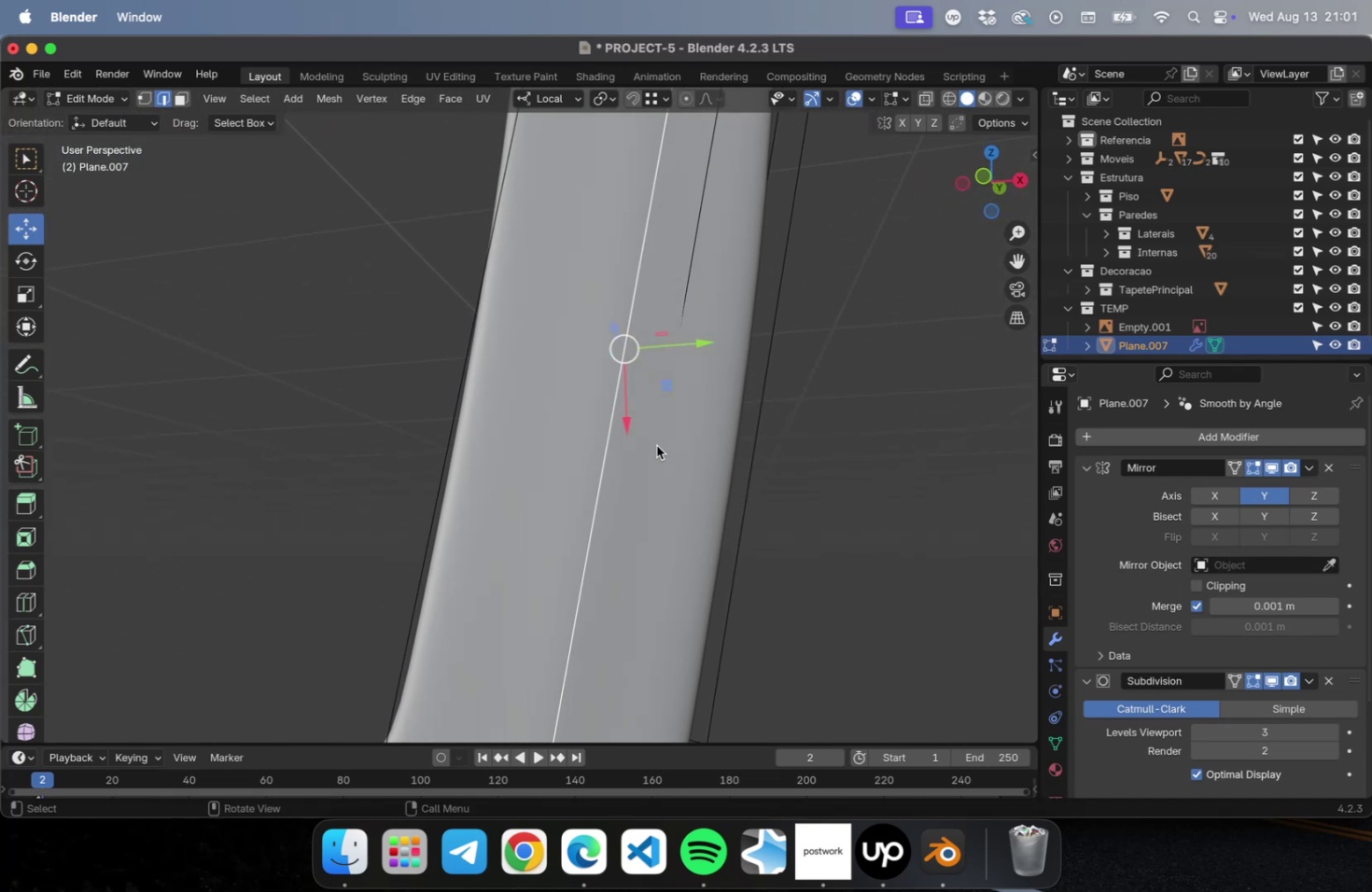 
key(B)
 